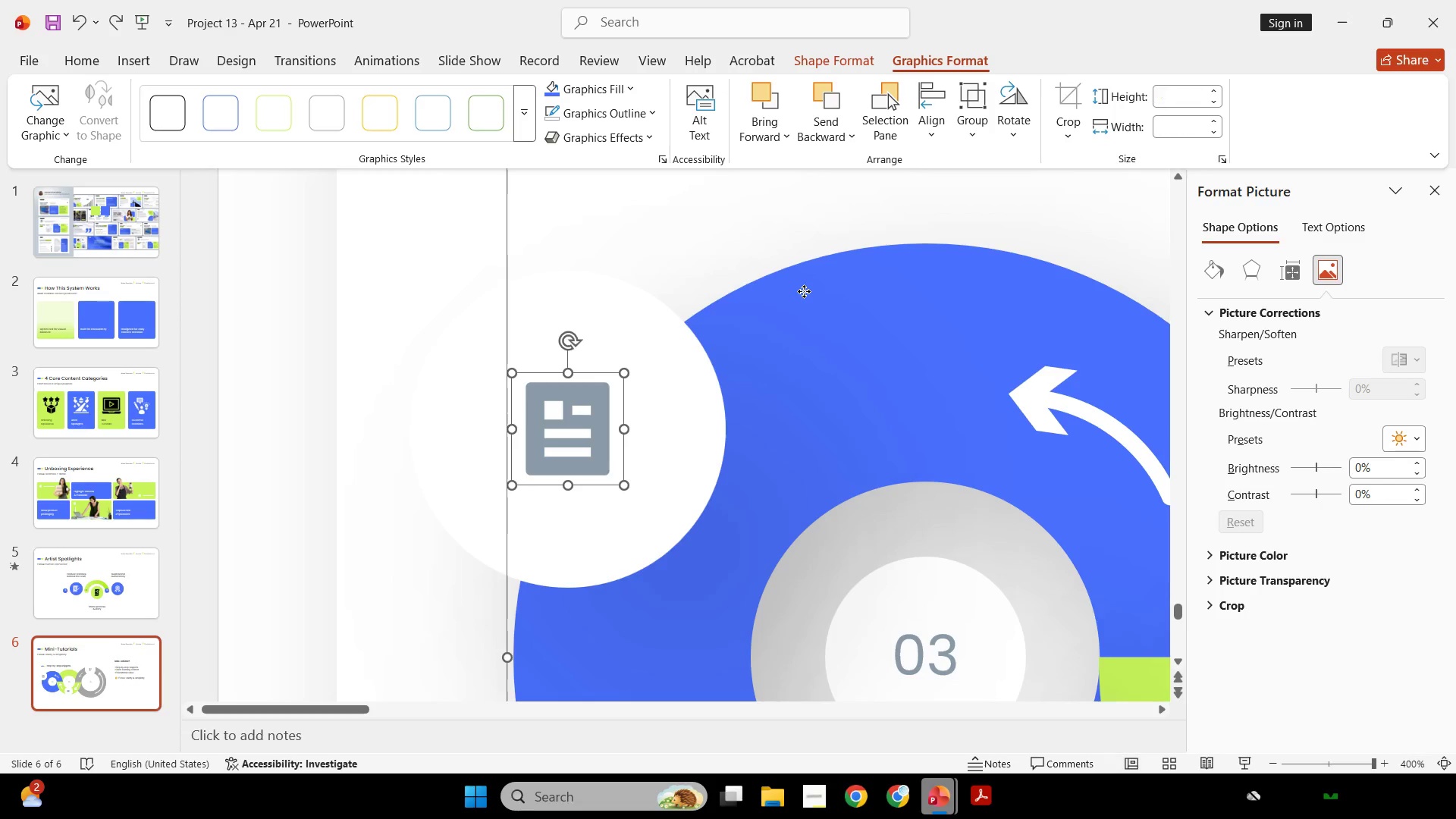 
left_click([804, 291])
 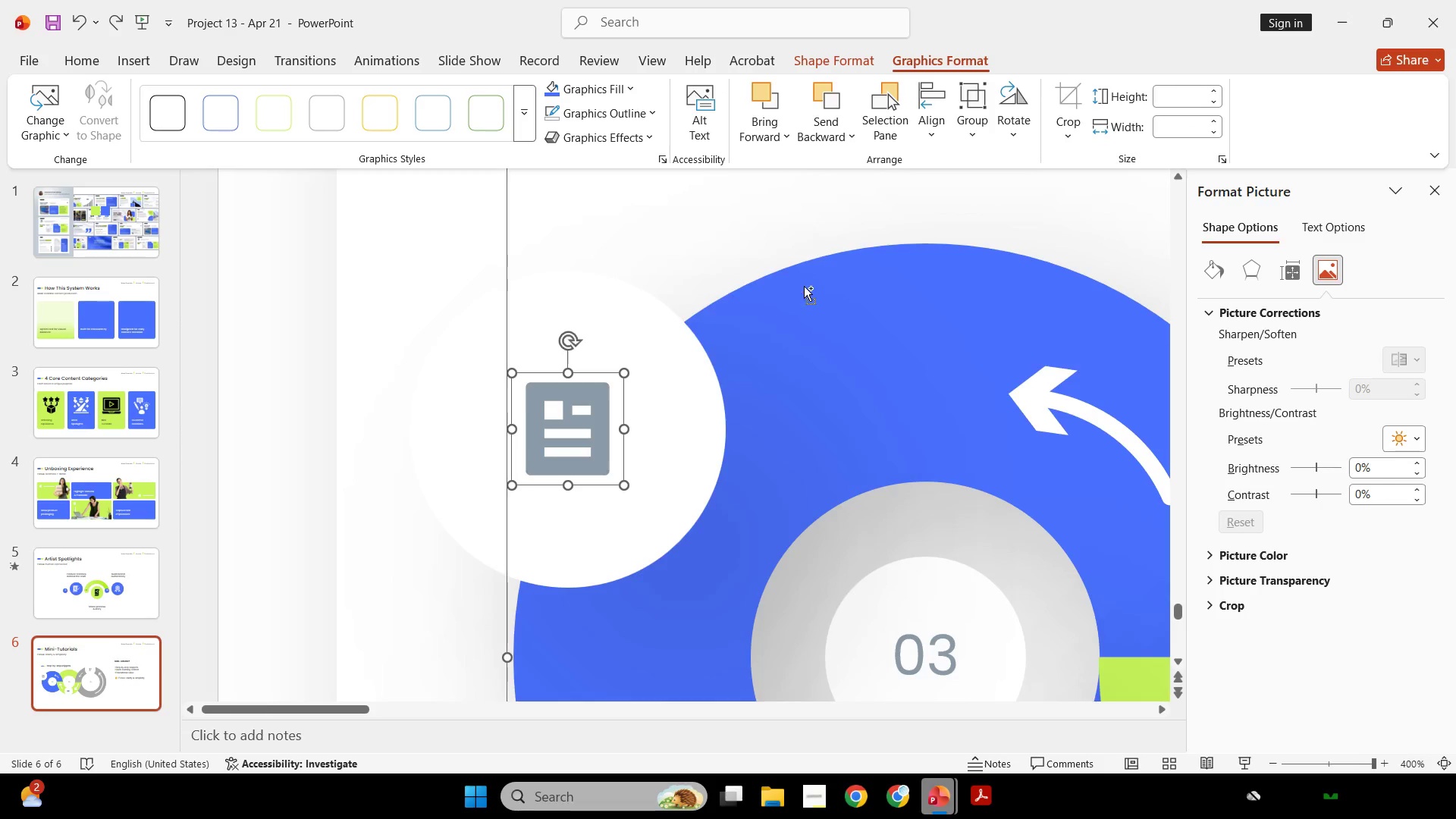 
key(Control+ControlLeft)
 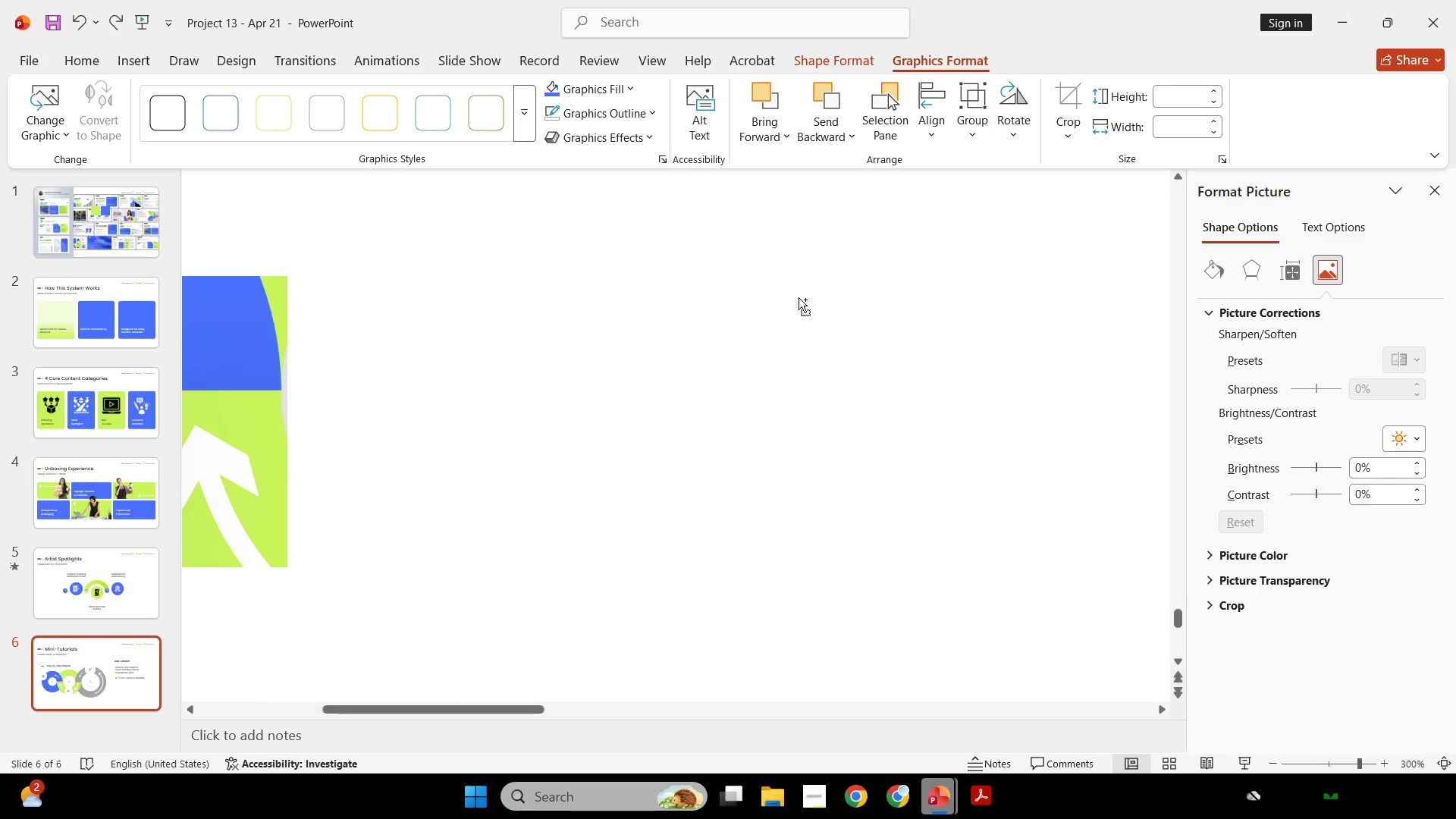 
key(Control+ControlLeft)
 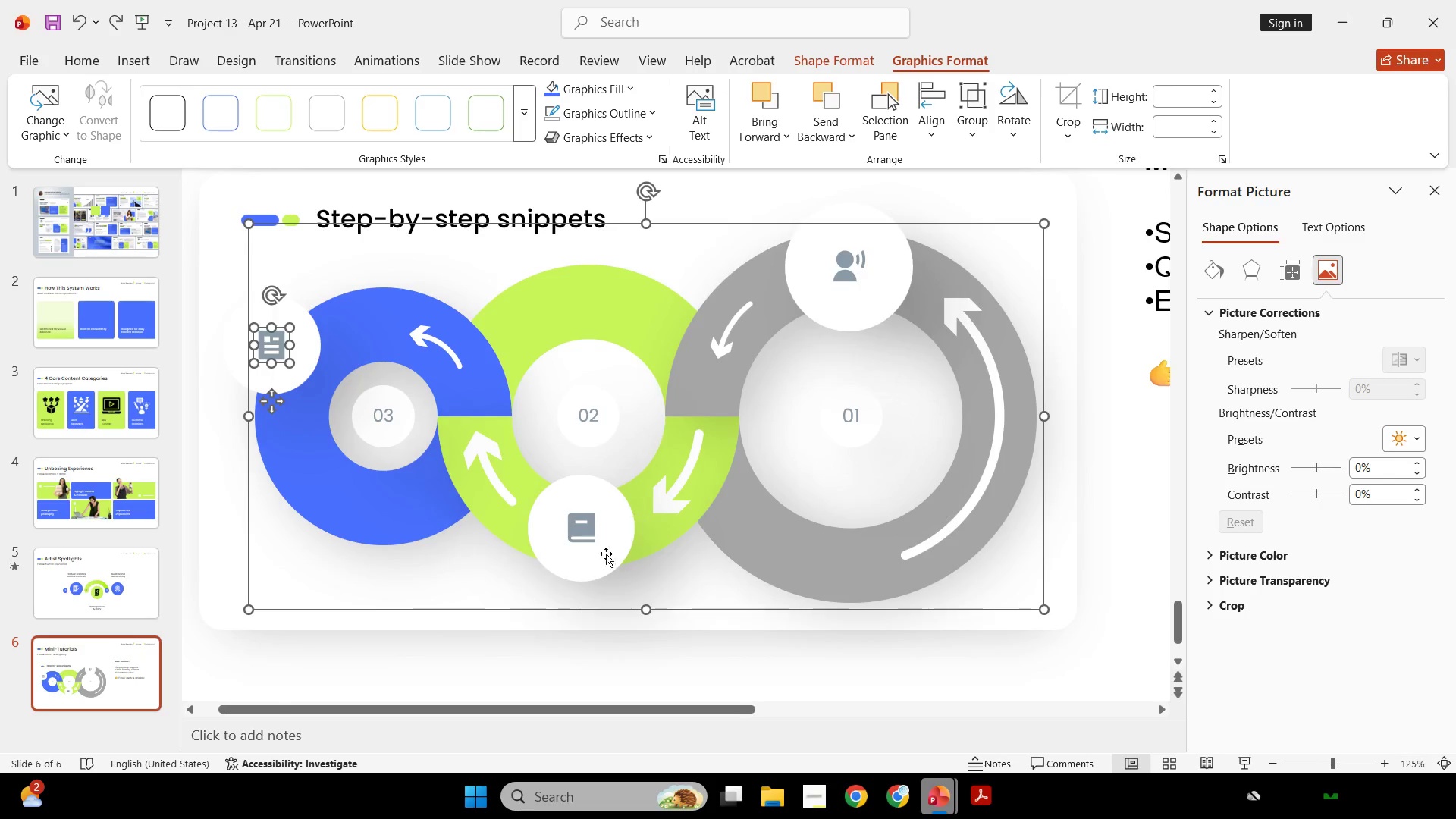 
scroll: coordinate [799, 297], scroll_direction: down, amount: 1.0
 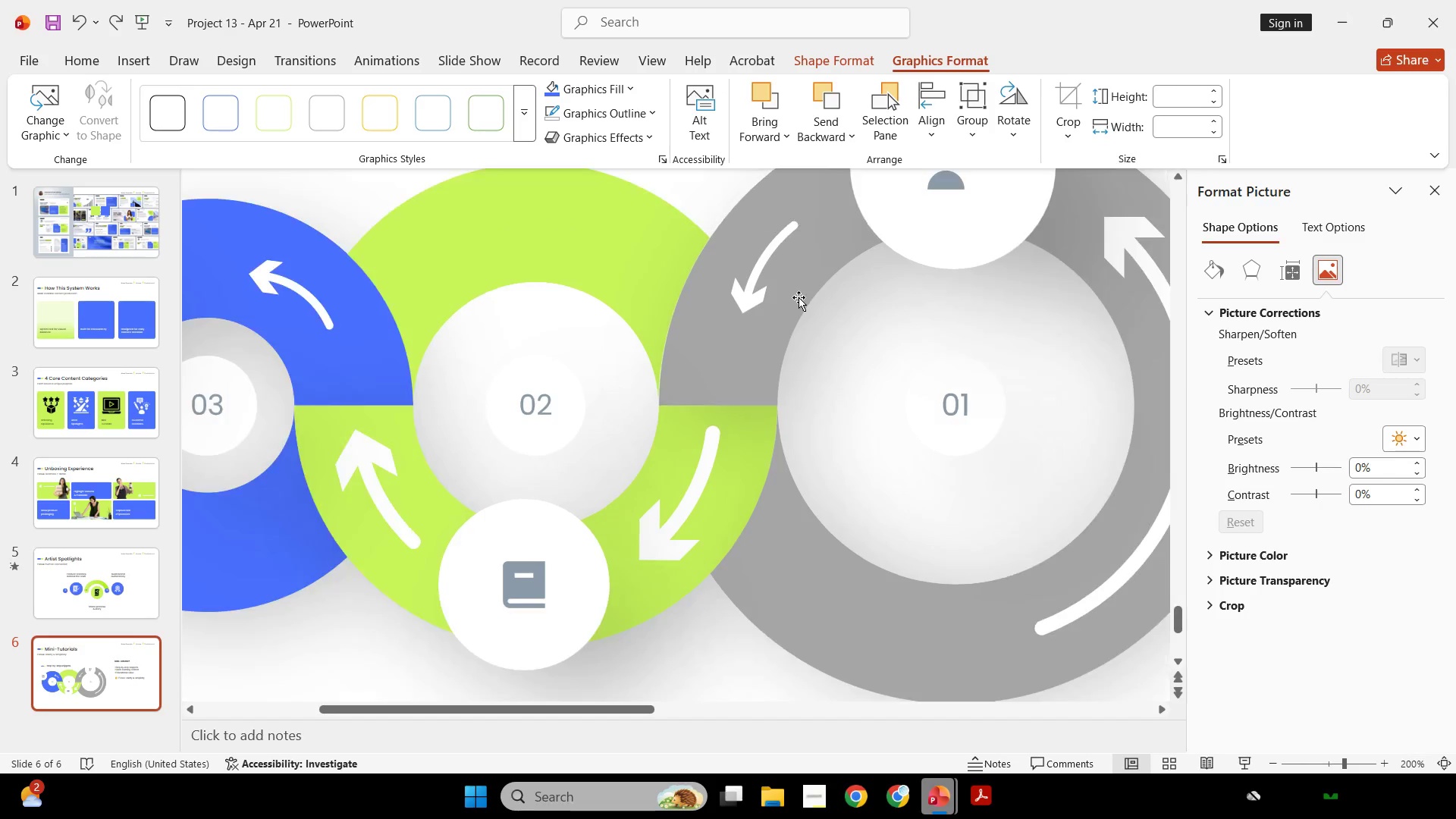 
left_click([592, 540])
 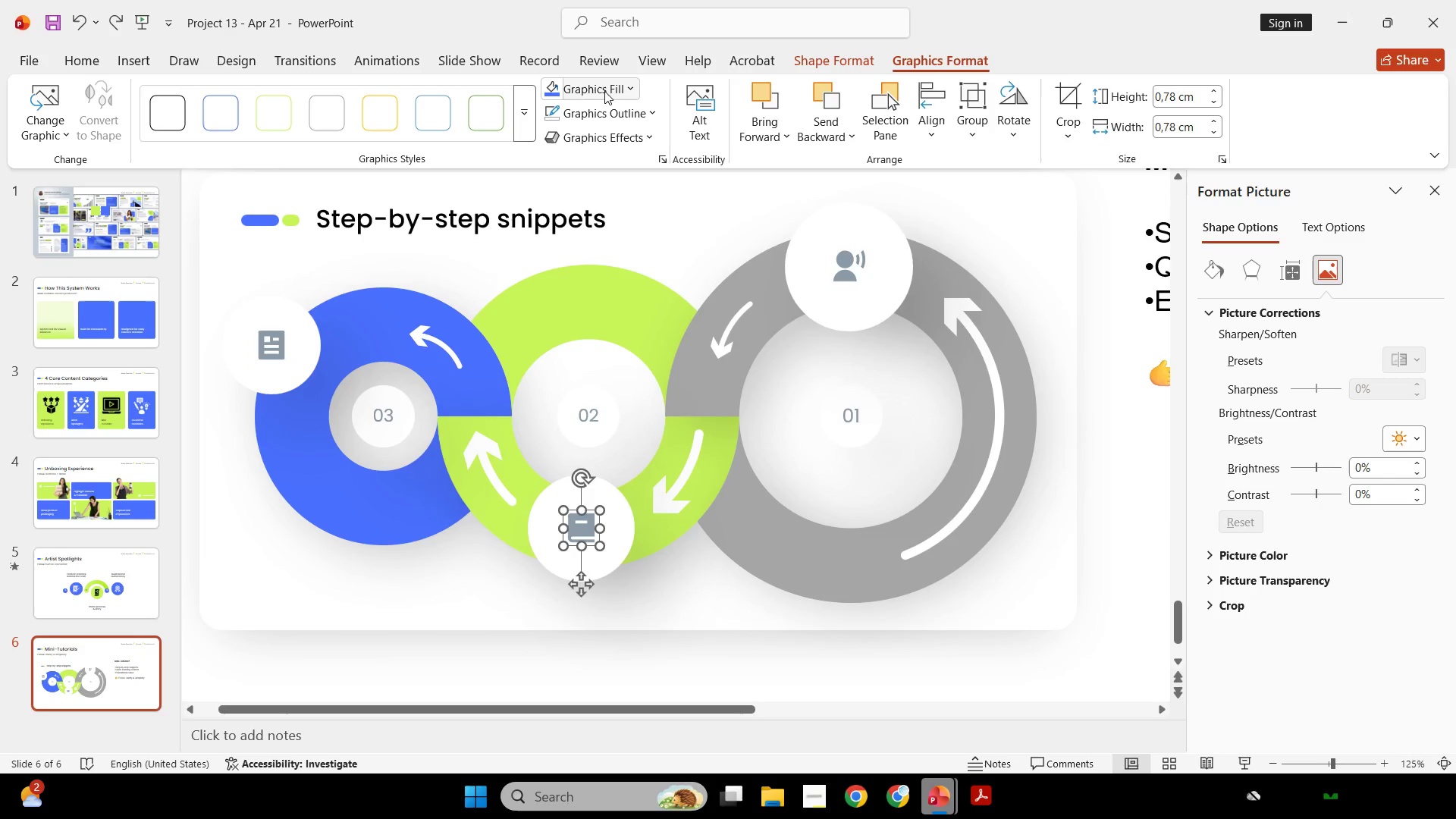 
left_click([558, 86])
 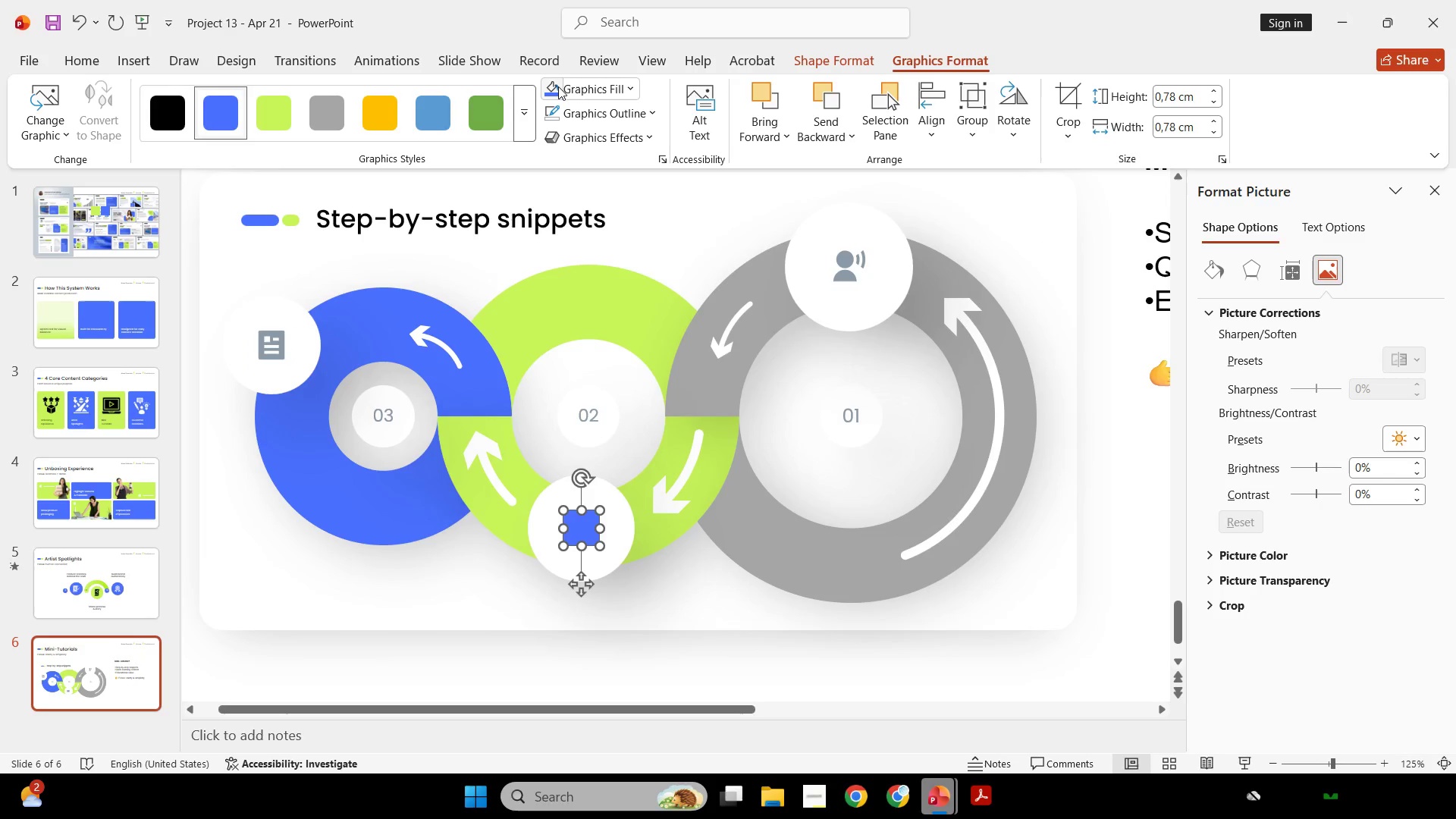 
key(Control+Z)
 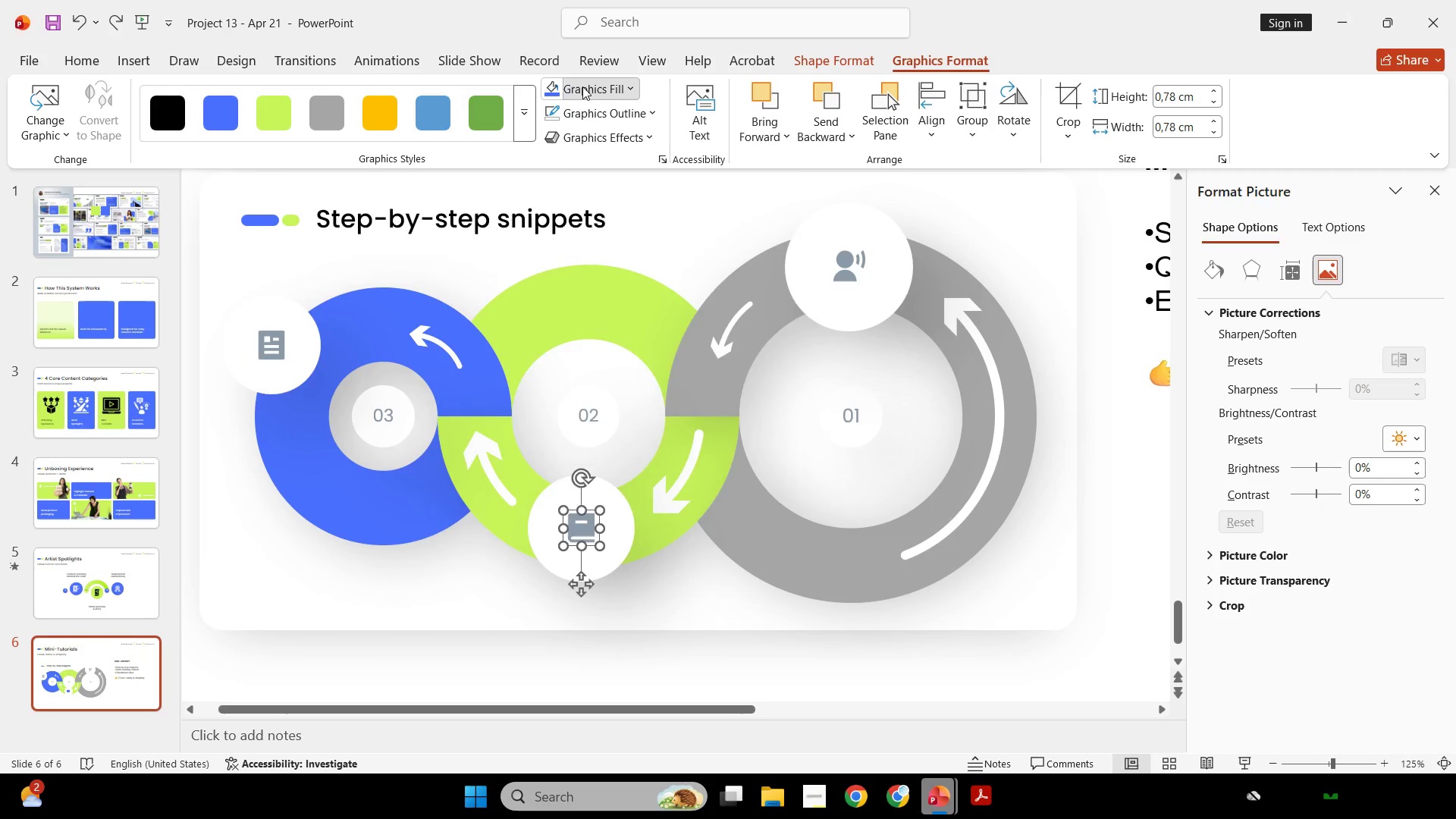 
left_click([582, 86])
 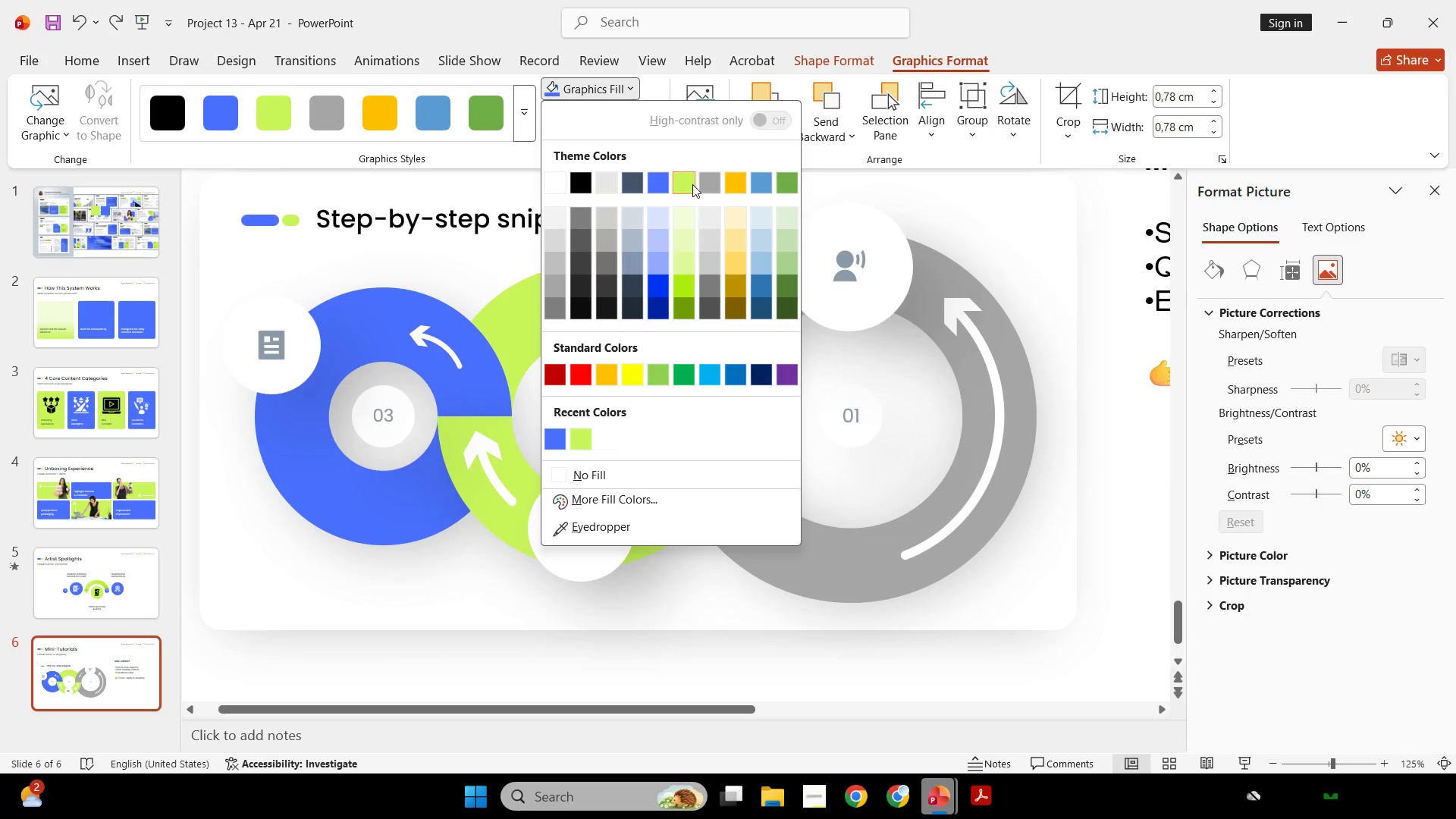 
left_click([683, 178])
 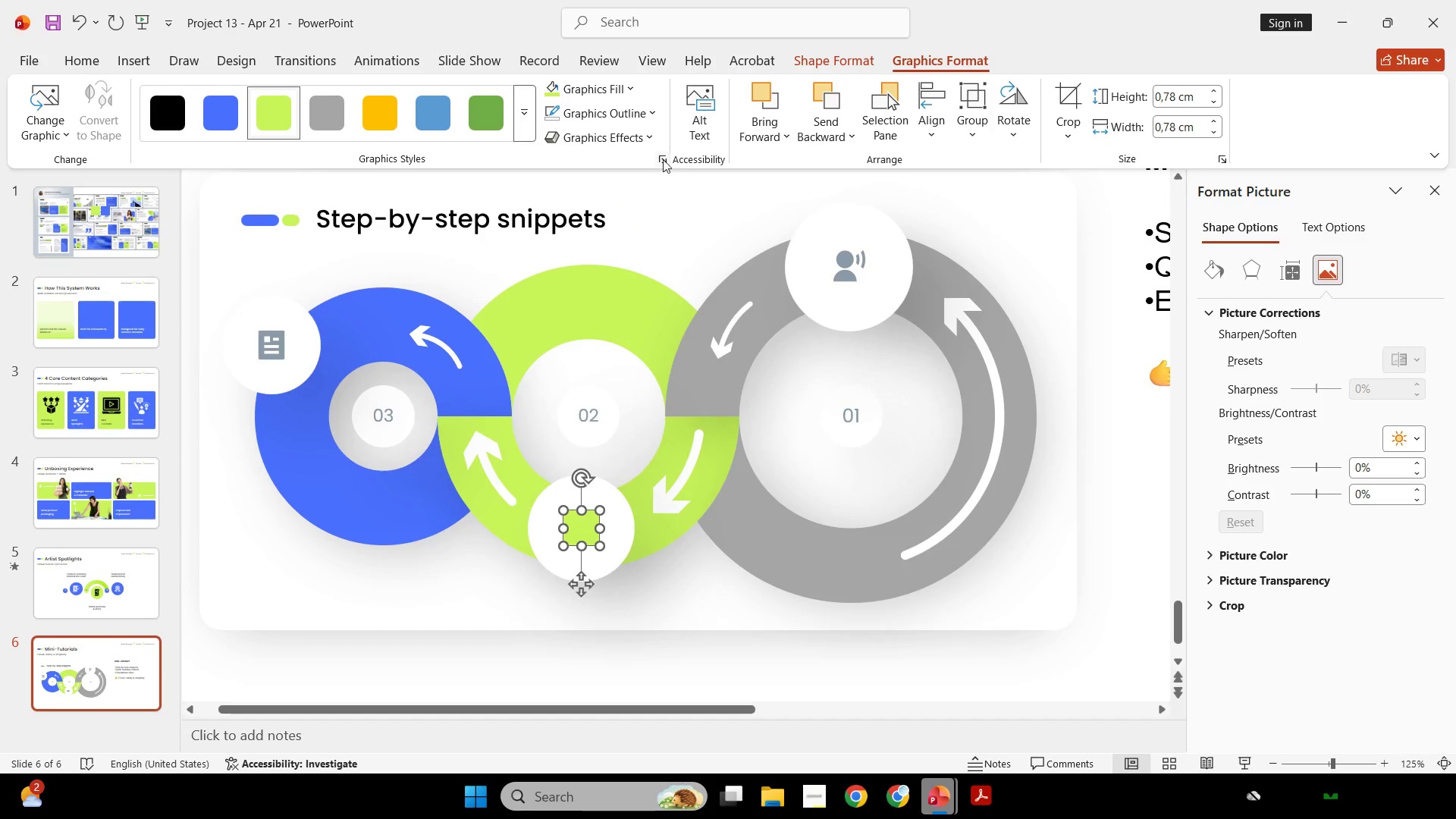 
key(Control+Z)
 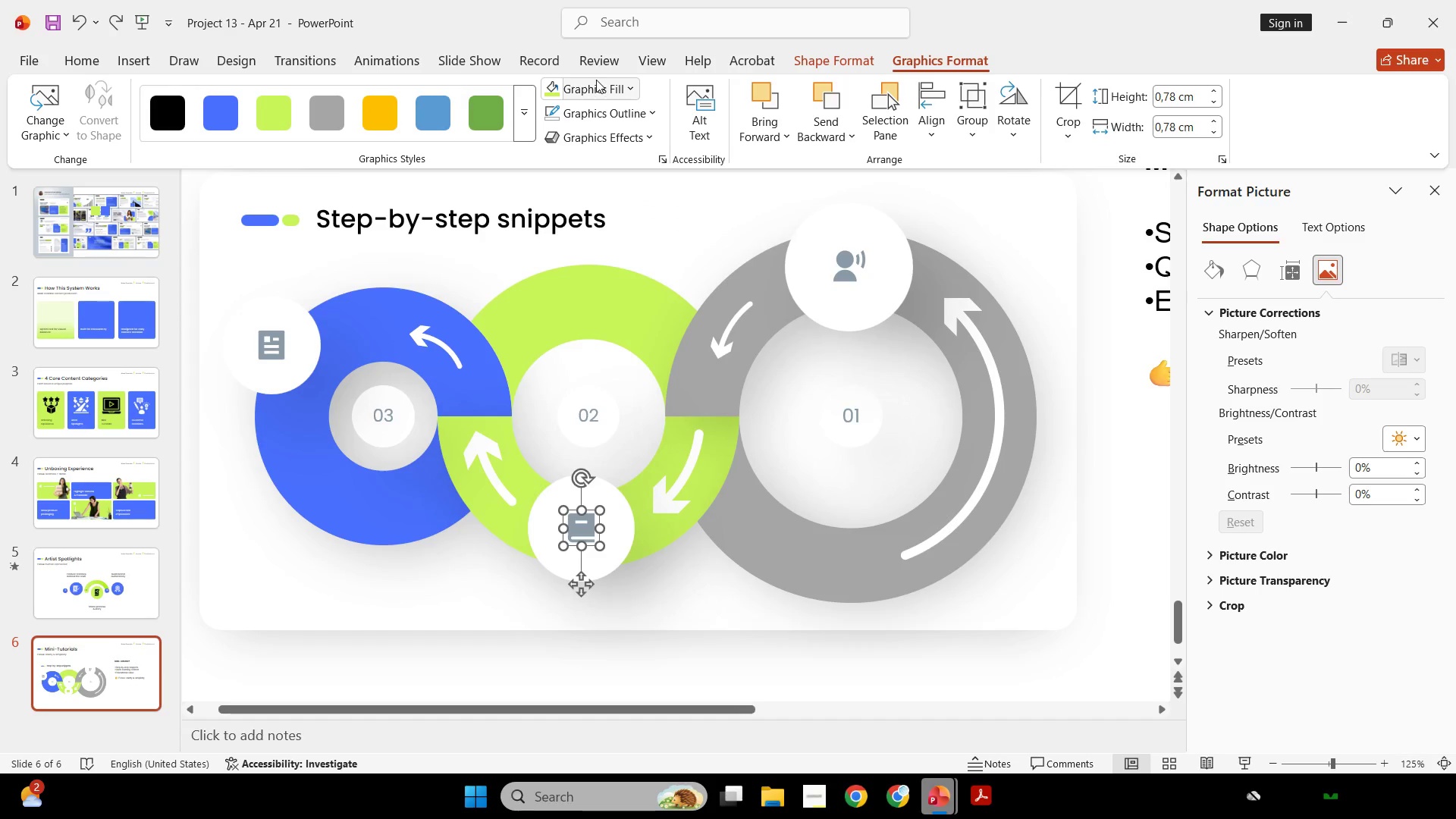 
left_click([596, 80])
 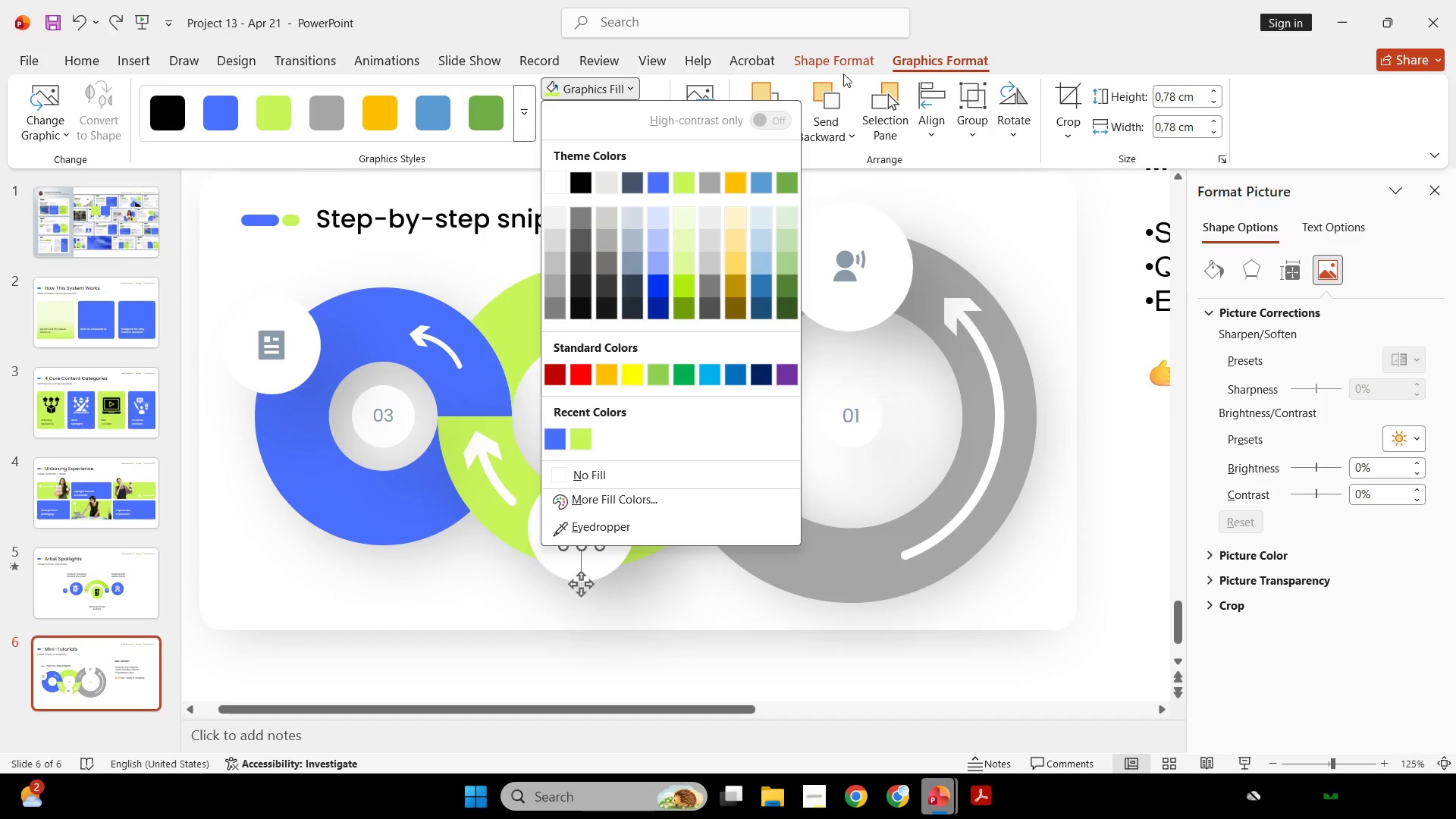 
left_click([852, 57])
 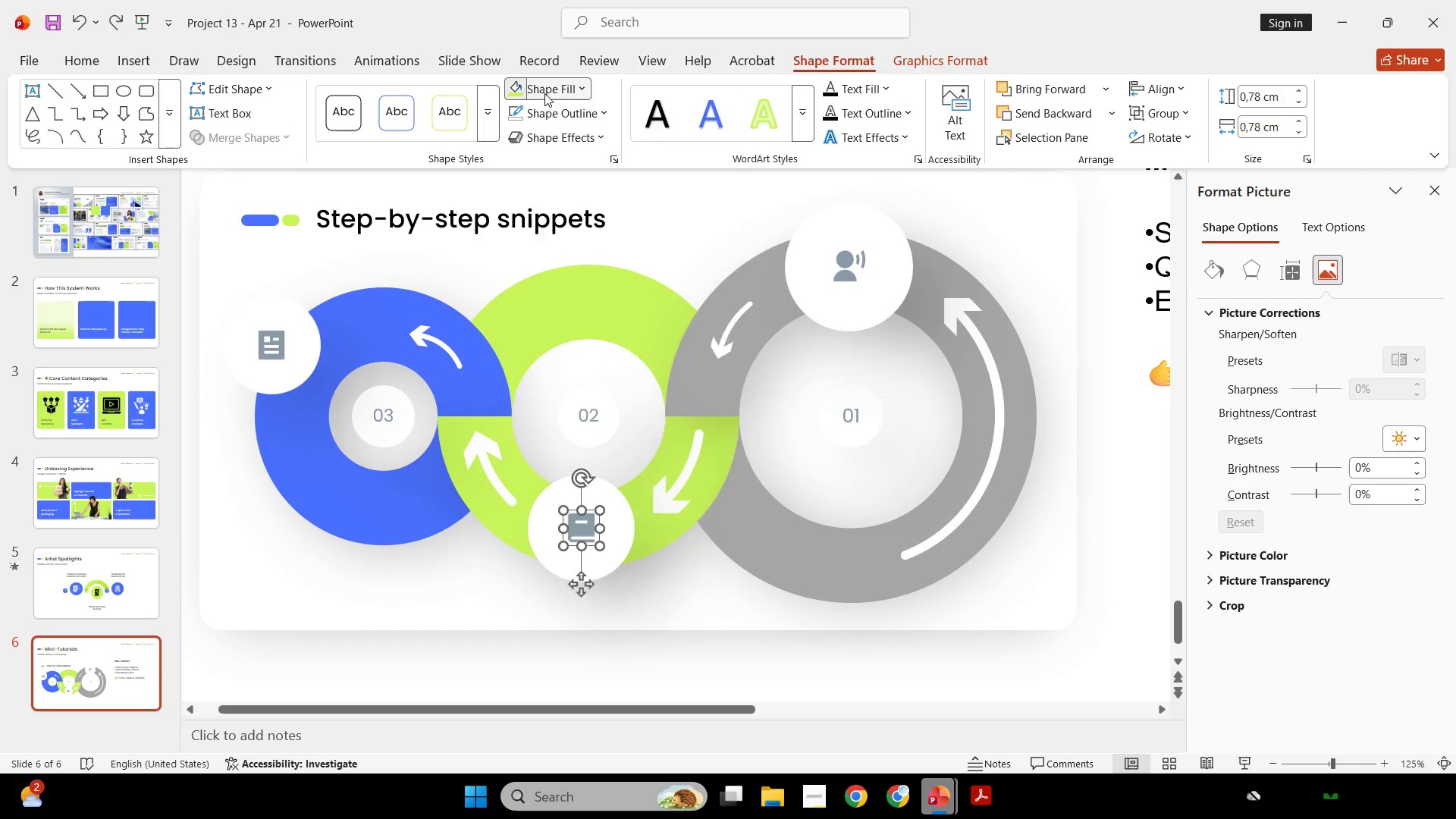 
double_click([525, 86])
 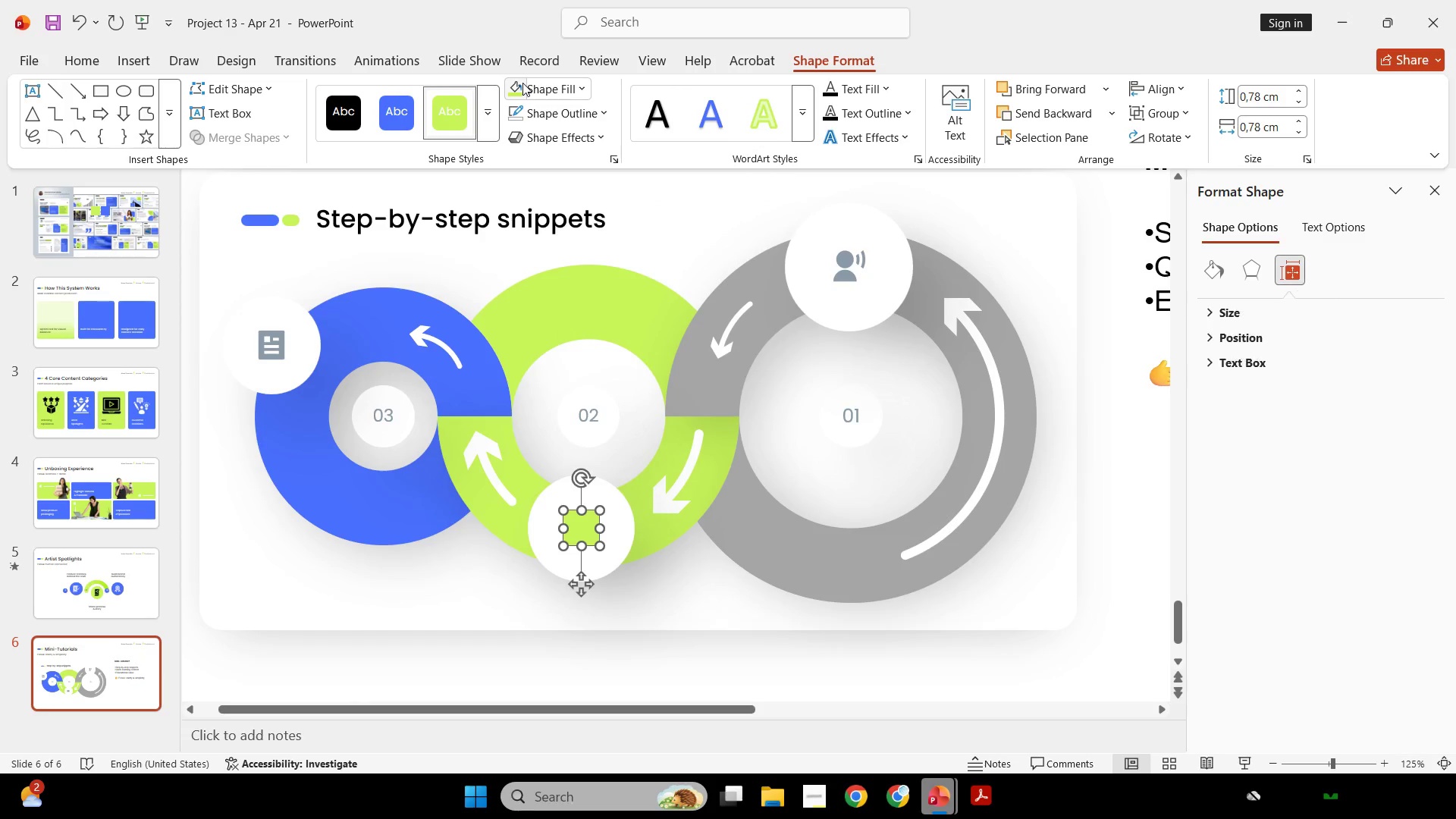 
key(Control+ControlLeft)
 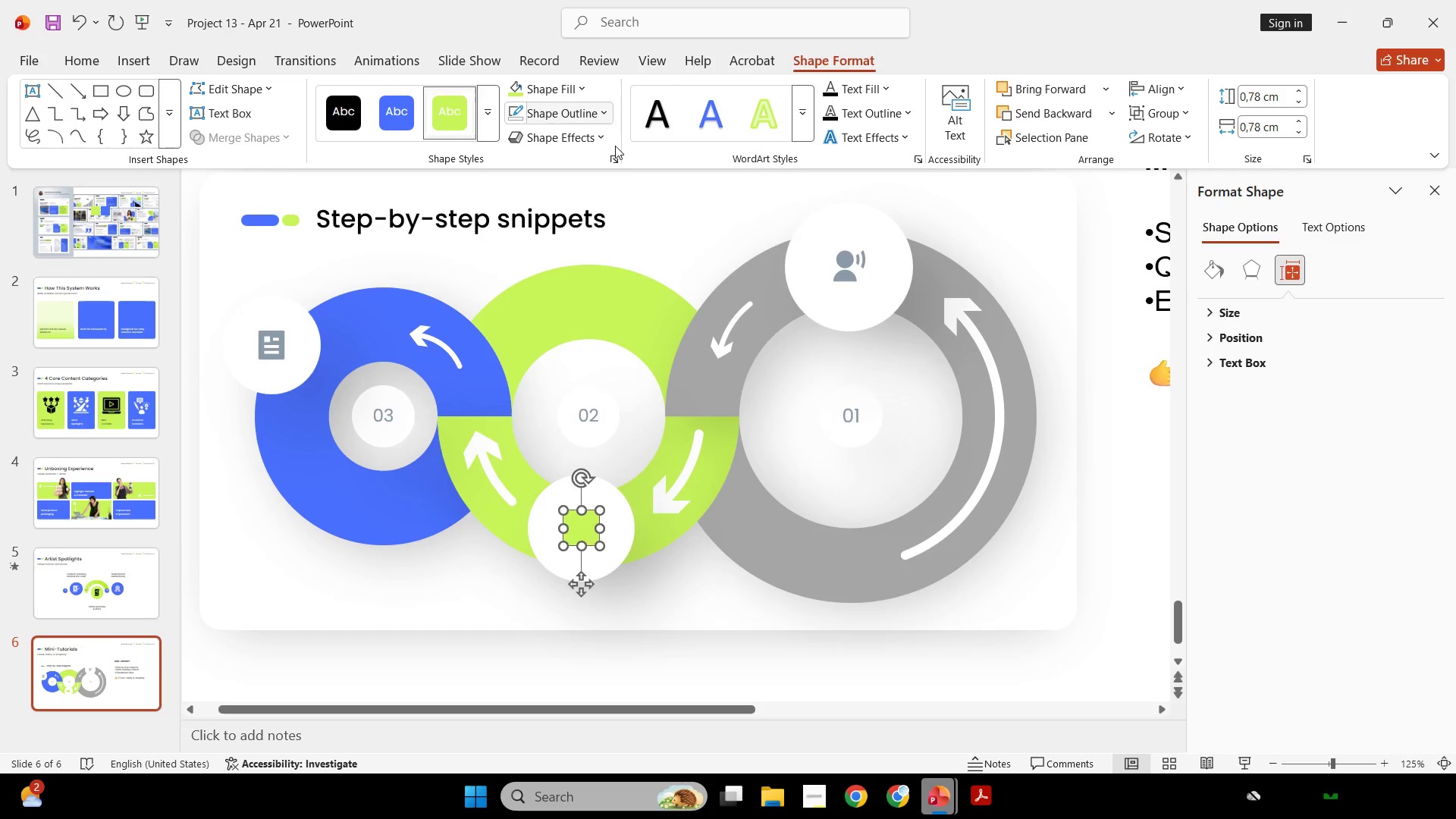 
key(Control+Z)
 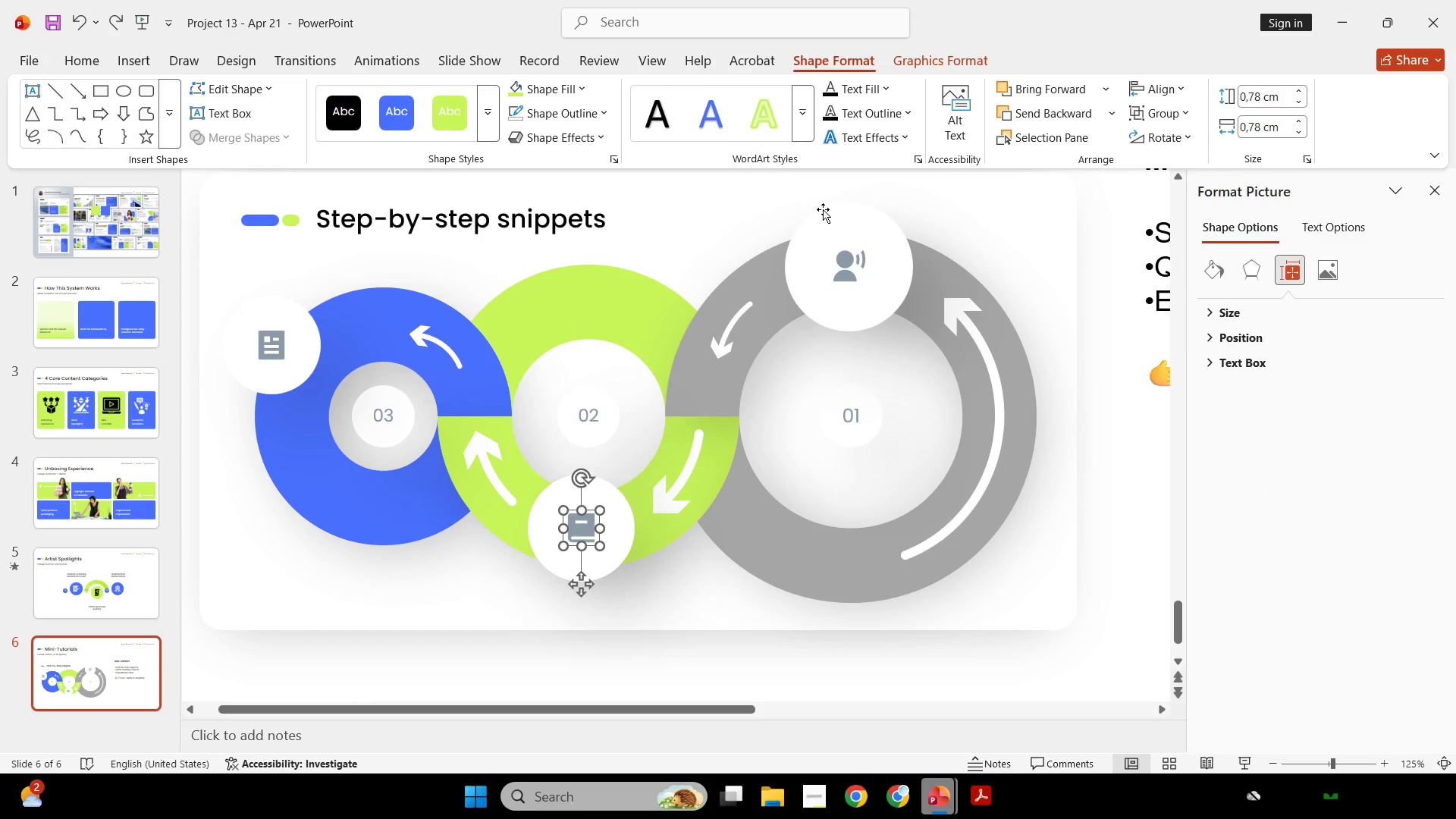 
hold_key(key=ControlLeft, duration=0.53)
left_click([823, 209])
 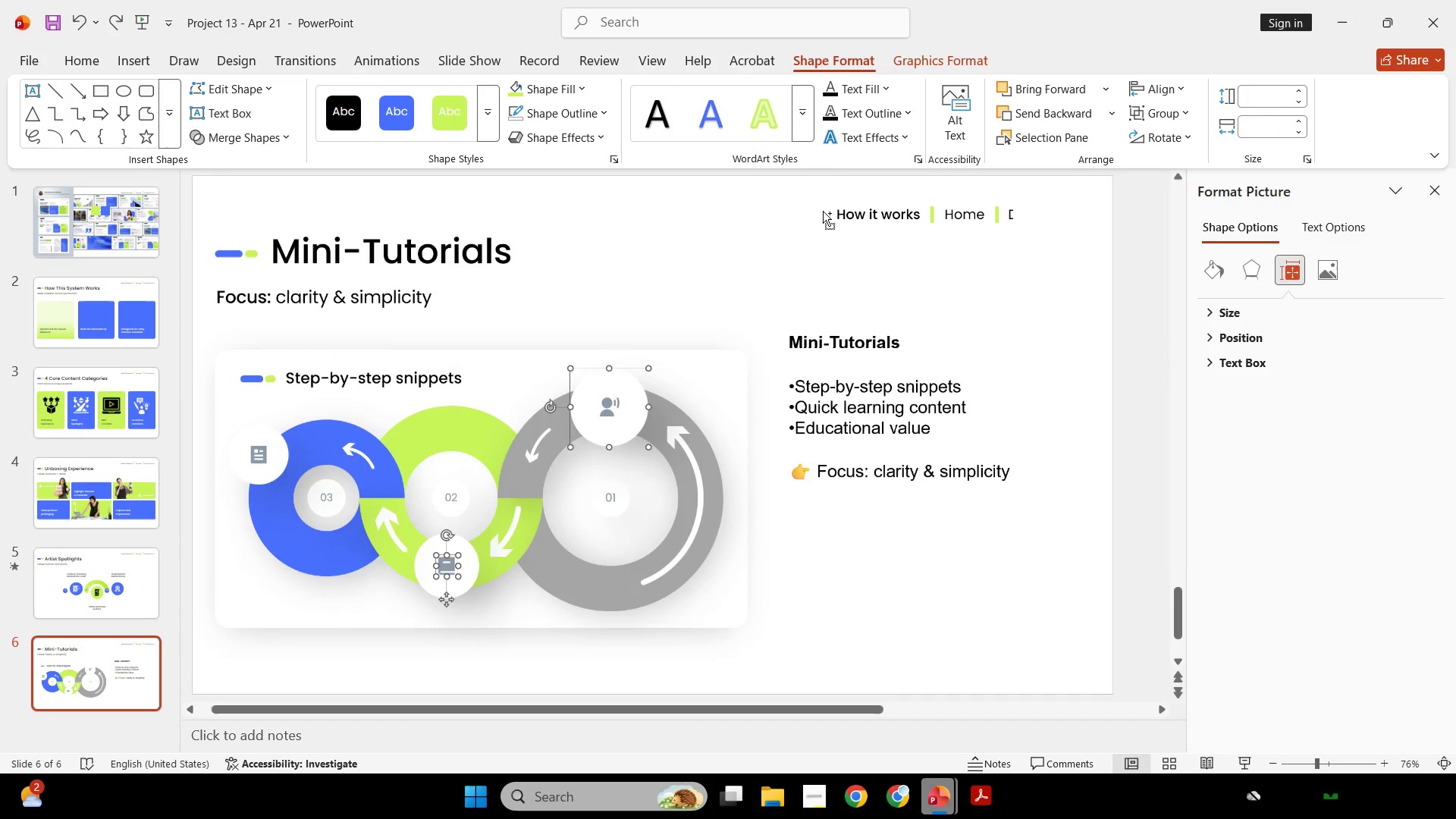 
left_click([894, 256])
 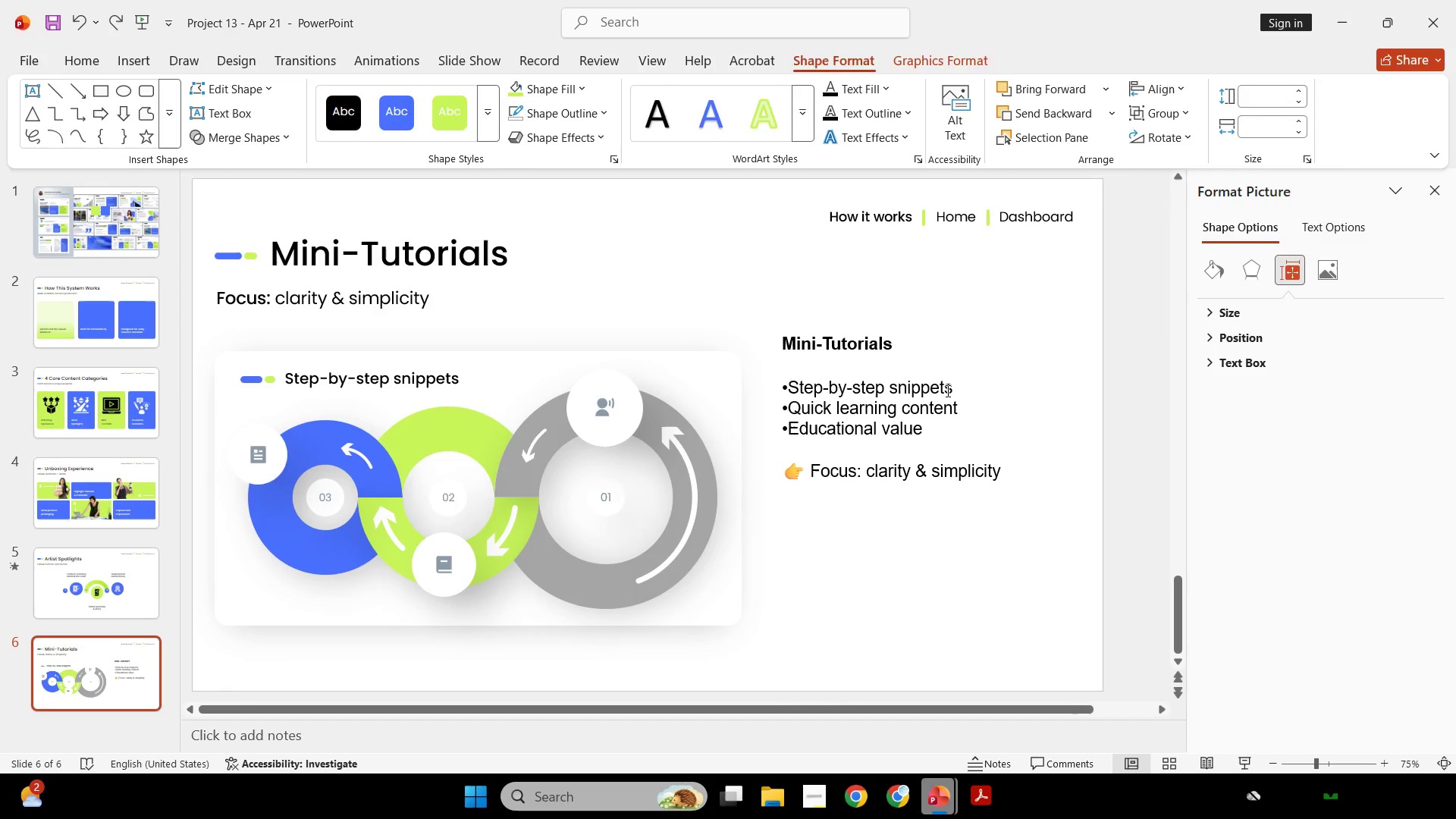 
scroll: coordinate [823, 211], scroll_direction: down, amount: 3.0
 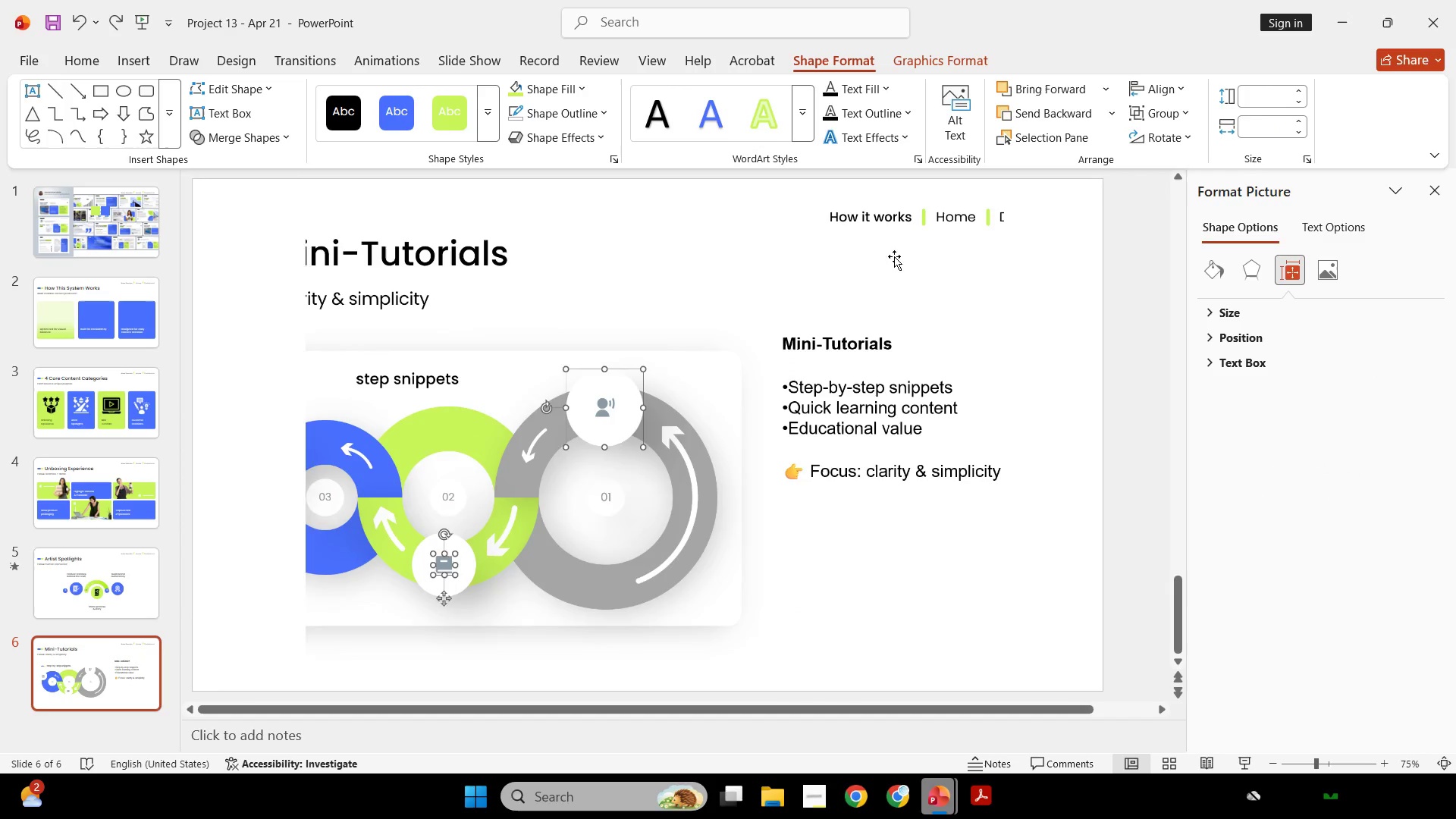 
double_click([946, 391])
 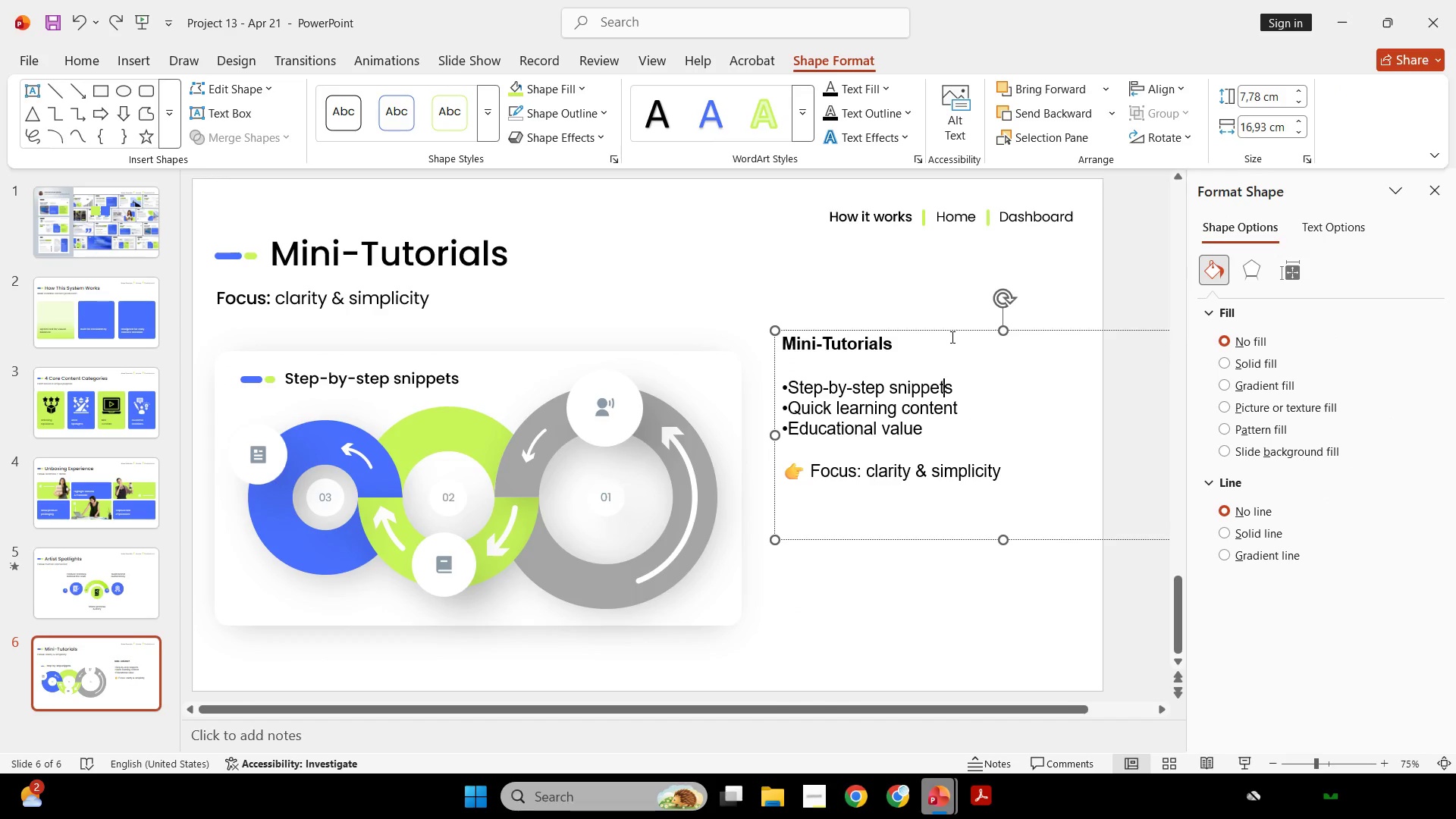 
left_click_drag(start_coordinate=[948, 325], to_coordinate=[1093, 535])
 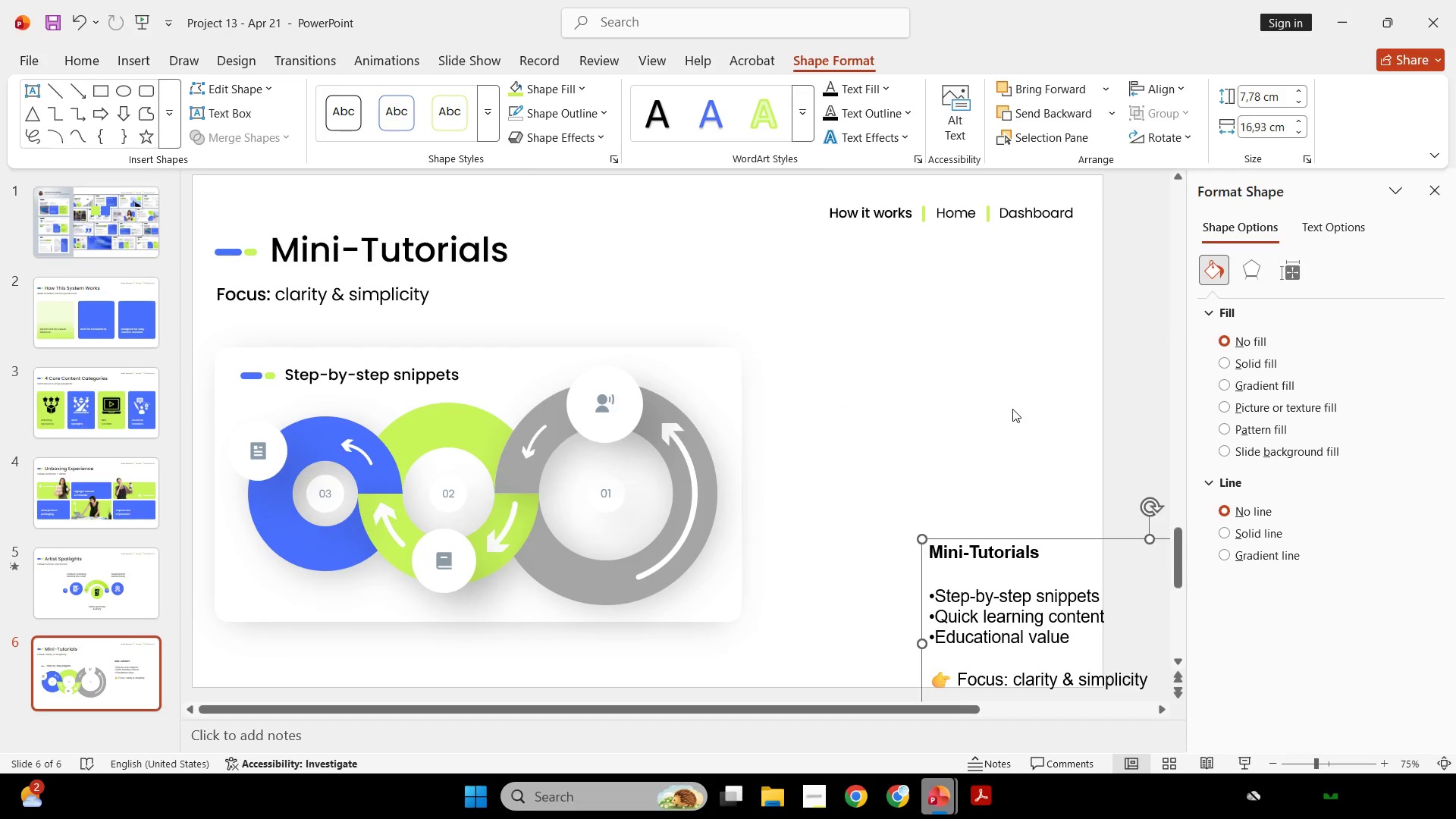 
left_click([1012, 409])
 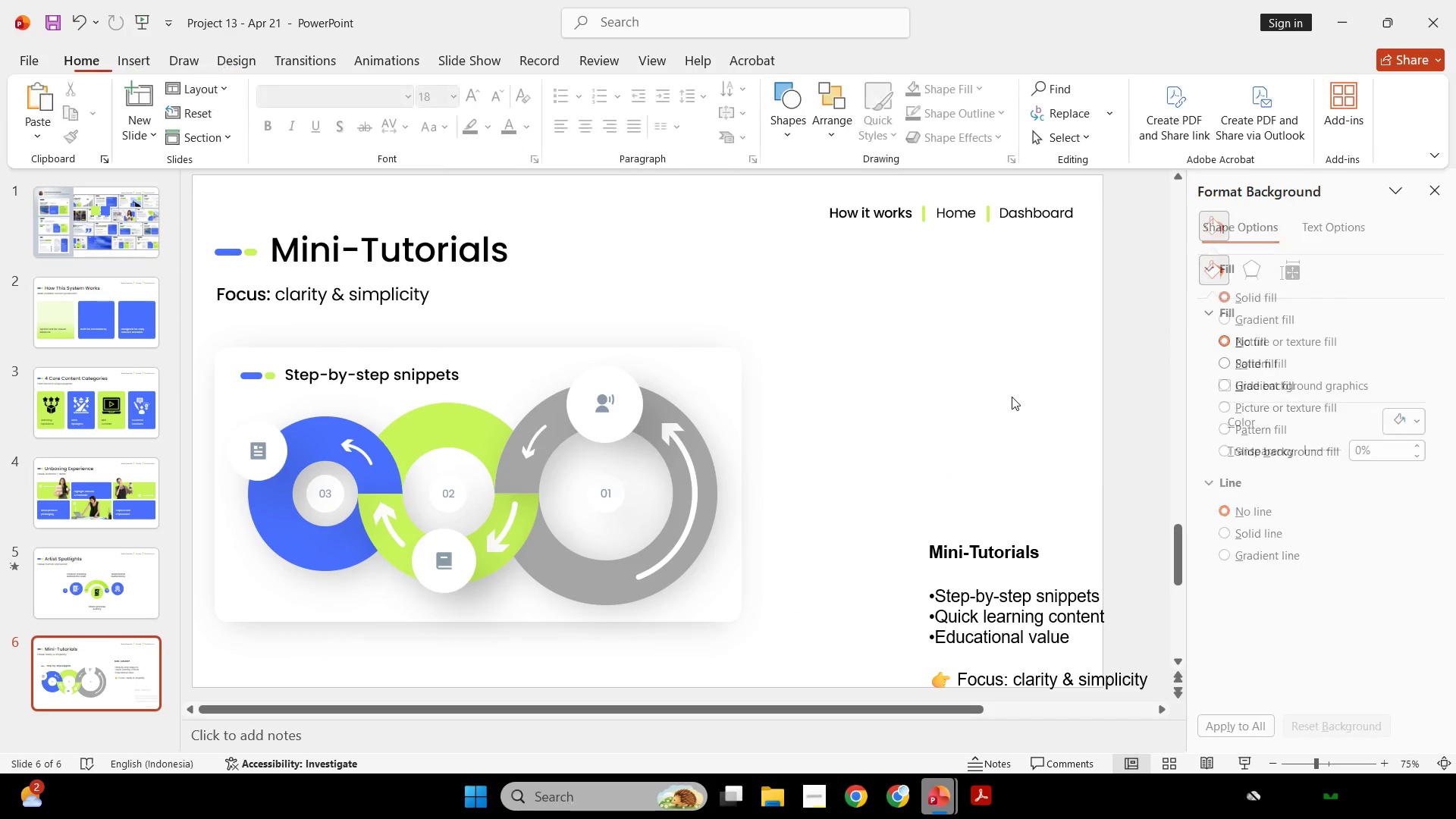 
scroll: coordinate [1012, 397], scroll_direction: none, amount: 0.0
 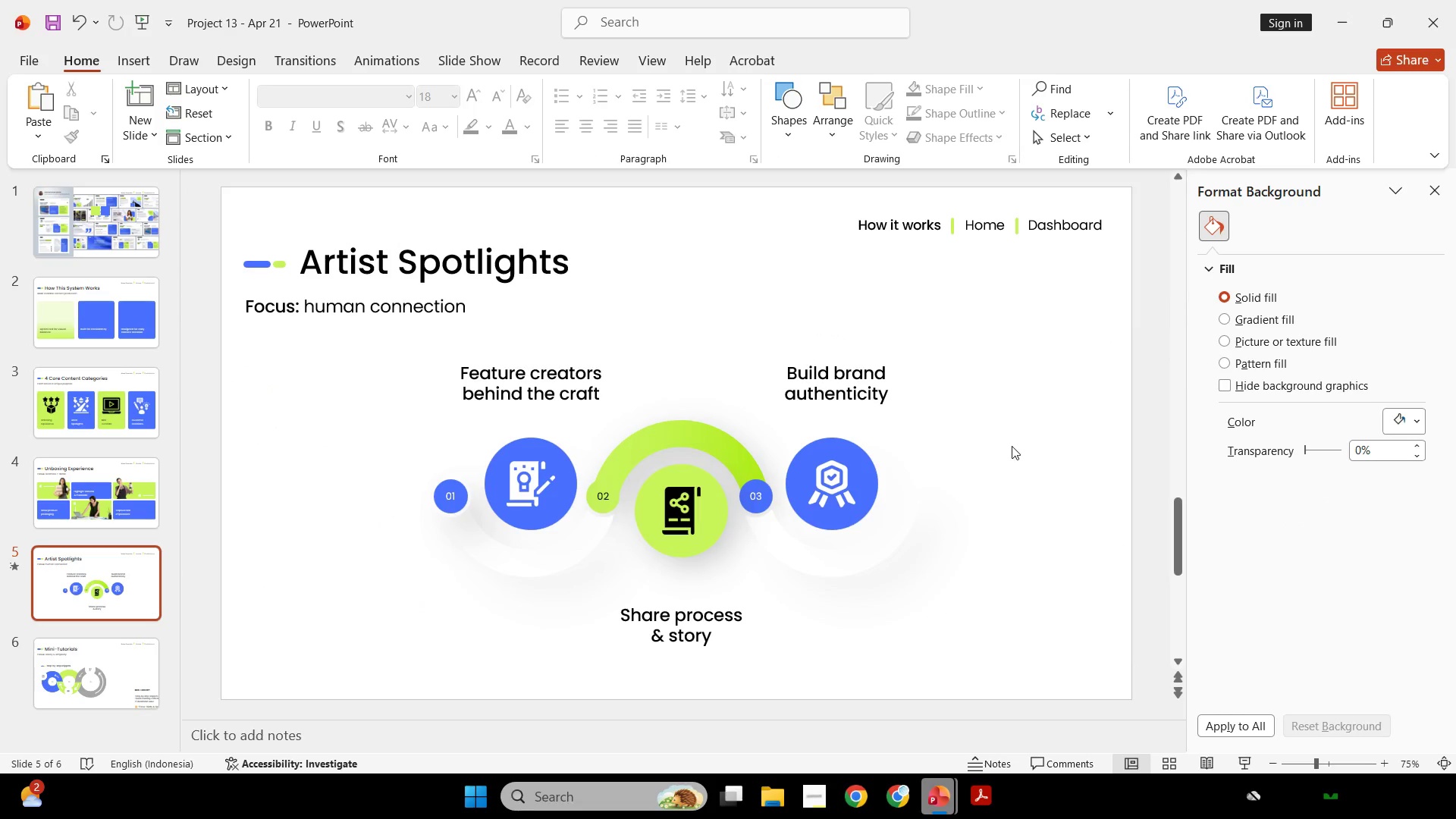 
left_click([1053, 457])
 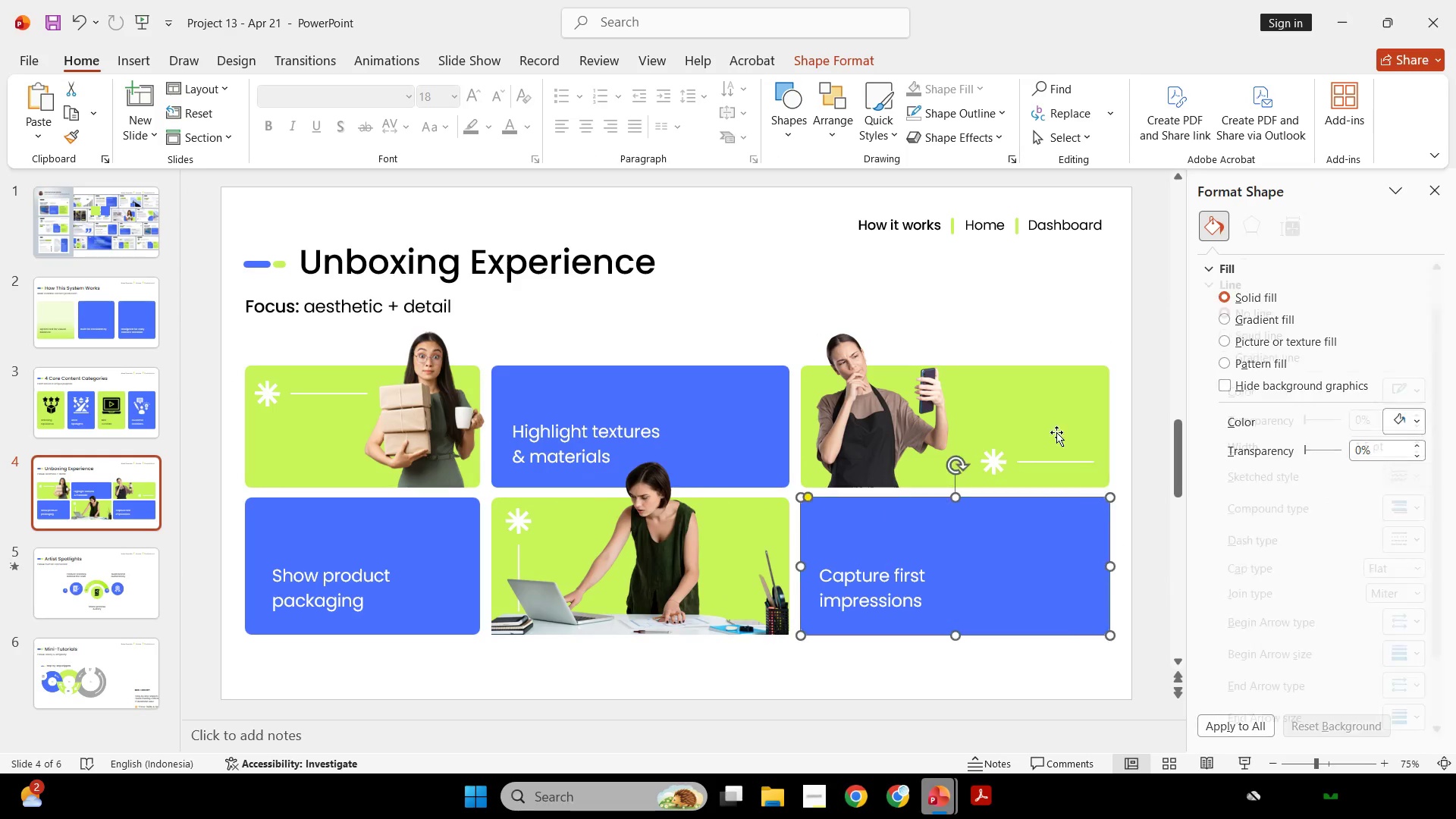 
scroll: coordinate [1012, 448], scroll_direction: up, amount: 1.0
 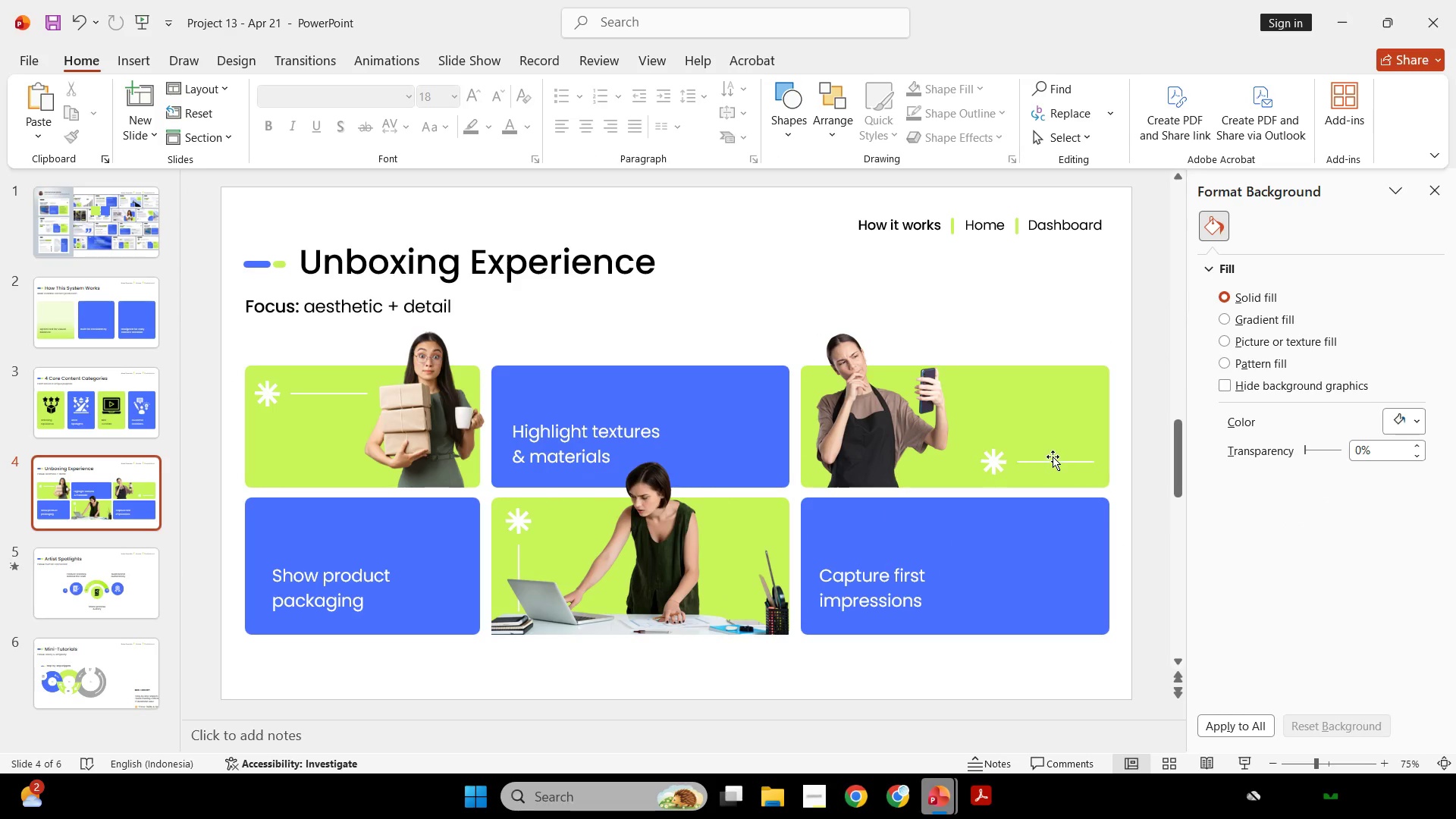 
hold_key(key=ShiftLeft, duration=0.31)
triple_click([1068, 401])
 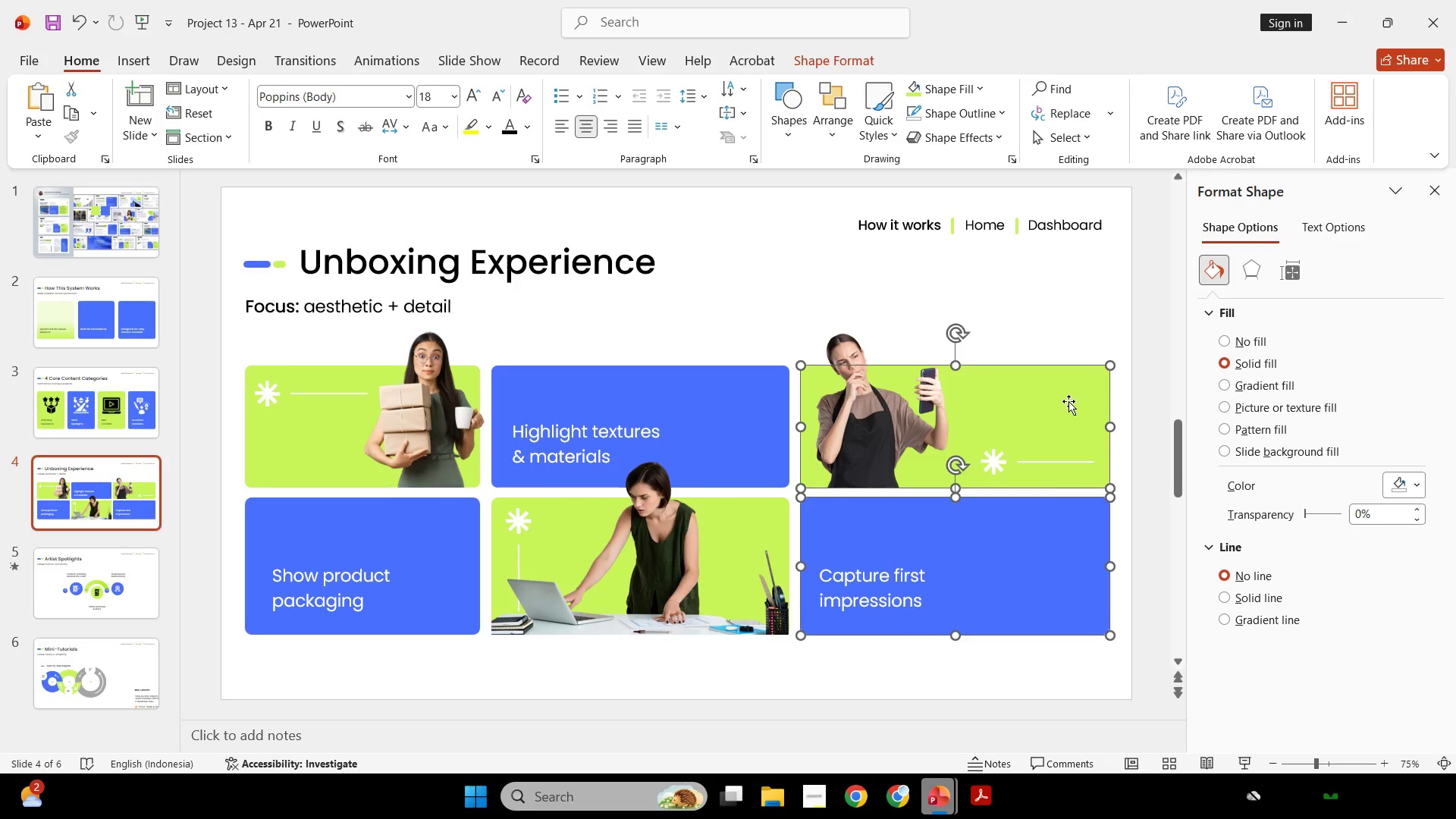 
key(Control+ControlLeft)
 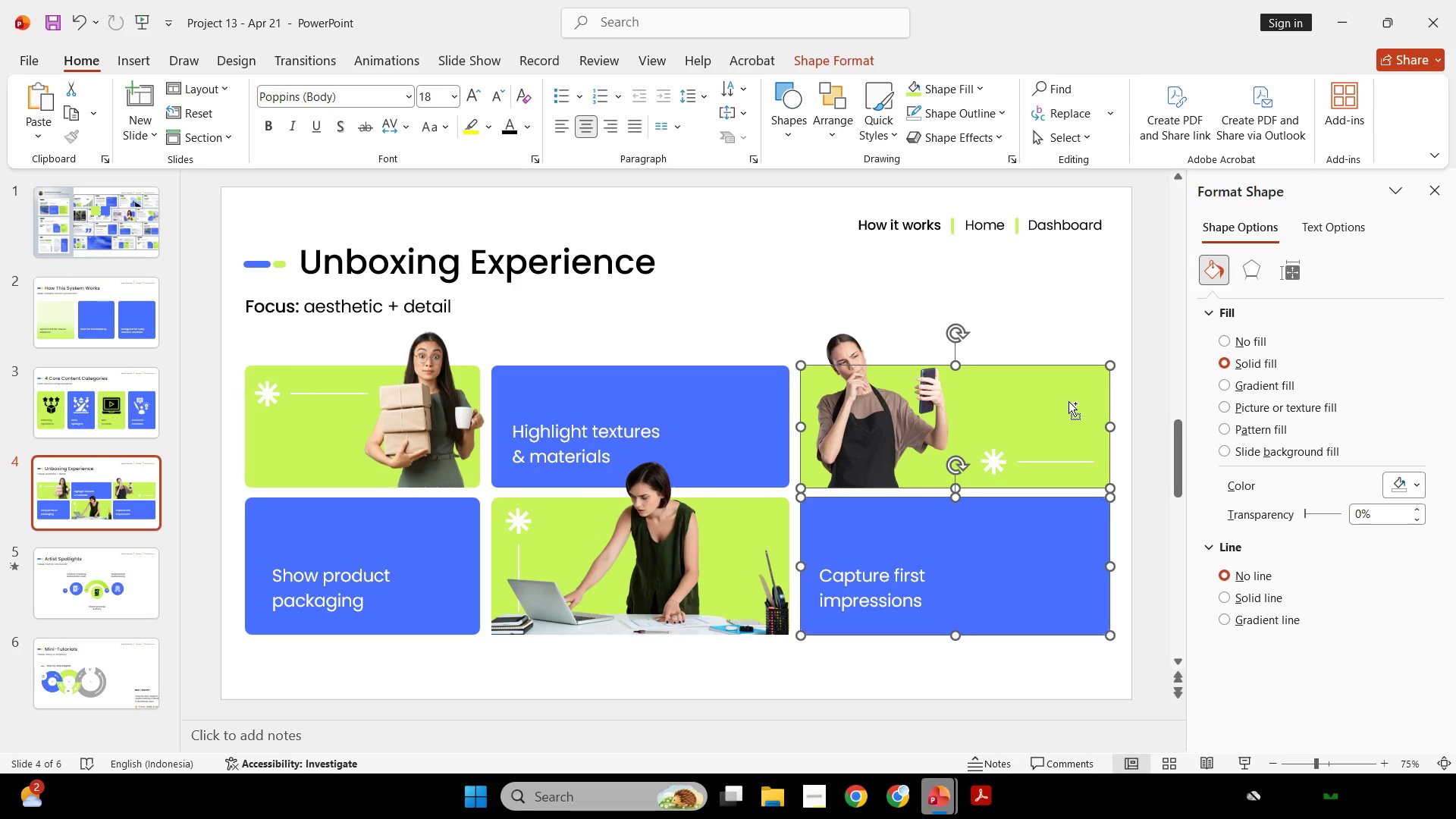 
key(Control+C)
 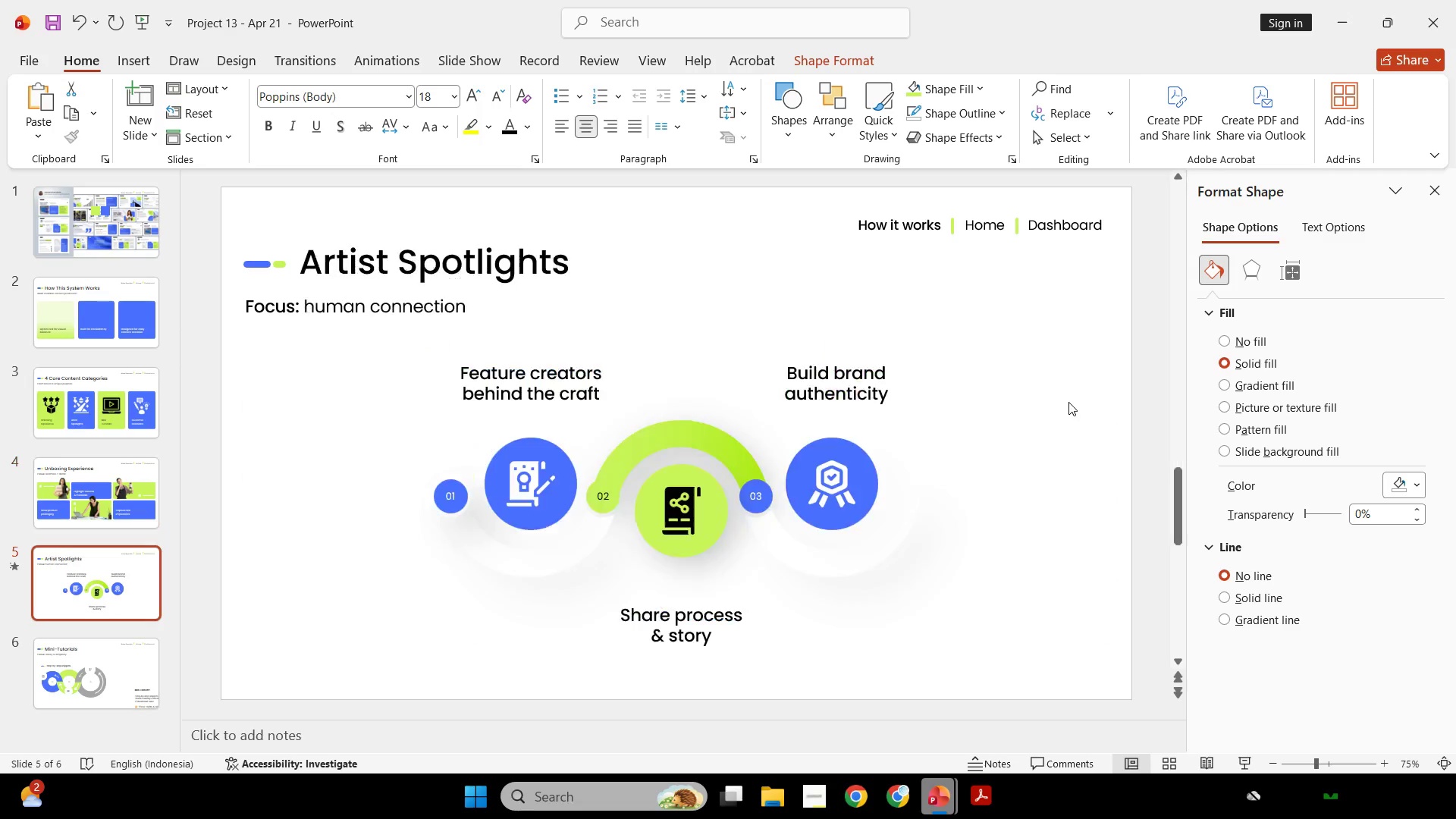 
scroll: coordinate [1068, 401], scroll_direction: none, amount: 0.0
 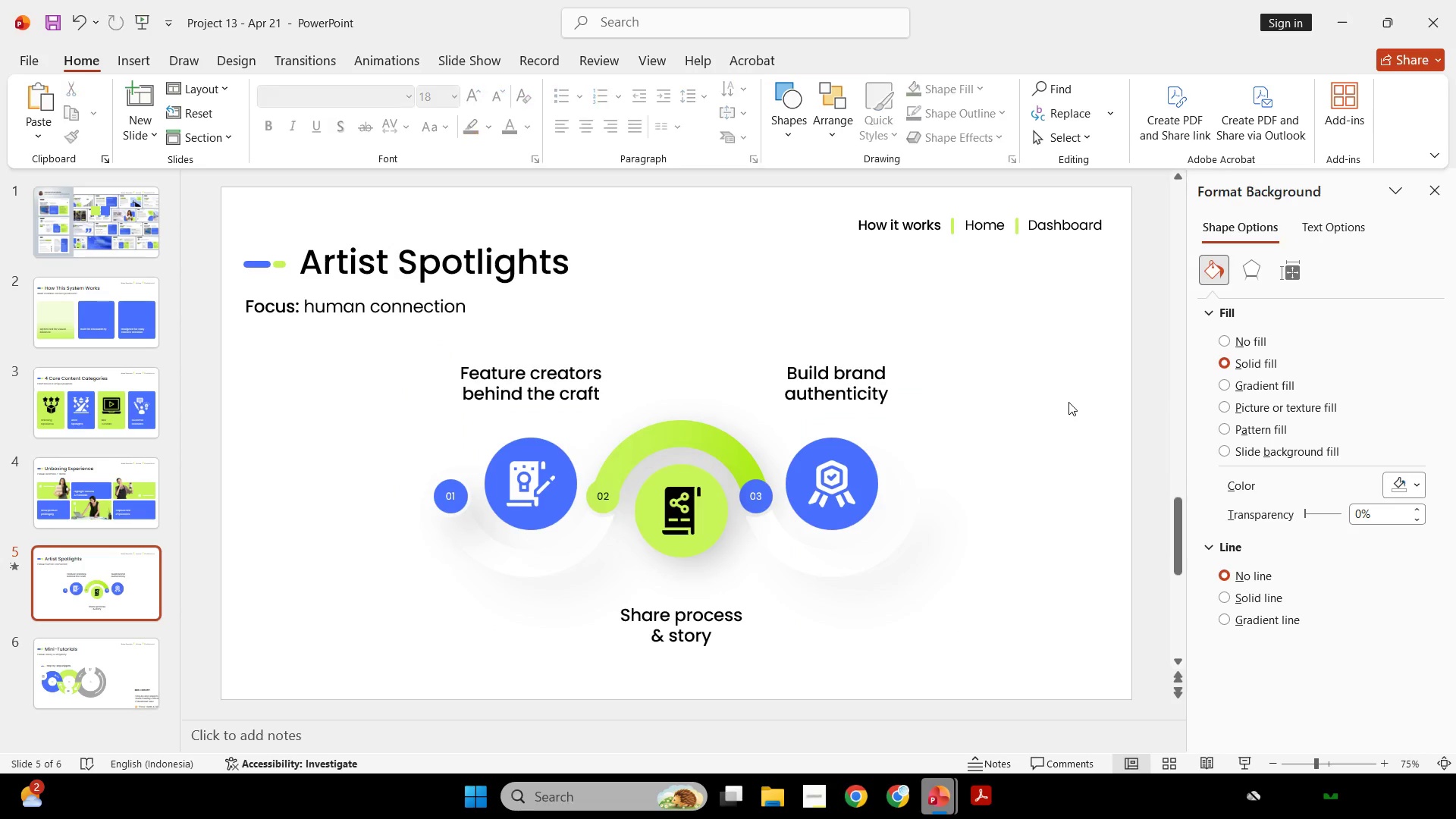 
key(Control+V)
 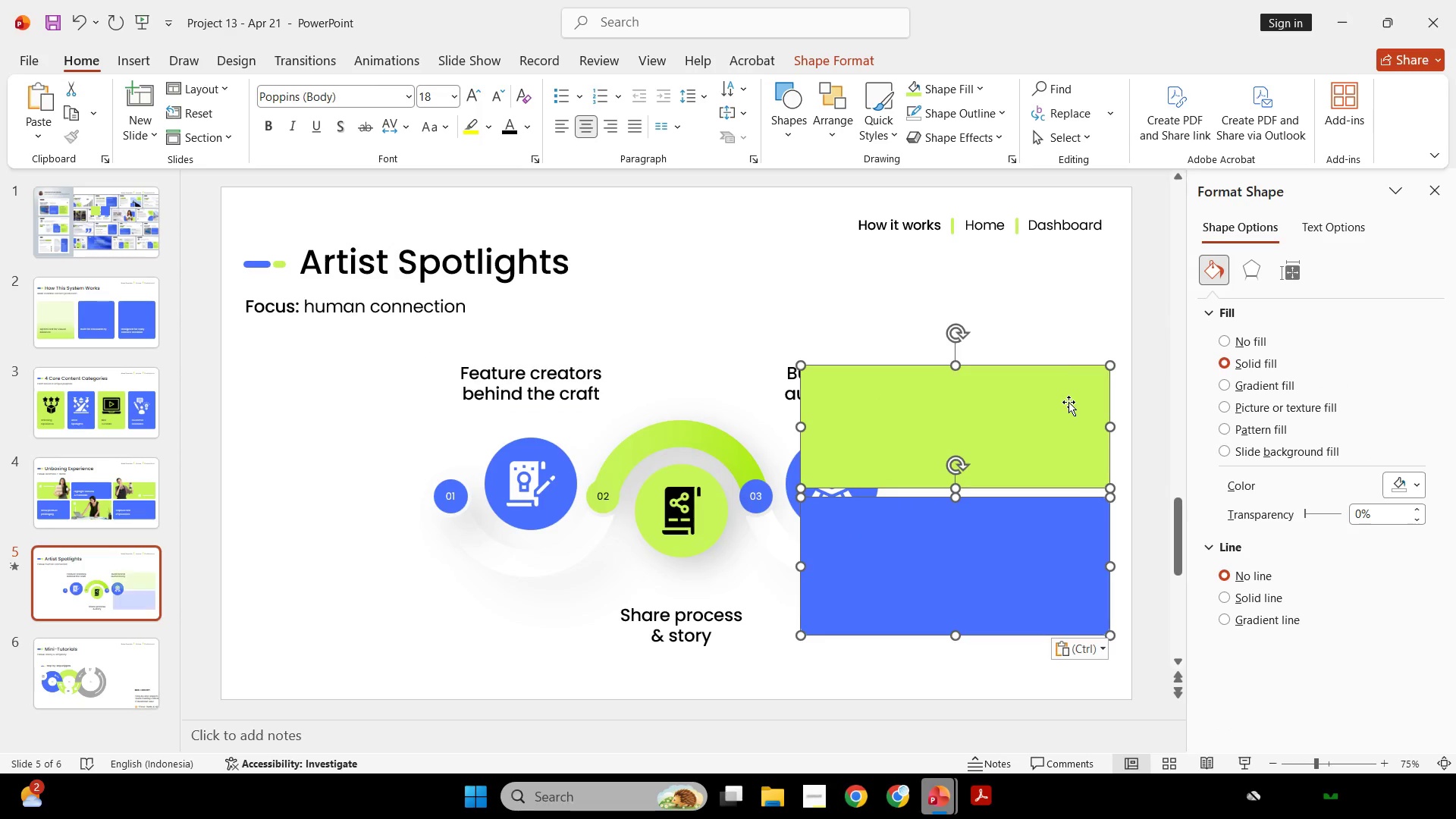 
key(Control+Z)
 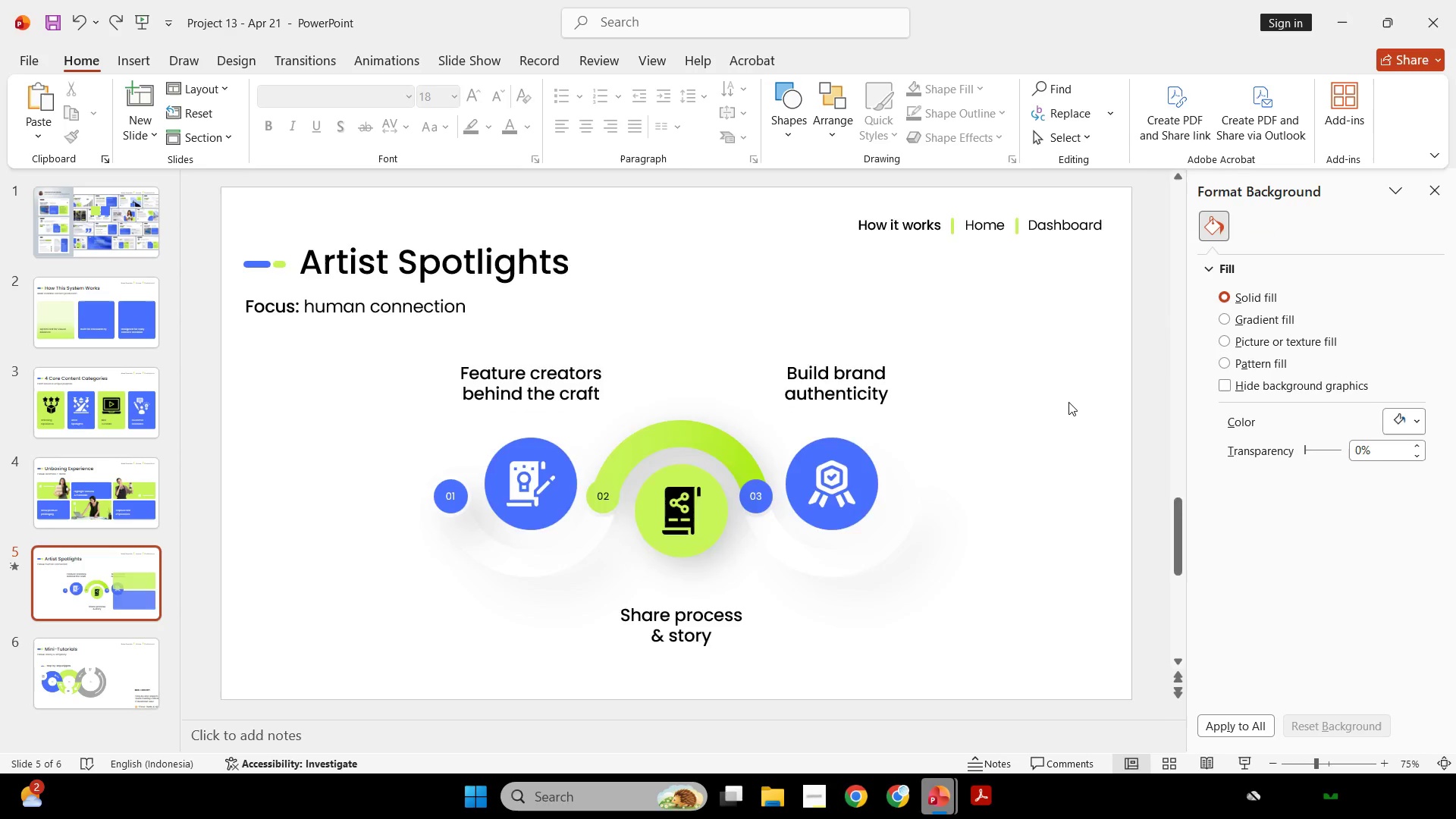 
scroll: coordinate [1068, 402], scroll_direction: down, amount: 1.0
 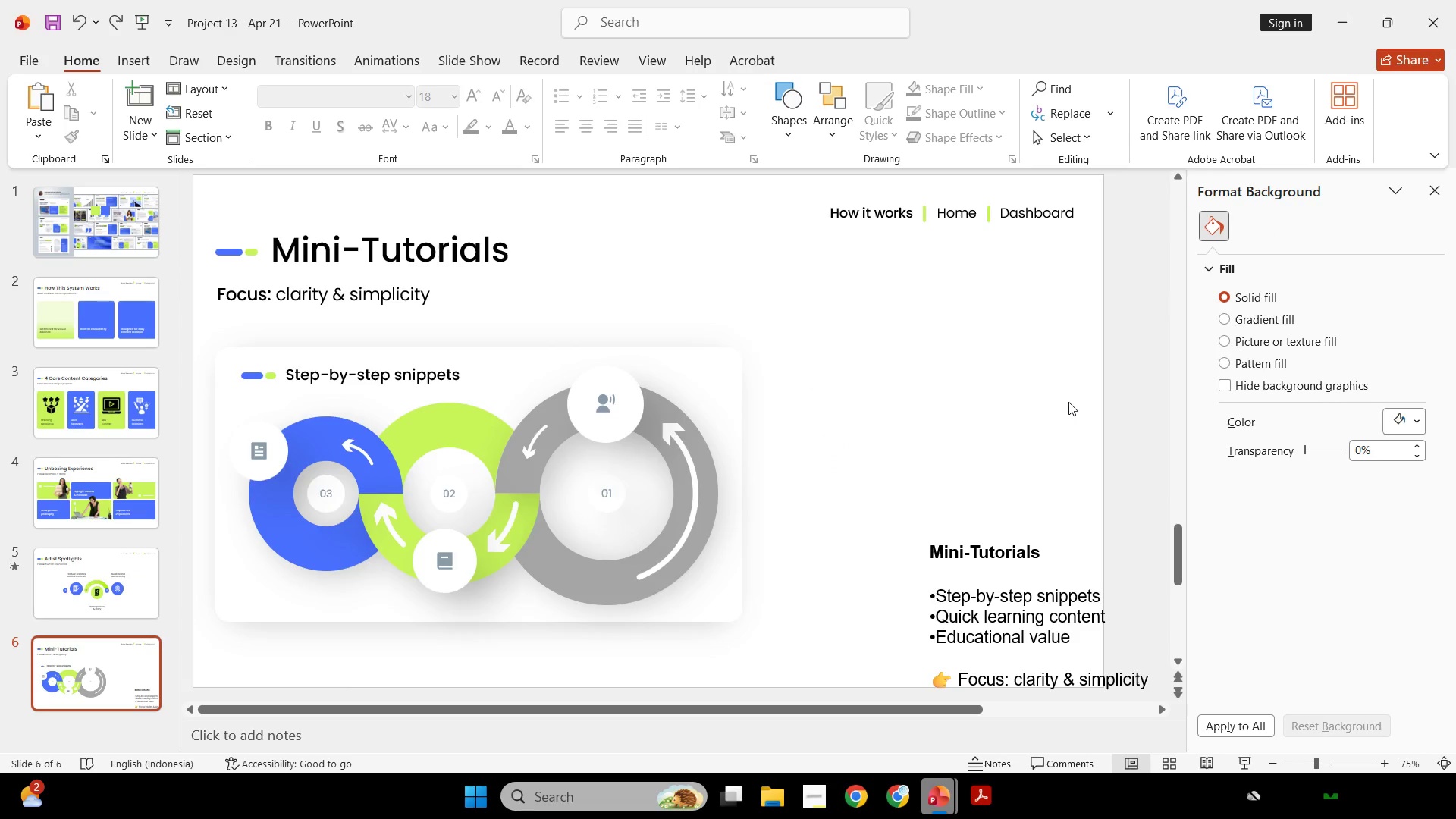 
key(Control+V)
 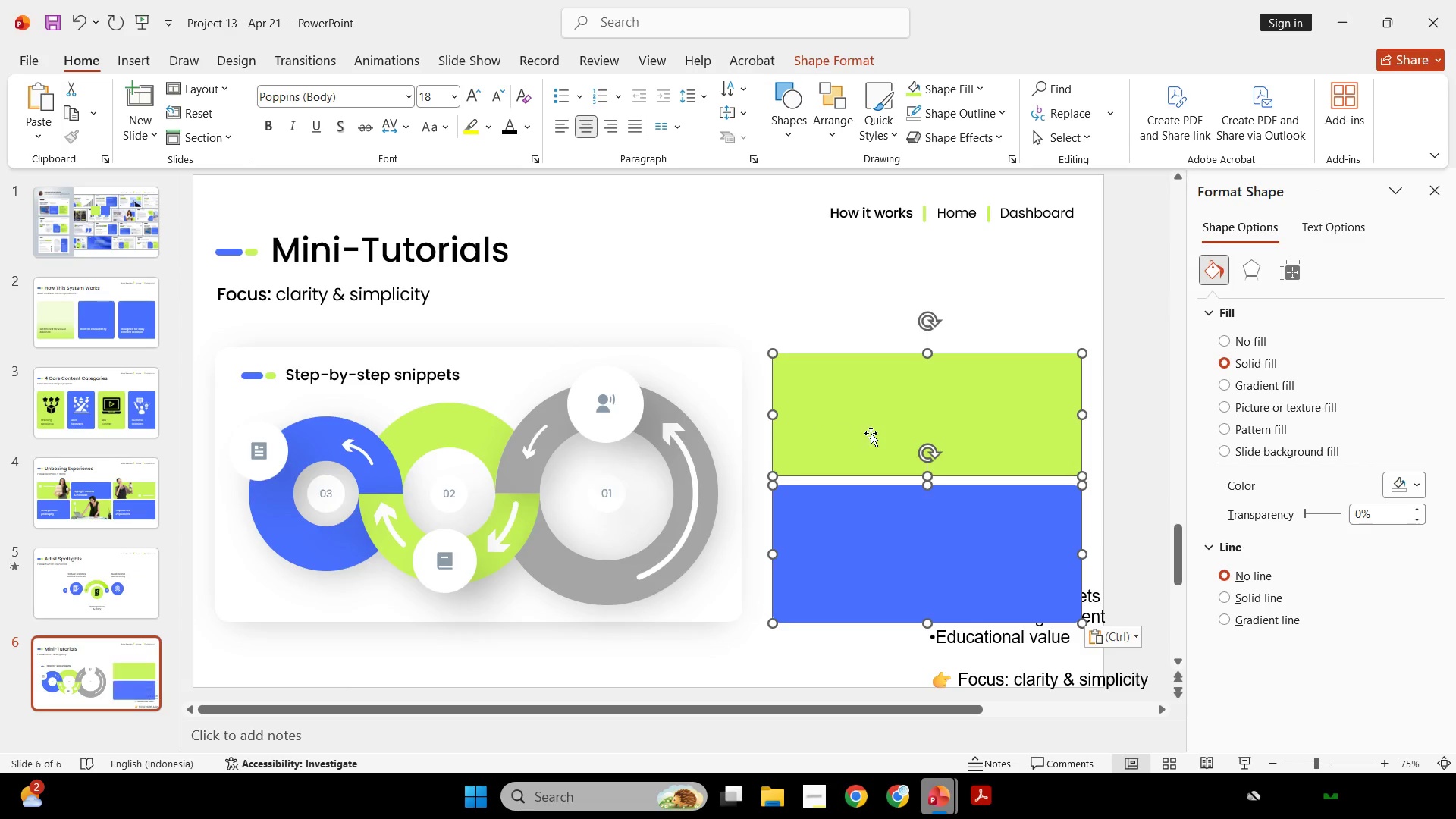 
hold_key(key=ShiftLeft, duration=1.01)
left_click_drag(start_coordinate=[869, 427], to_coordinate=[869, 422])
 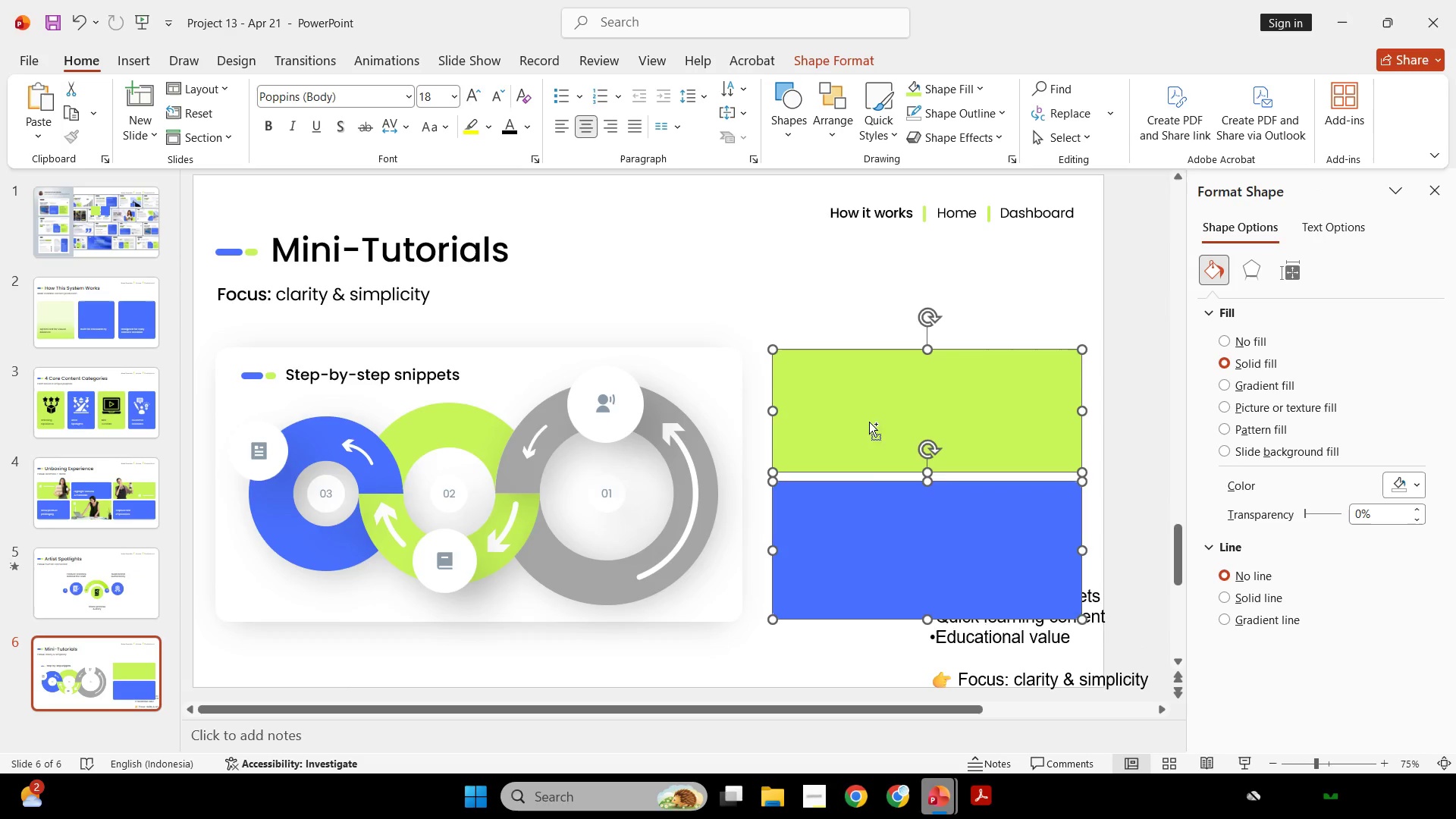 
key(Control+Z)
 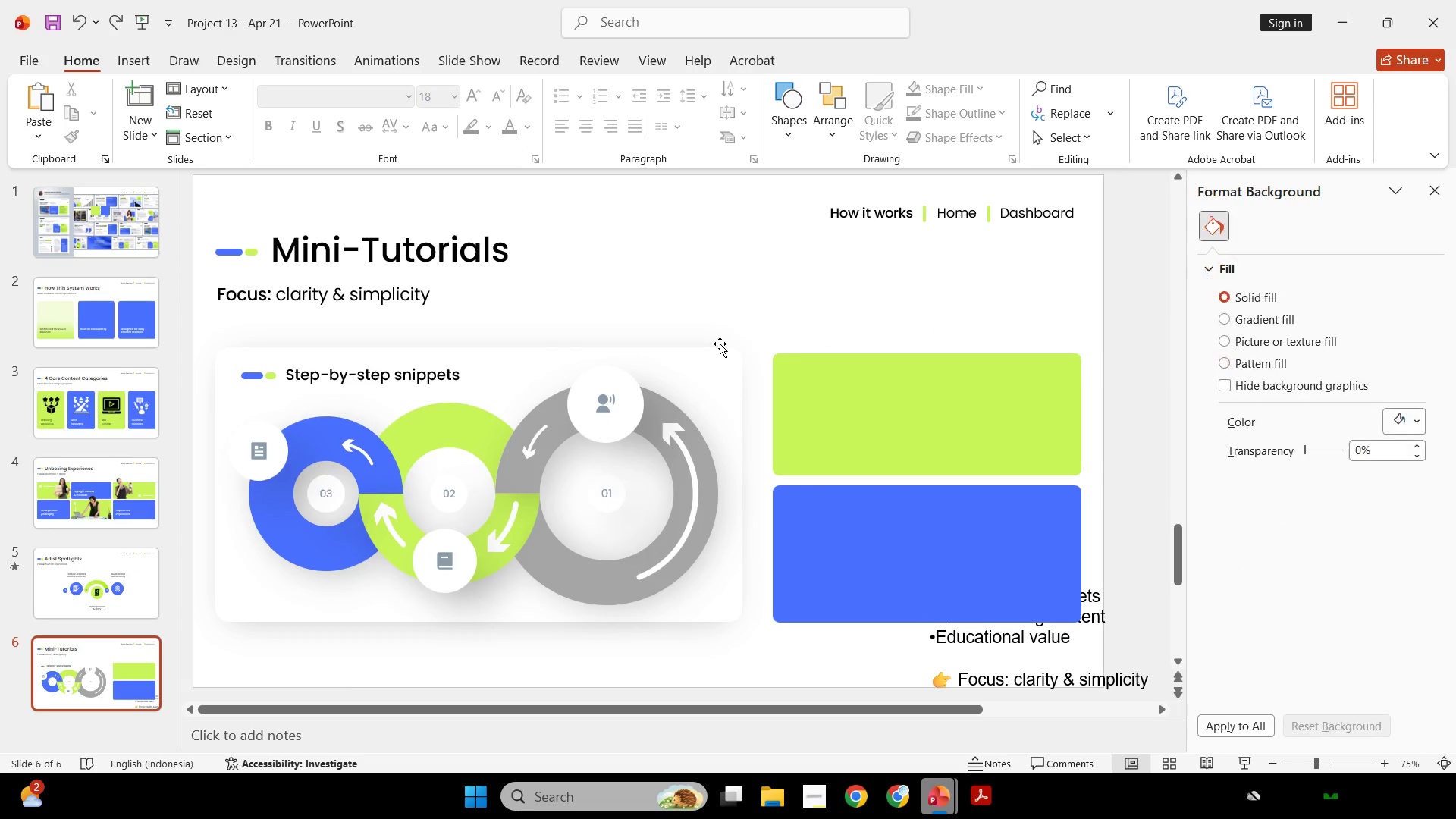 
double_click([713, 346])
 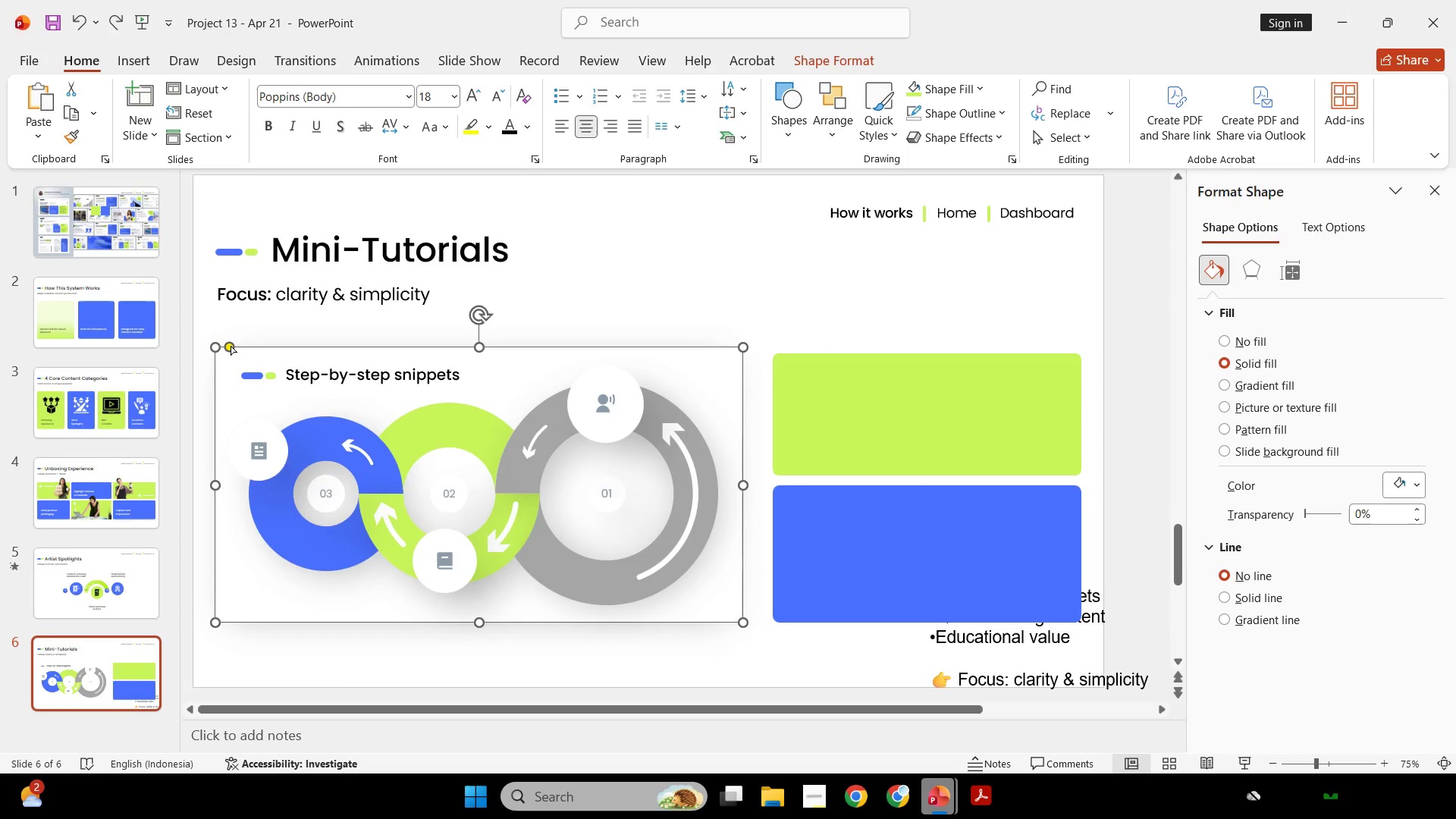 
left_click_drag(start_coordinate=[231, 346], to_coordinate=[224, 341])
 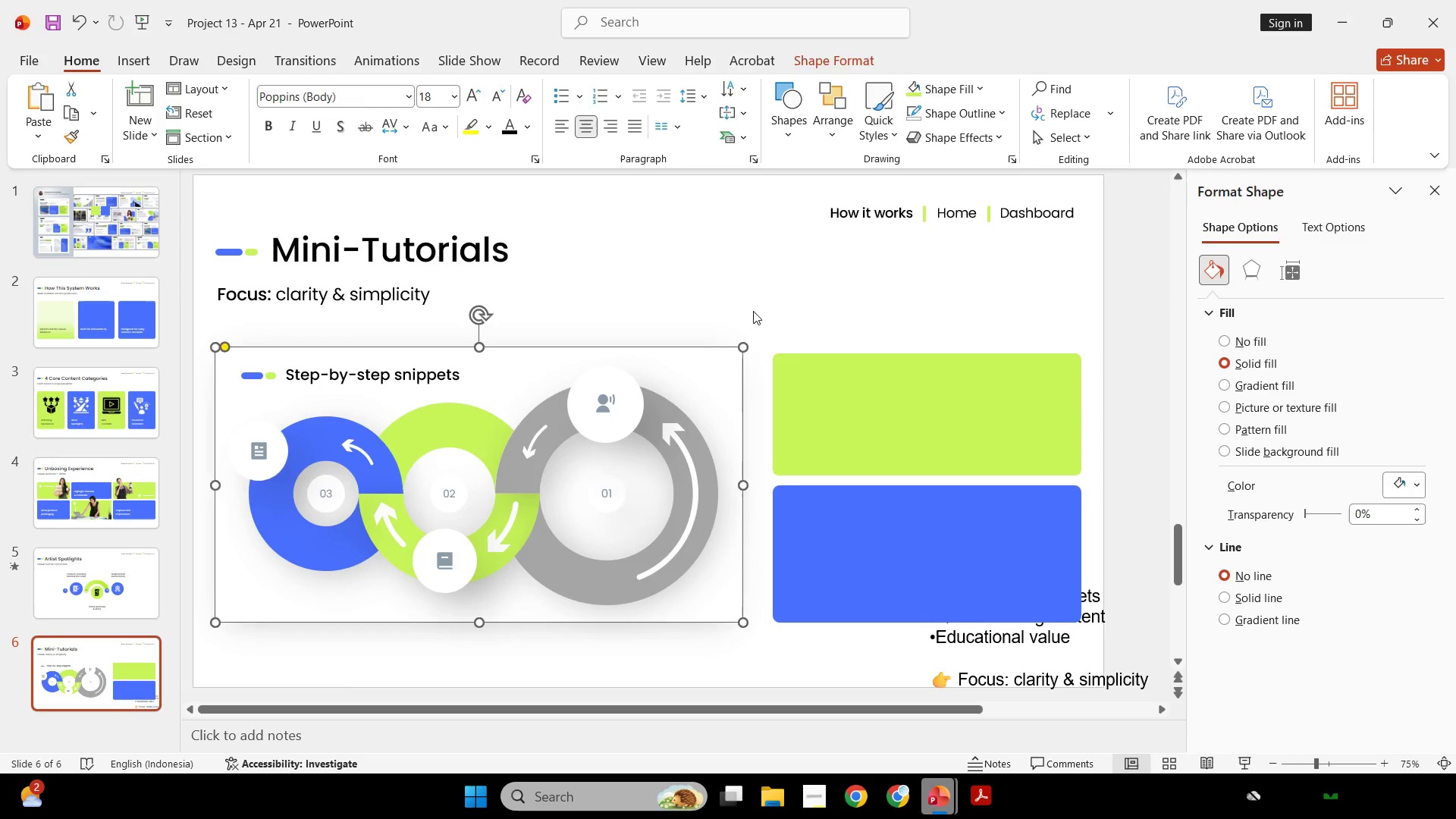 
left_click([753, 311])
 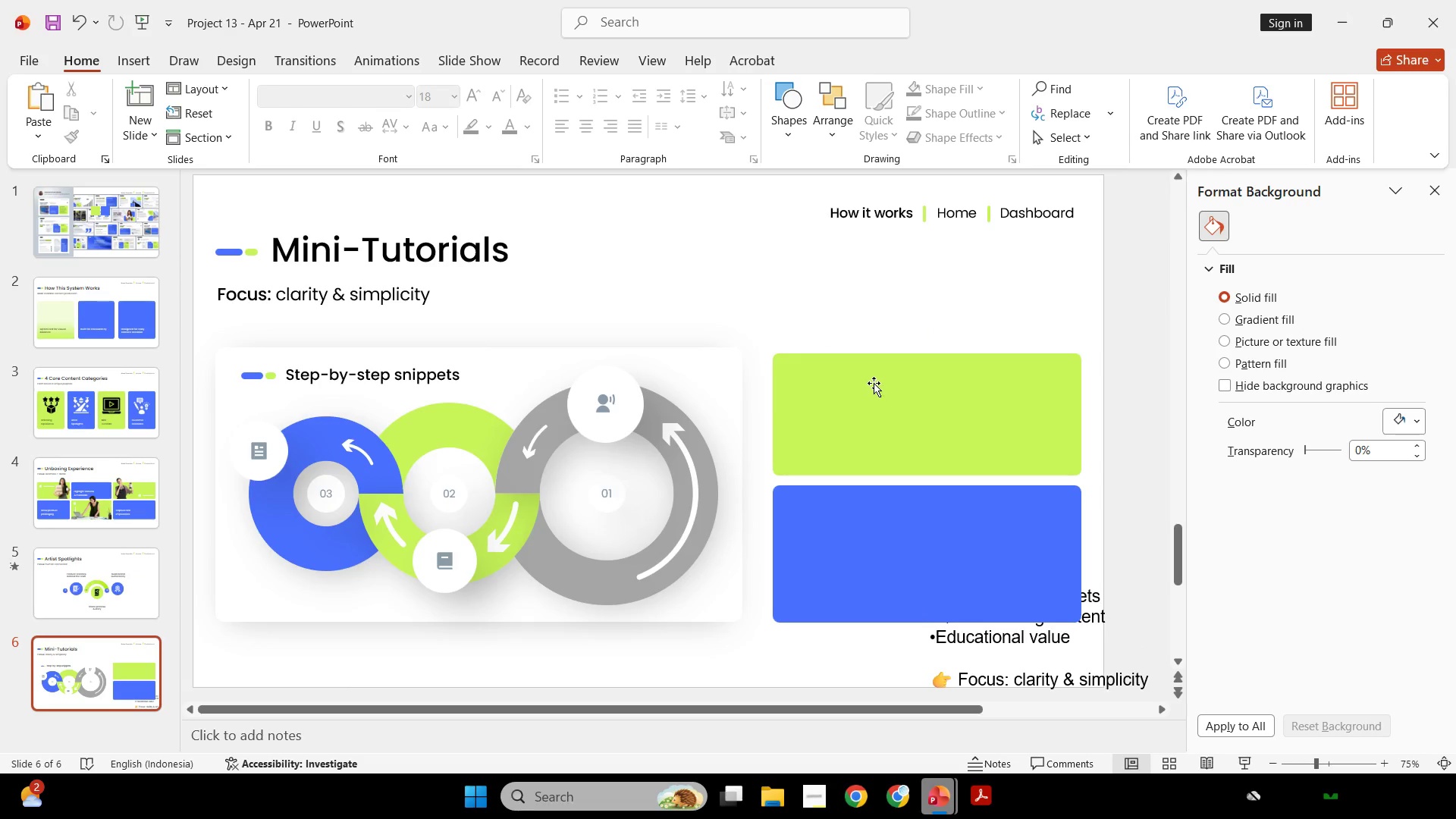 
left_click([874, 383])
 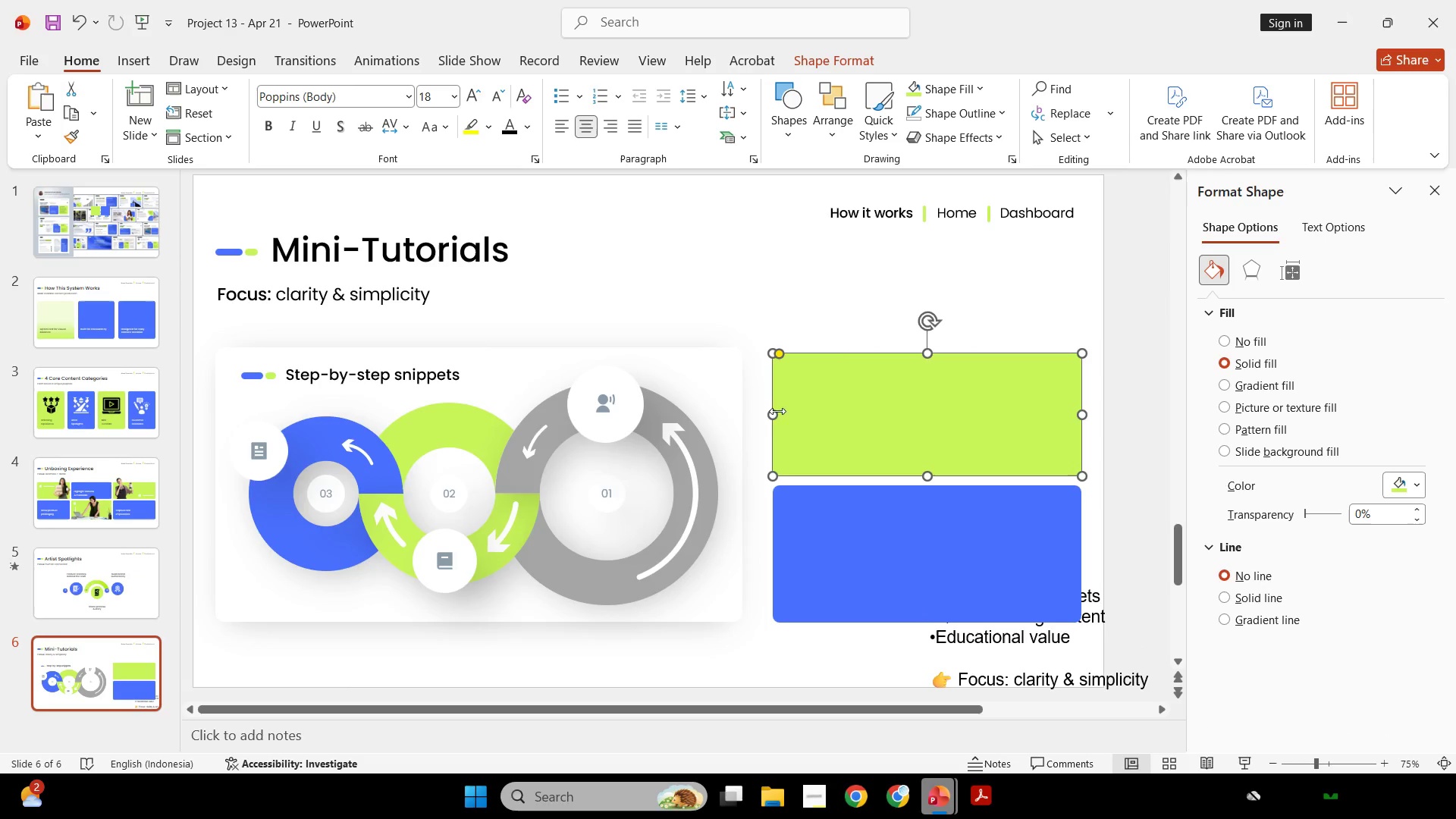 
hold_key(key=ShiftLeft, duration=2.62)
left_click([805, 494])
 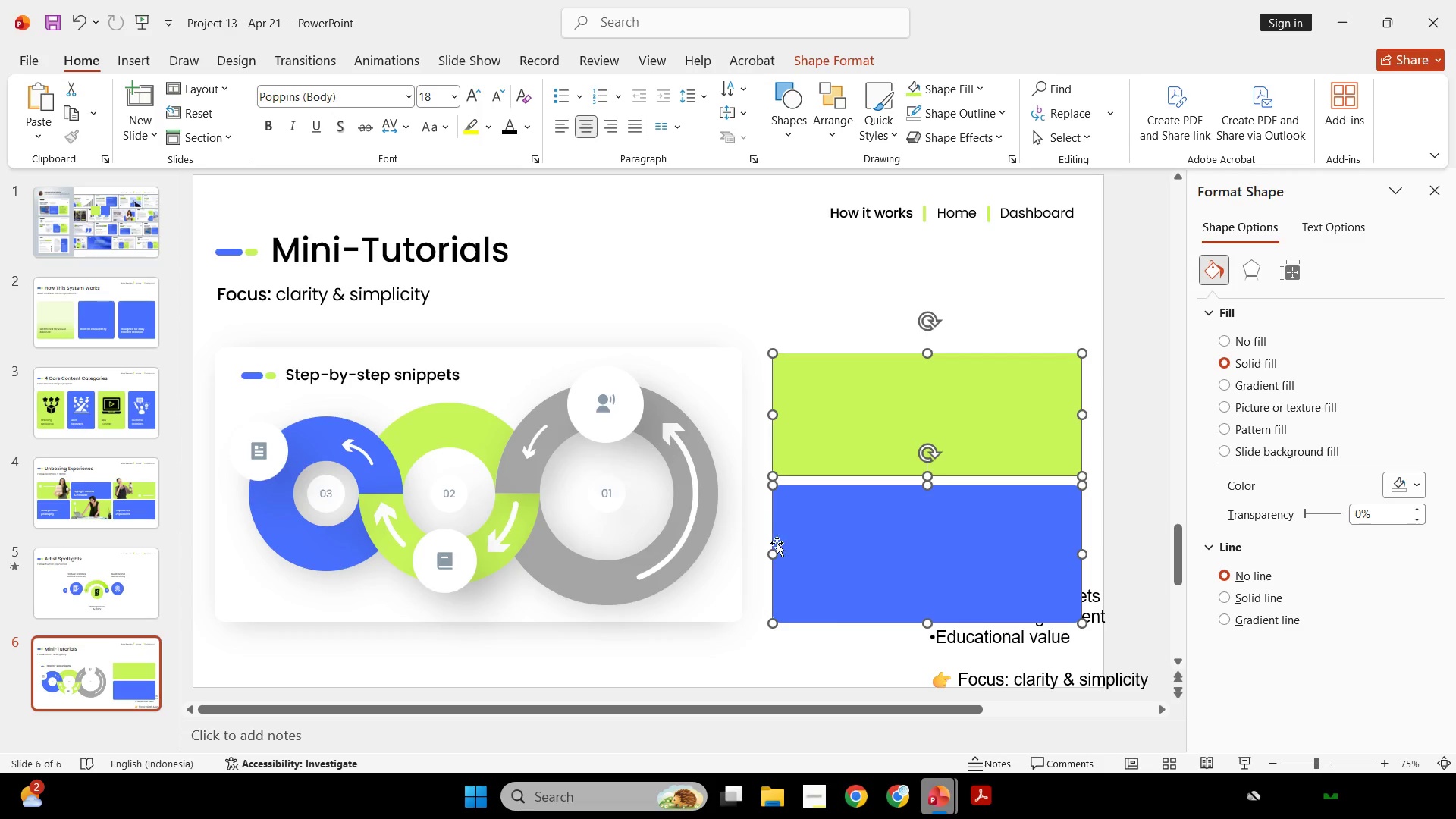 
left_click_drag(start_coordinate=[774, 544], to_coordinate=[754, 538])
 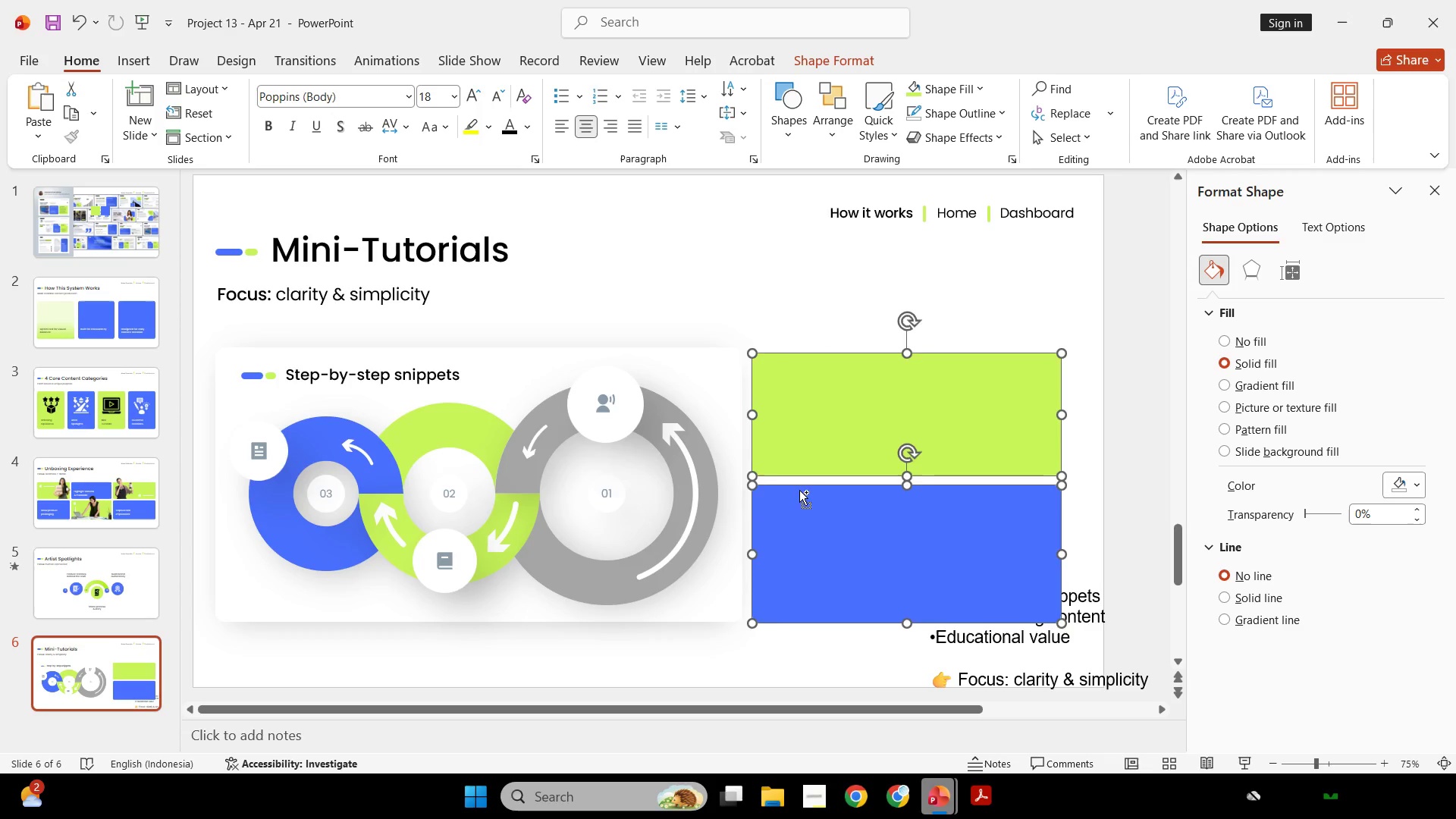 
key(Control+Z)
 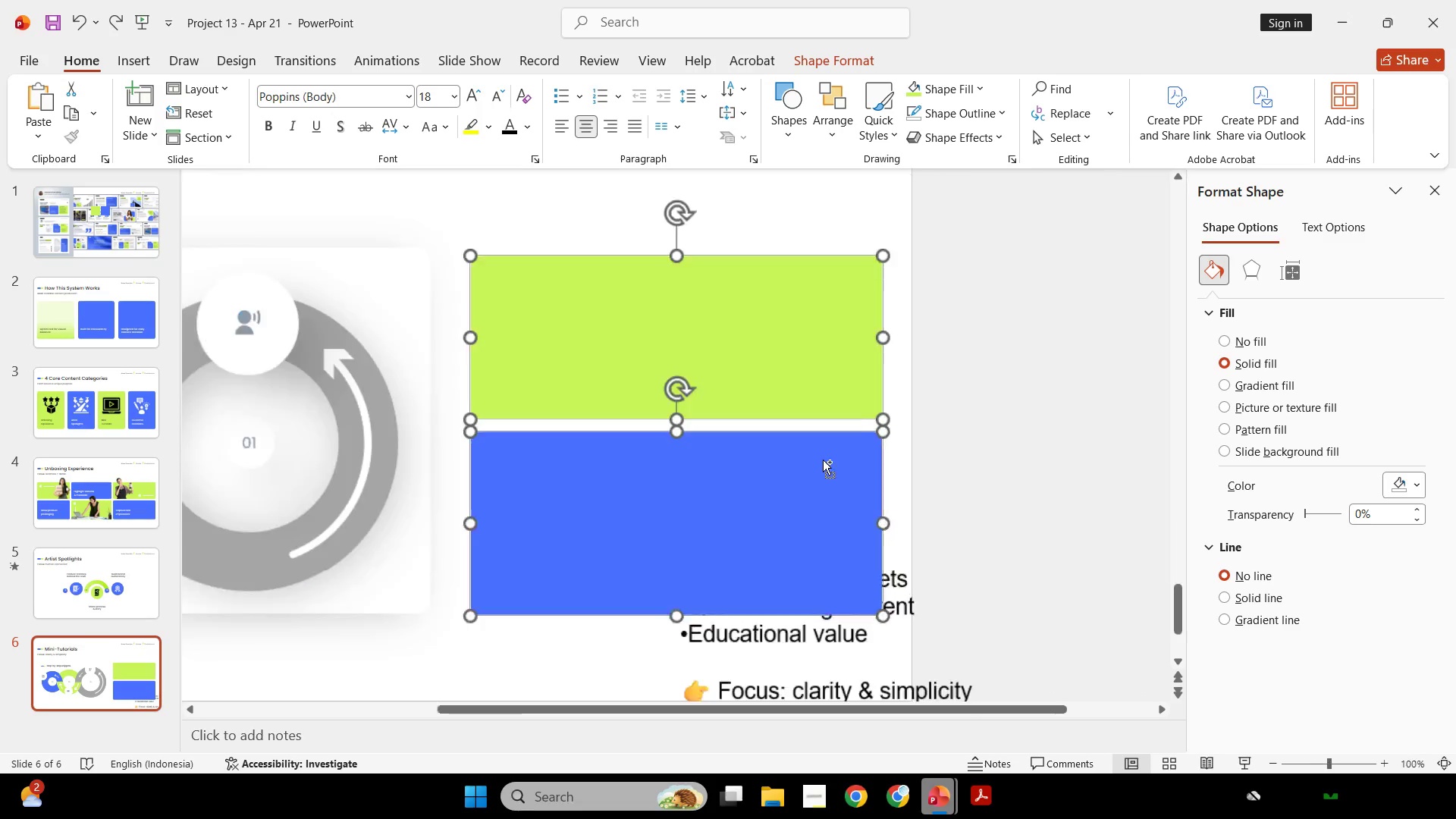 
scroll: coordinate [823, 460], scroll_direction: up, amount: 2.0
 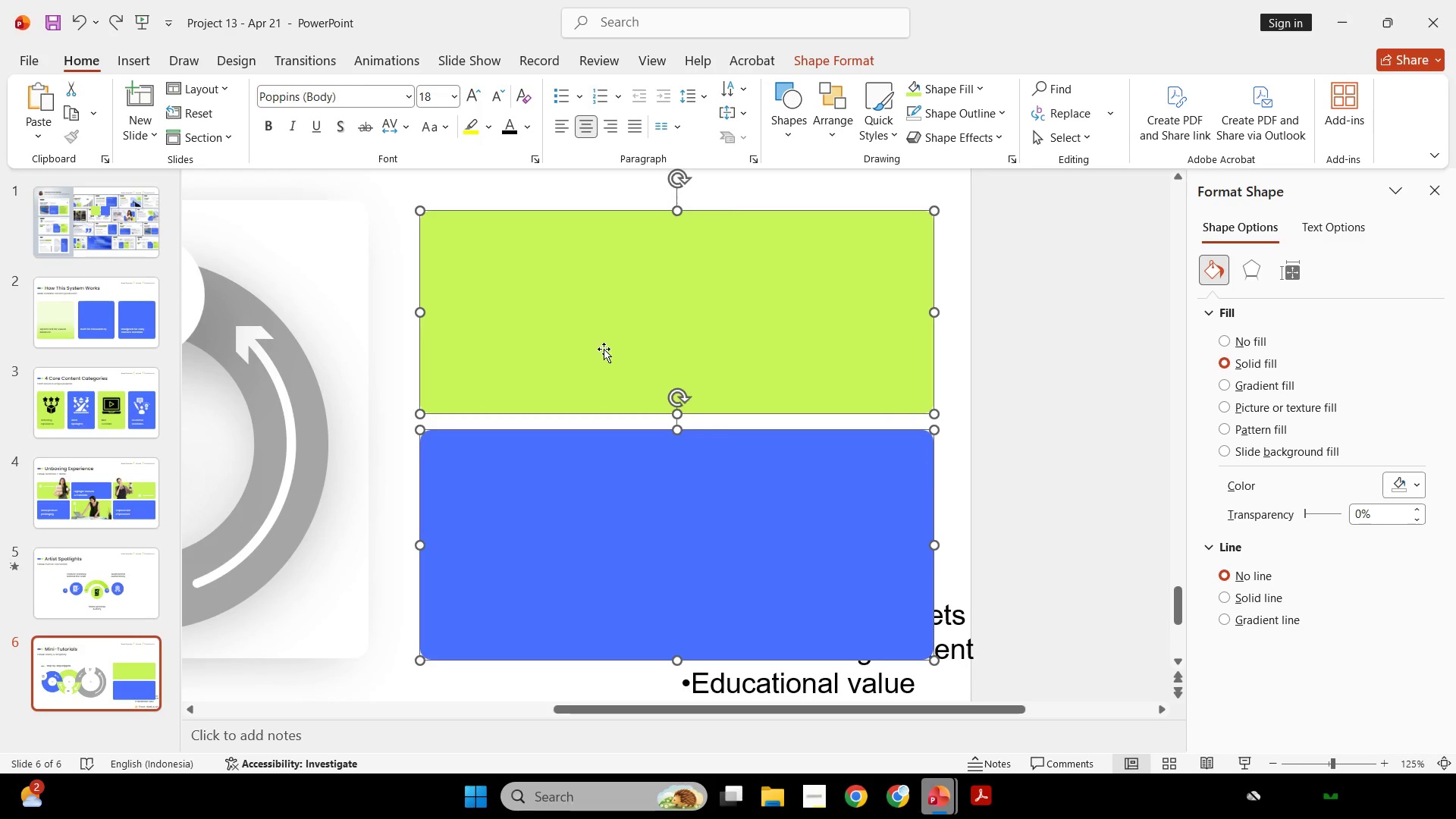 
hold_key(key=ShiftLeft, duration=1.51)
left_click_drag(start_coordinate=[603, 349], to_coordinate=[599, 340])
 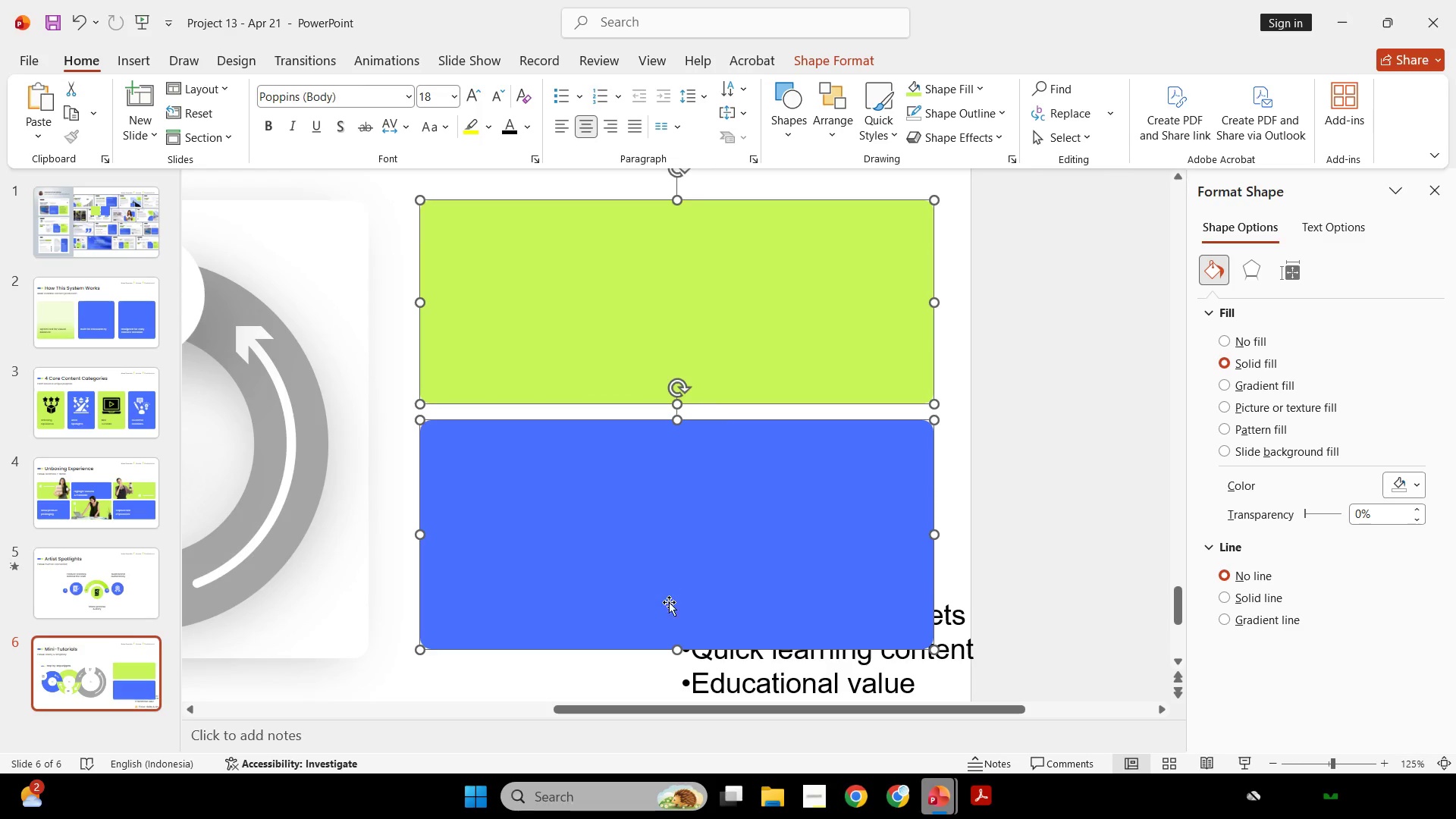 
hold_key(key=ShiftLeft, duration=2.23)
left_click_drag(start_coordinate=[673, 647], to_coordinate=[673, 655])
 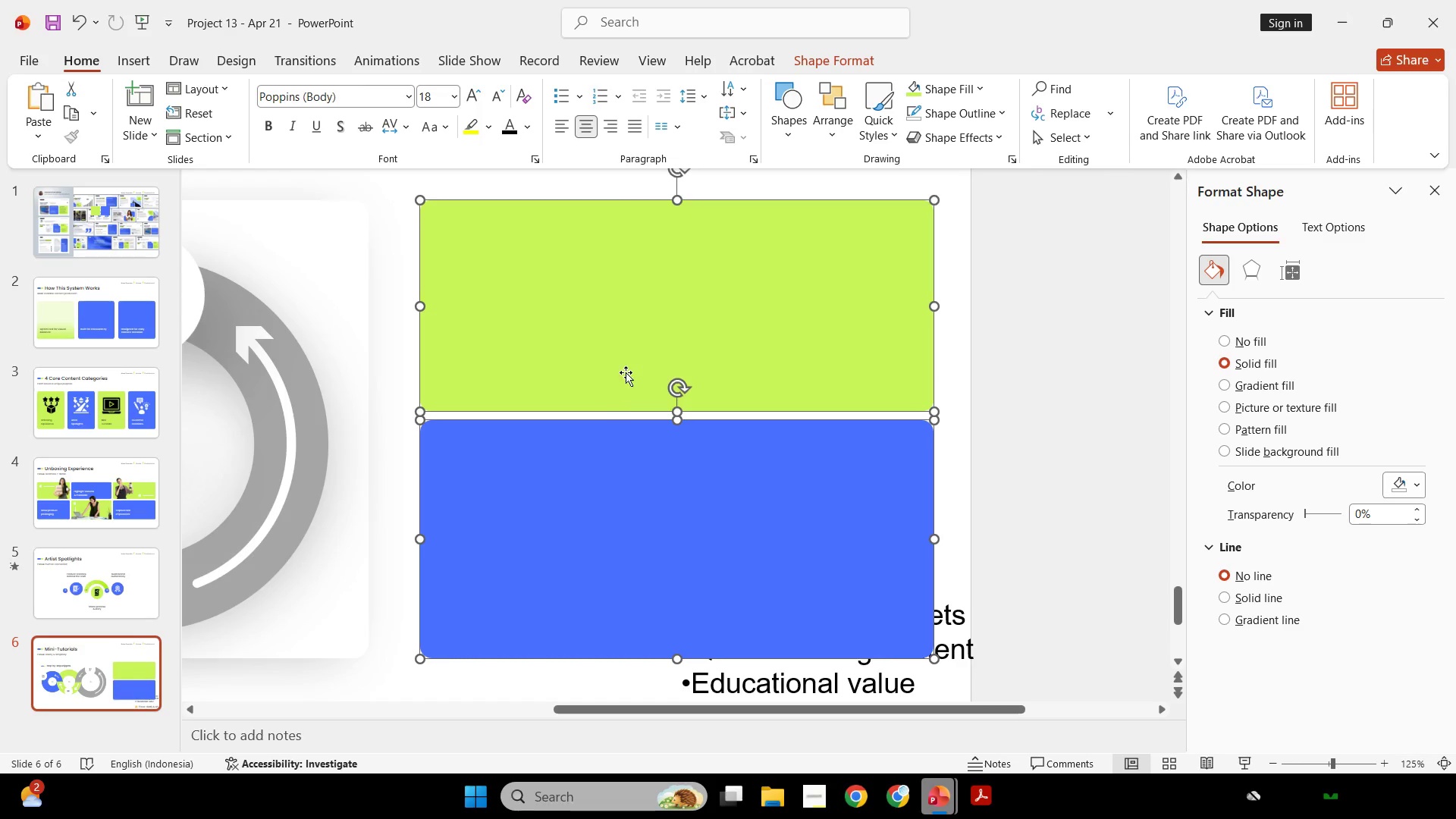 
left_click([626, 372])
 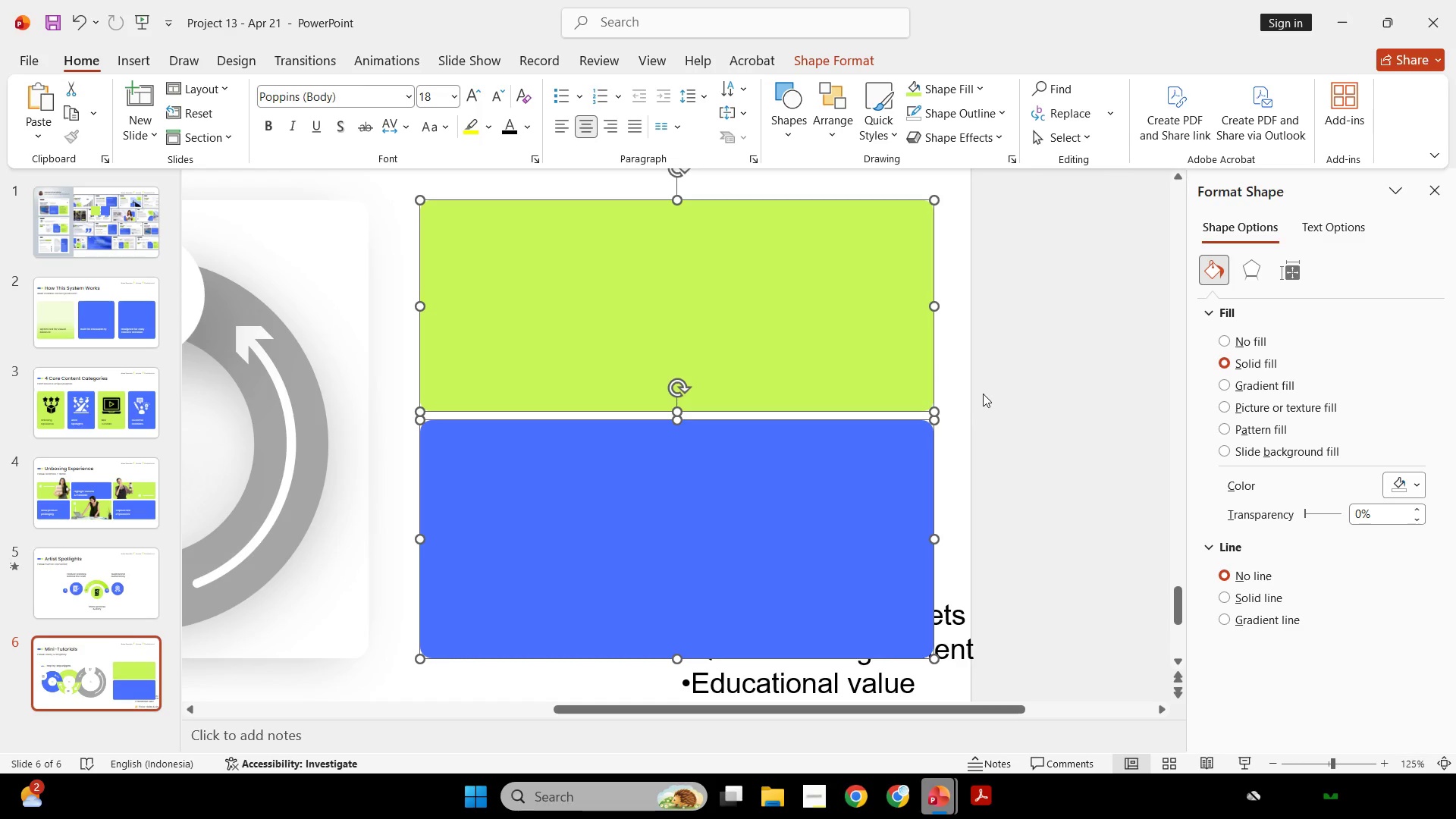 
key(Control+Z)
 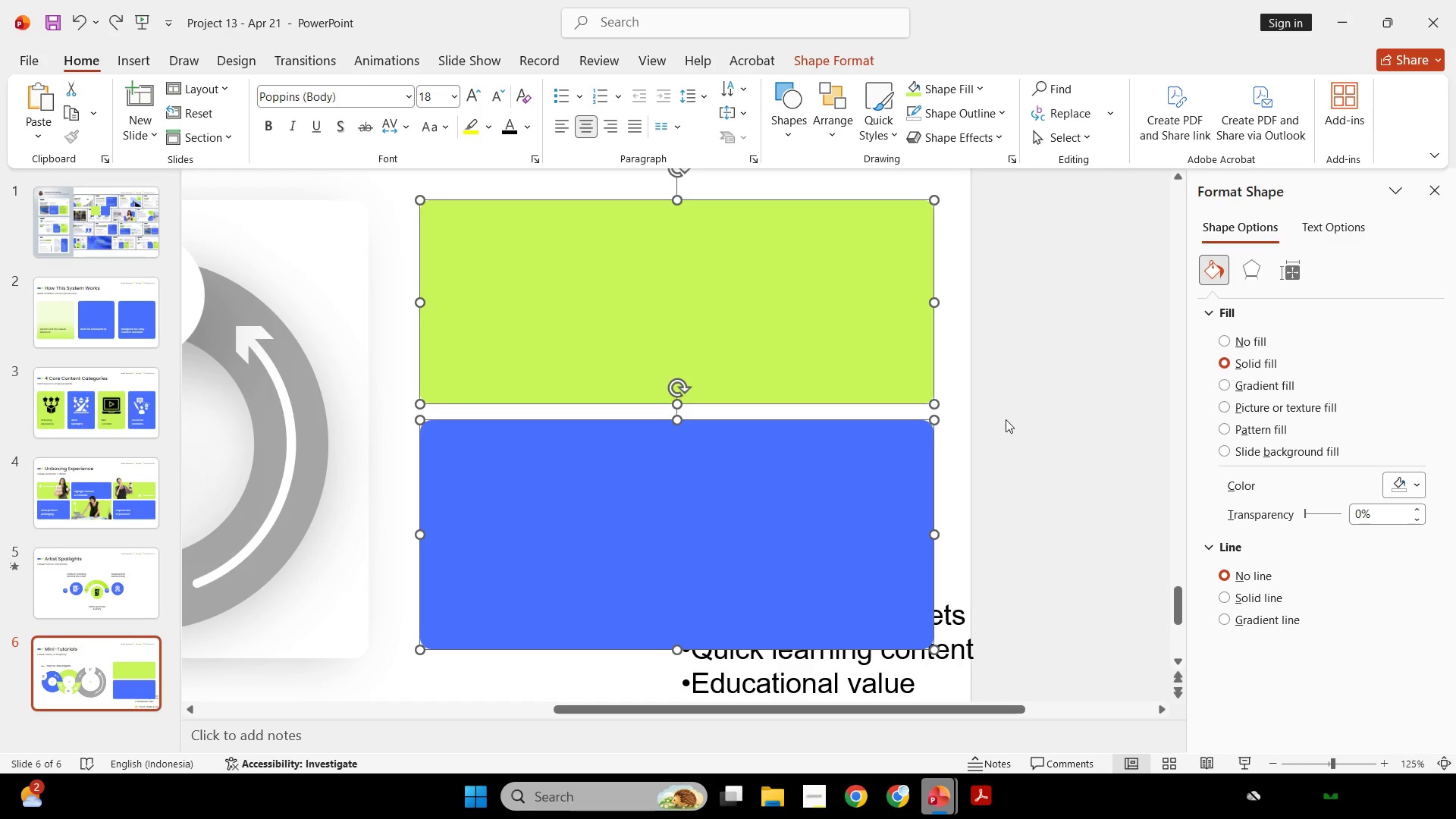 
key(Control+Z)
 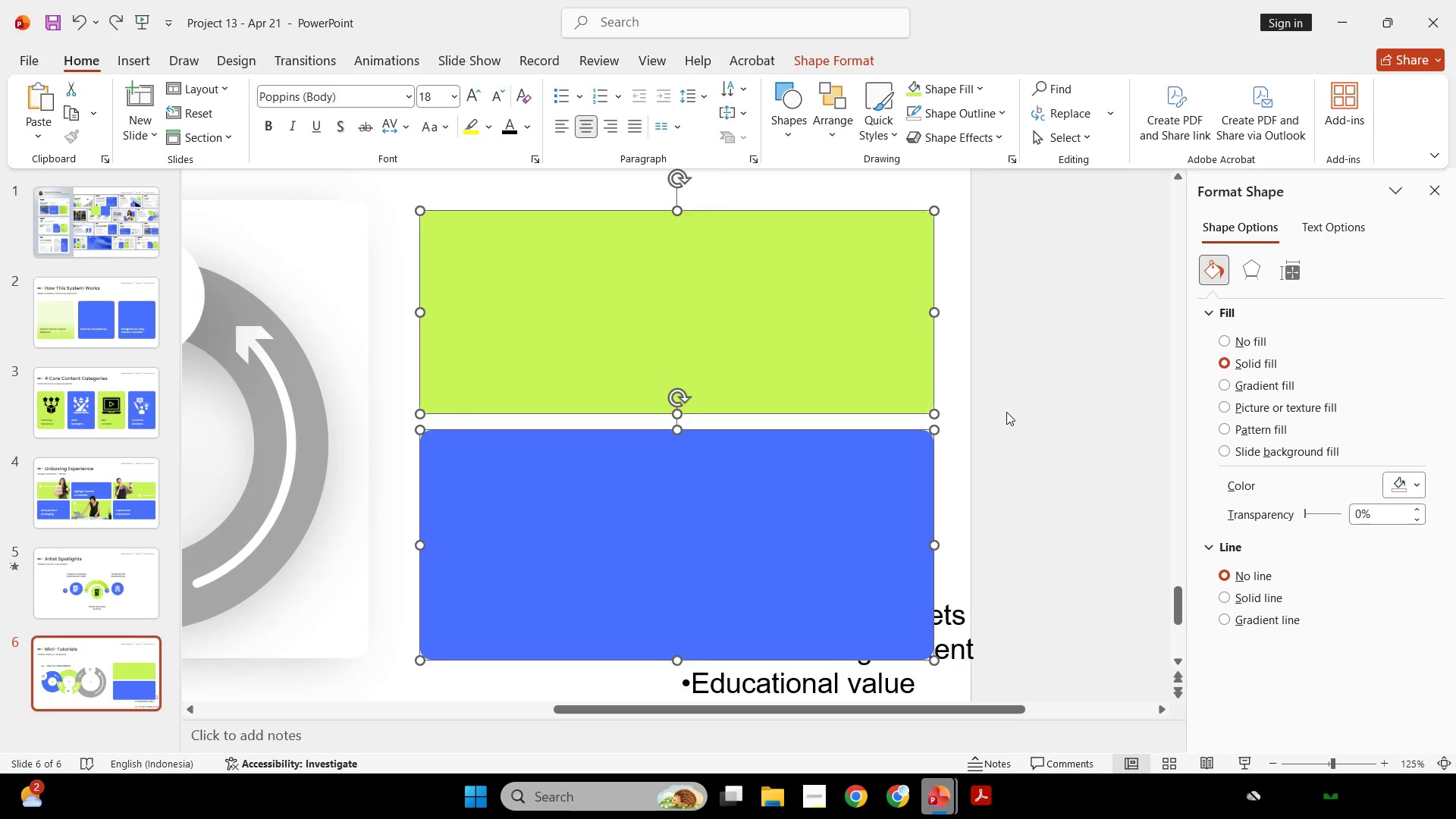 
left_click([1006, 412])
 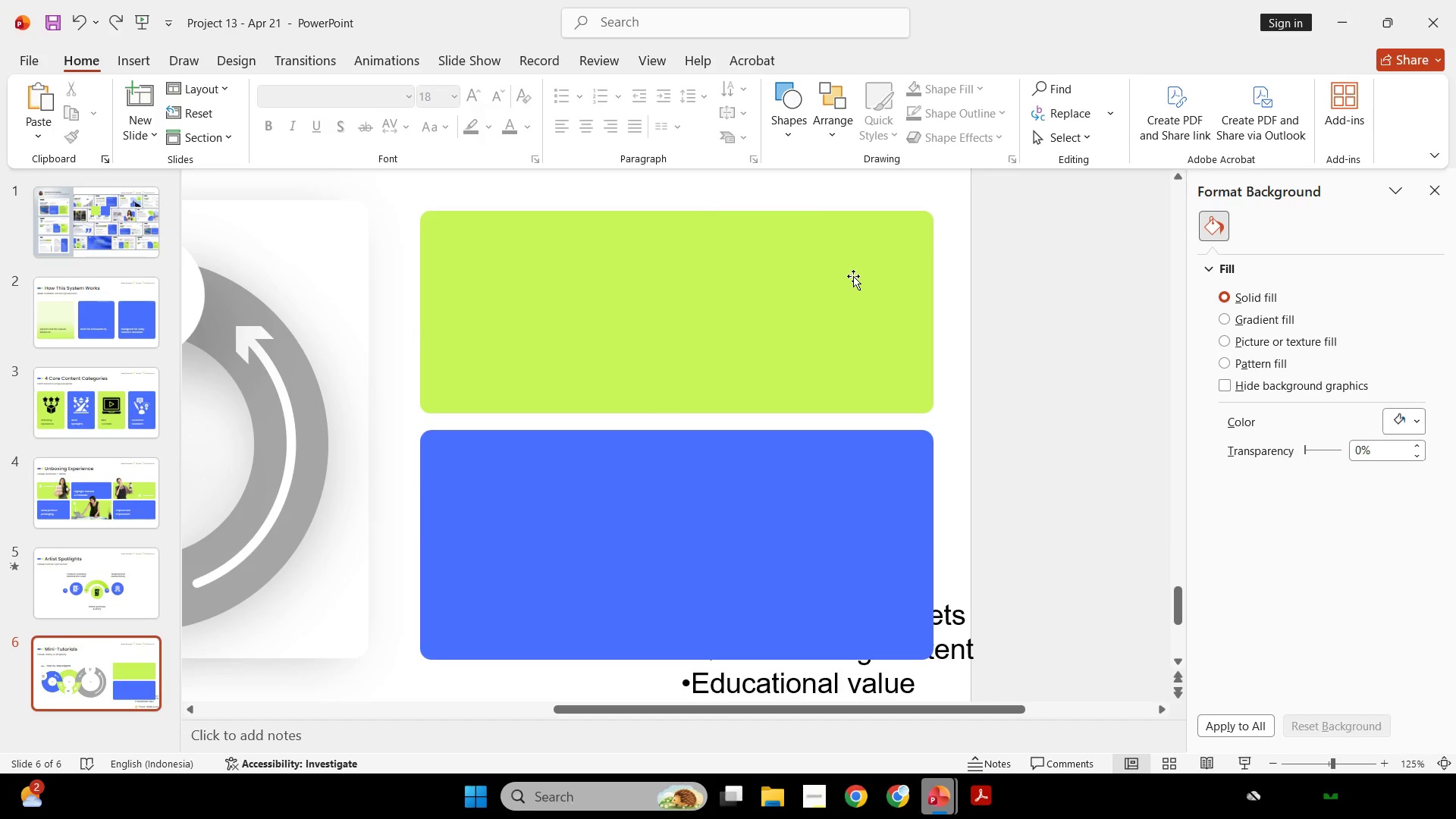 
wait(13.03)
 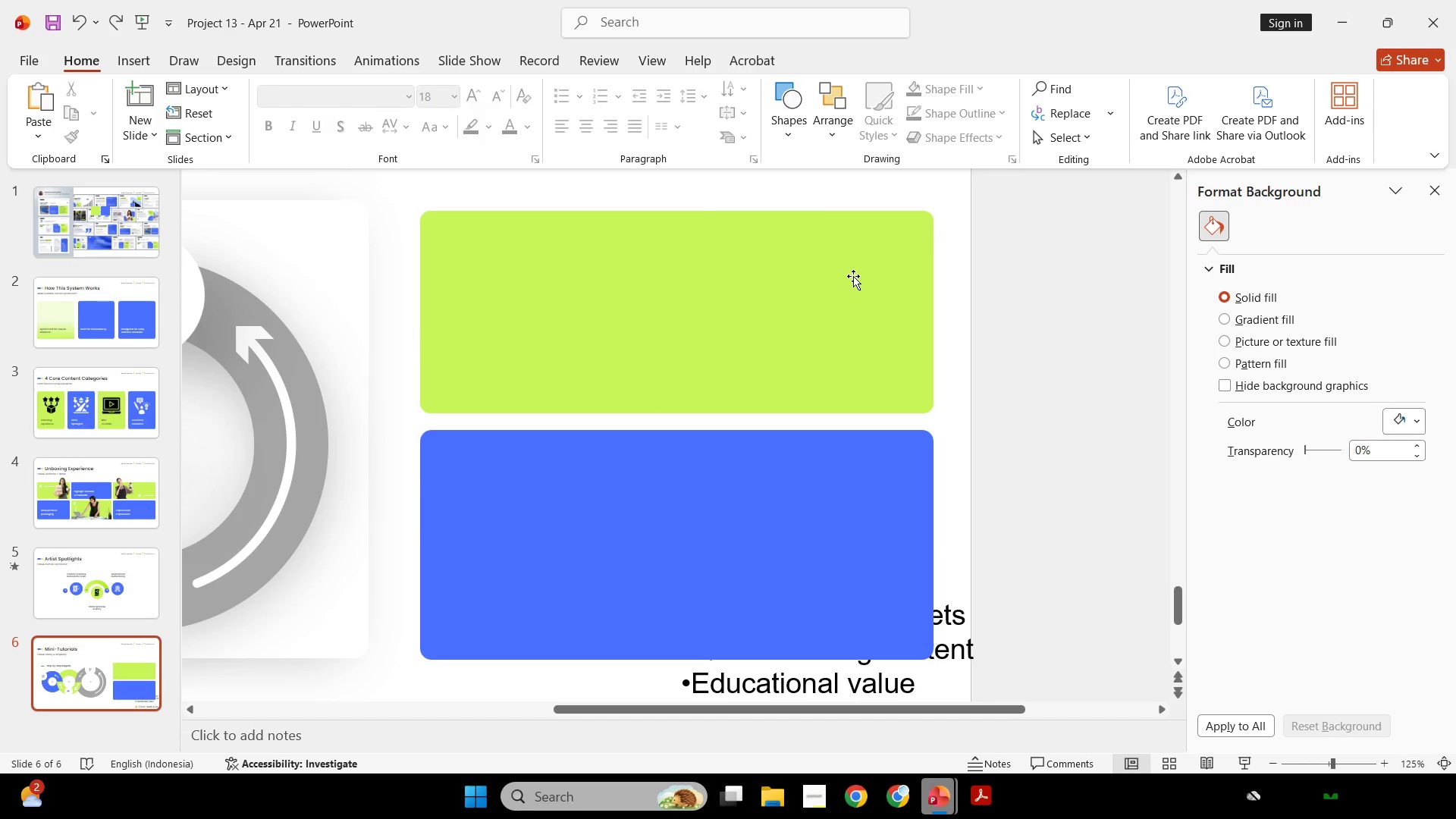 
left_click([853, 276])
 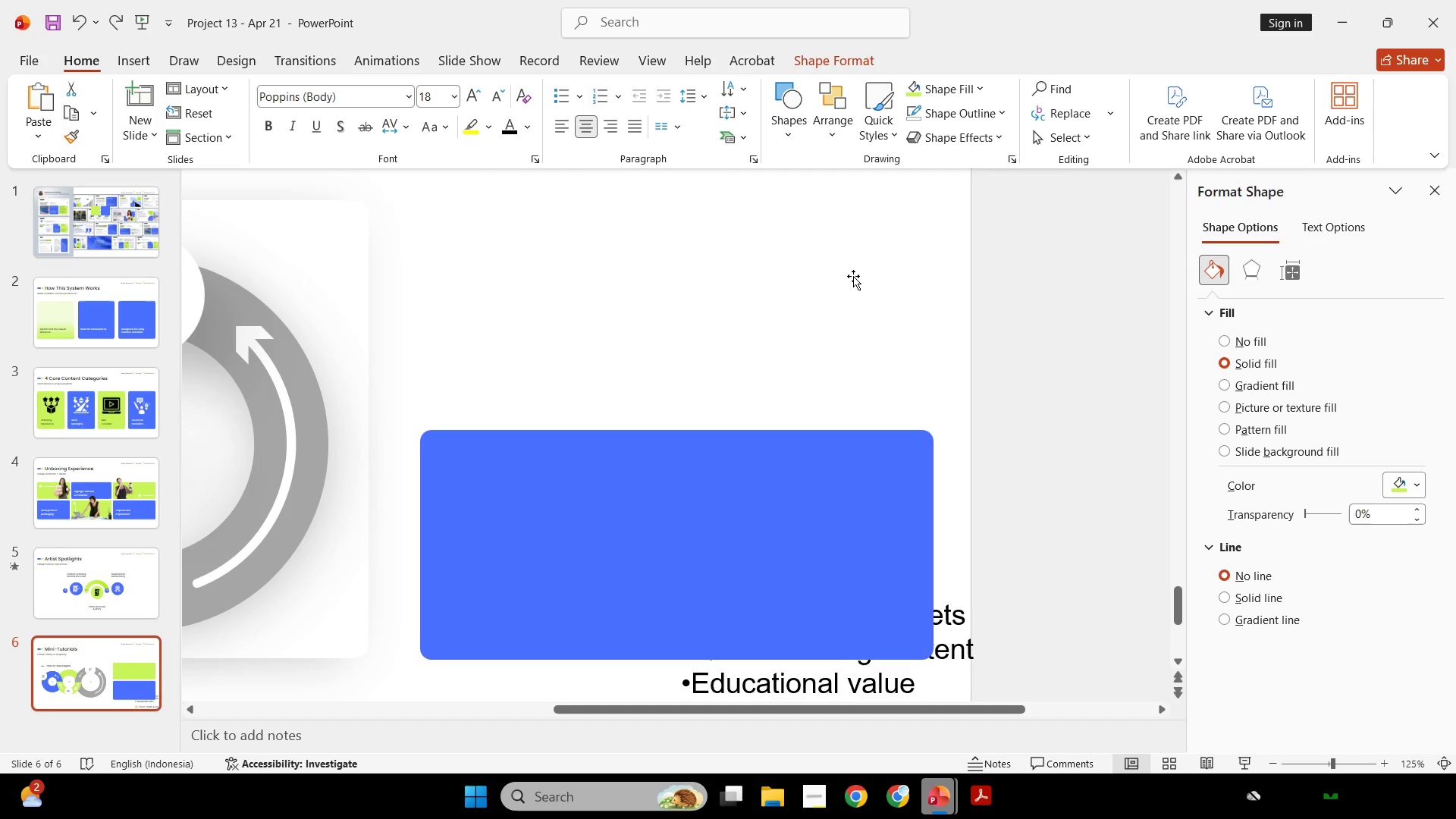 
key(Backspace)
 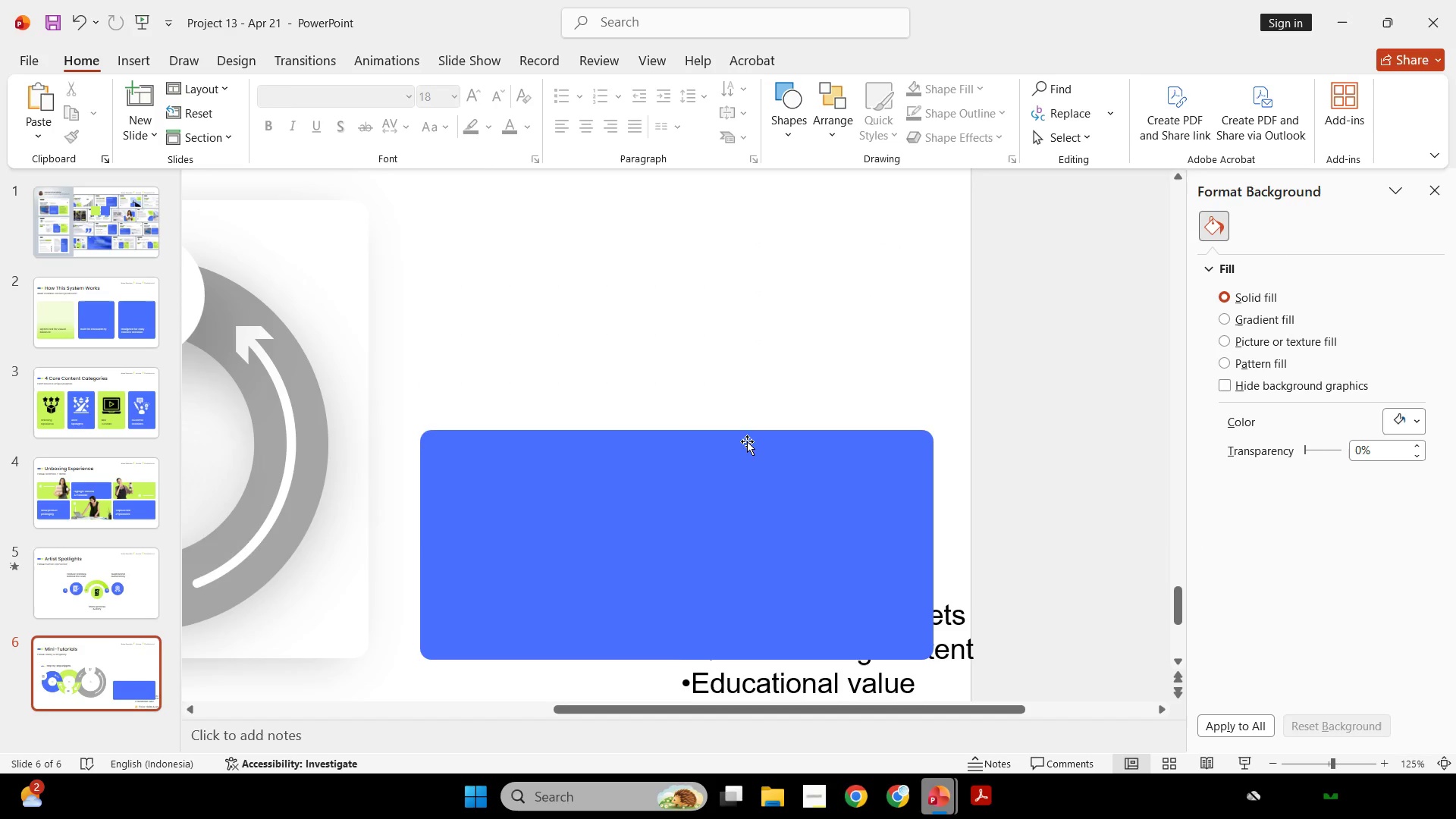 
left_click([747, 441])
 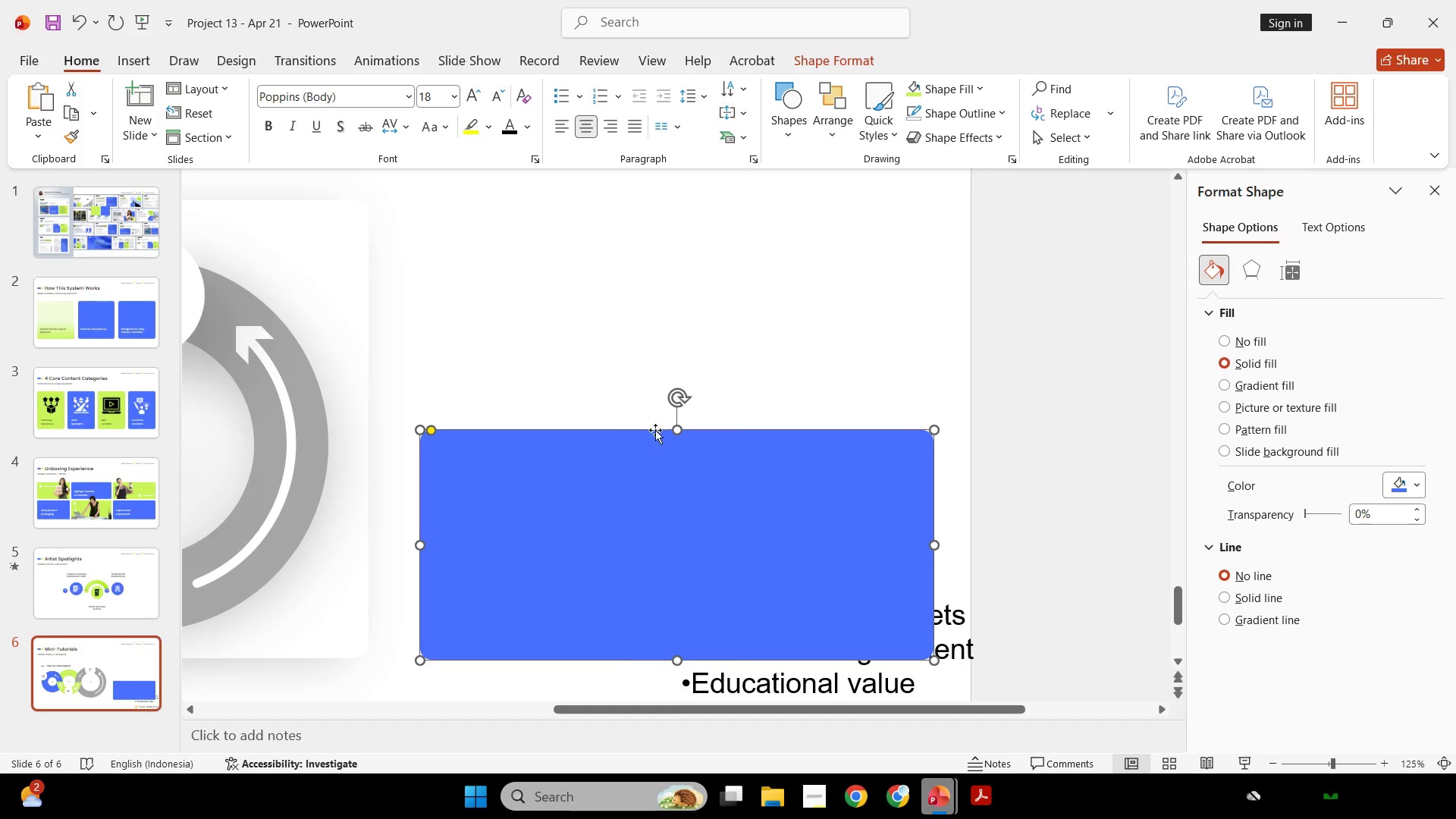 
key(Shift+ShiftLeft)
 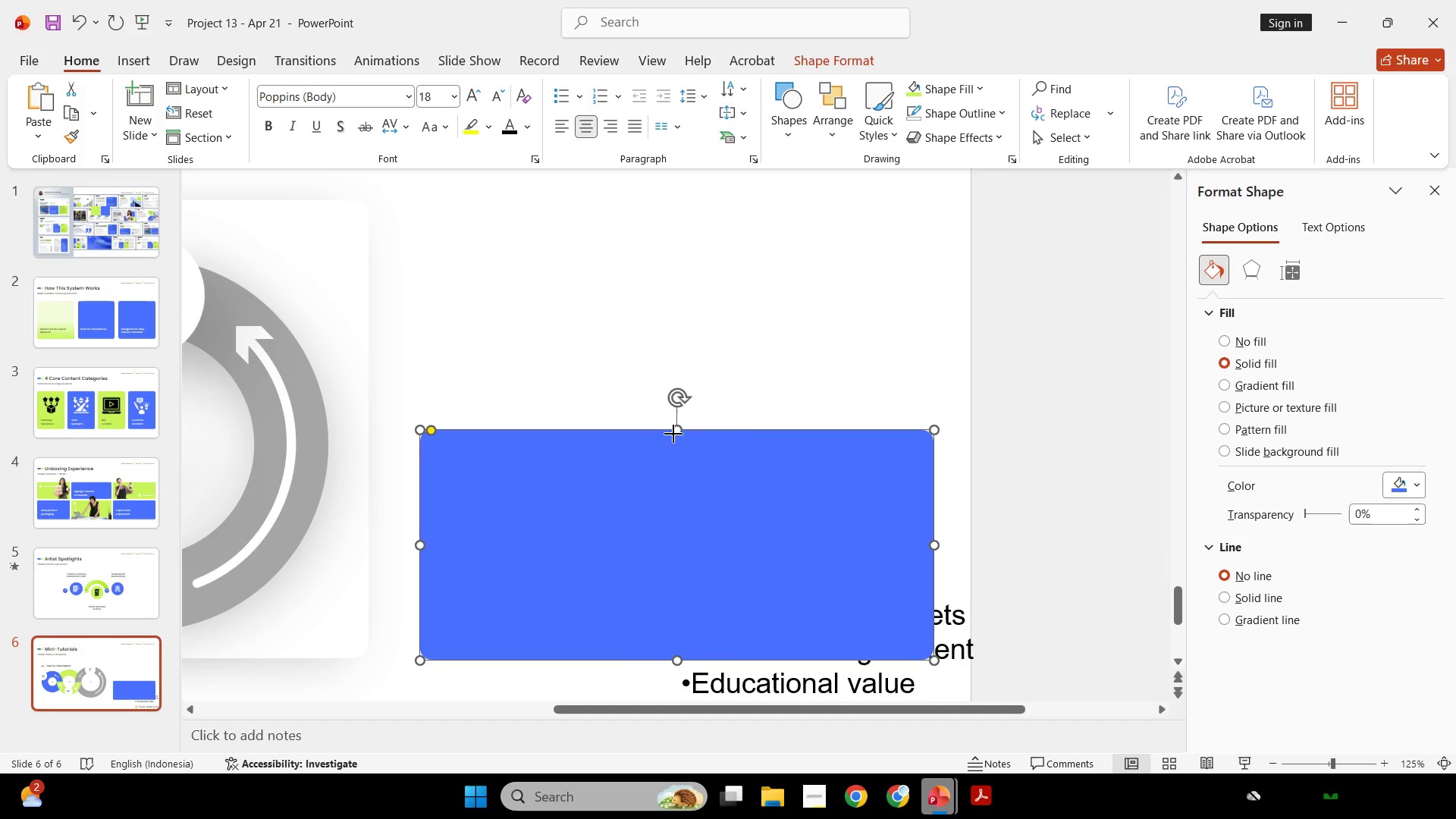 
left_click_drag(start_coordinate=[673, 434], to_coordinate=[673, 438])
 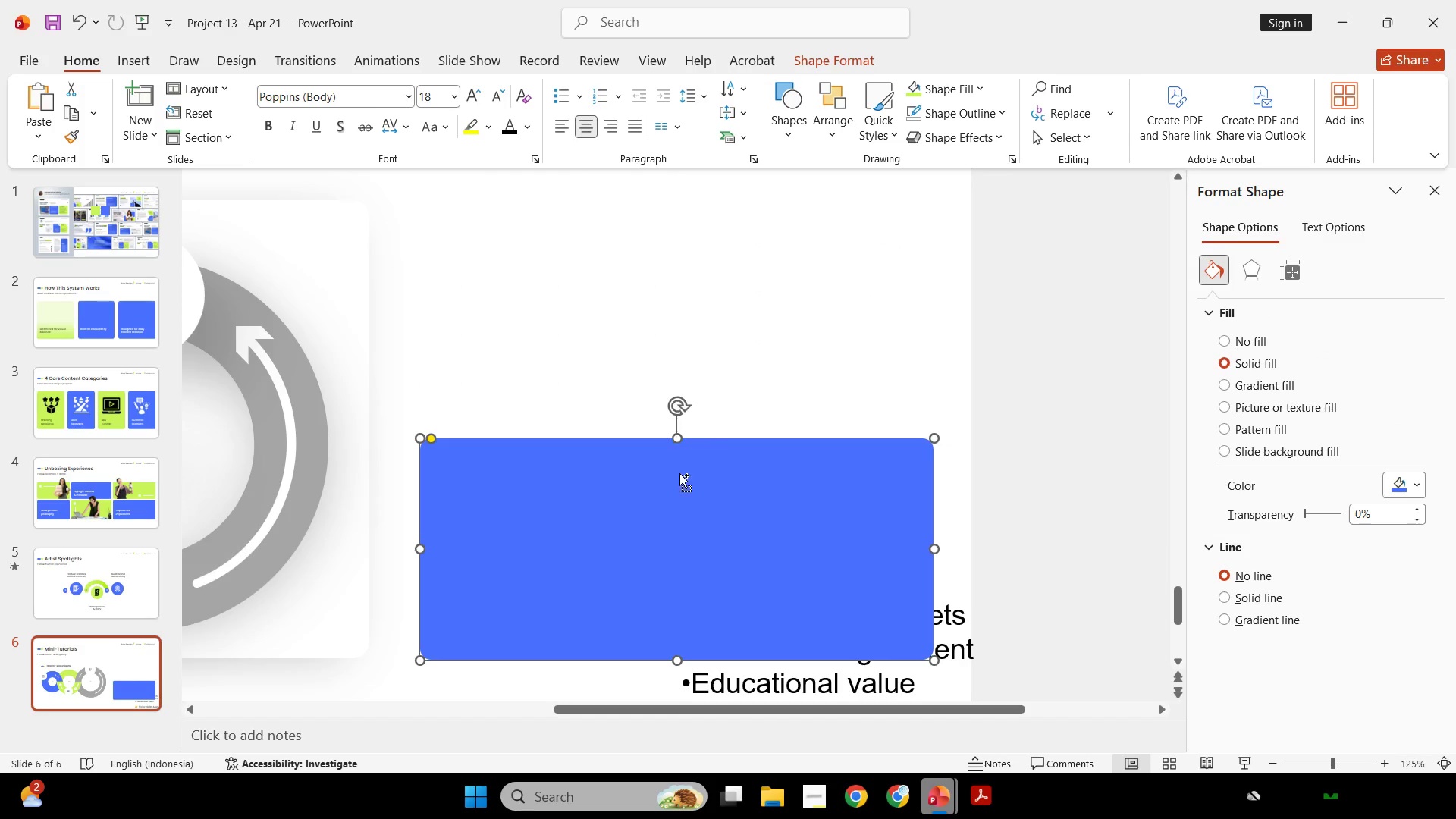 
hold_key(key=ControlLeft, duration=3.86)
hold_key(key=ShiftLeft, duration=3.89)
left_click_drag(start_coordinate=[680, 476], to_coordinate=[676, 238])
 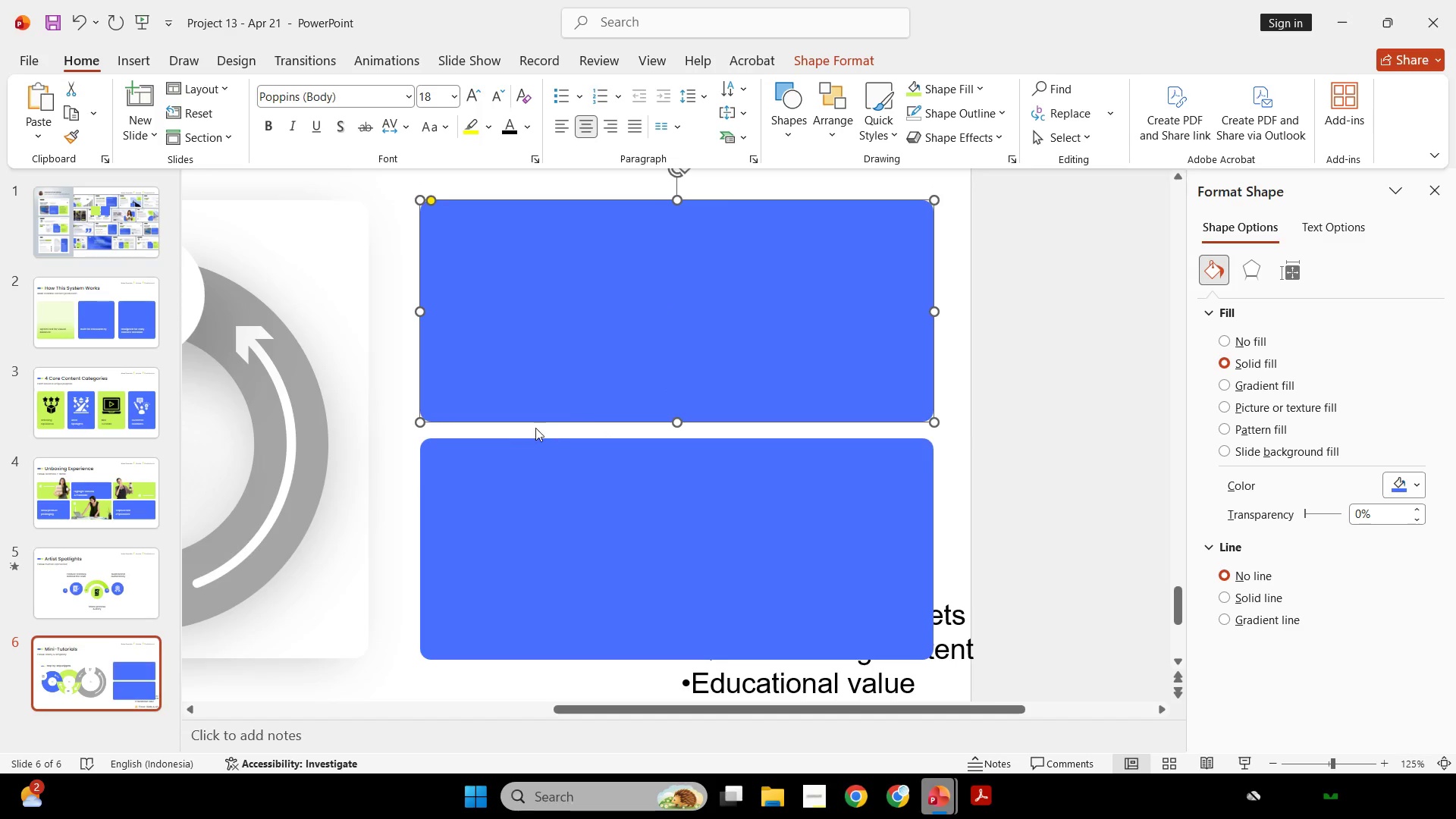 
hold_key(key=ShiftLeft, duration=0.64)
left_click([516, 487])
 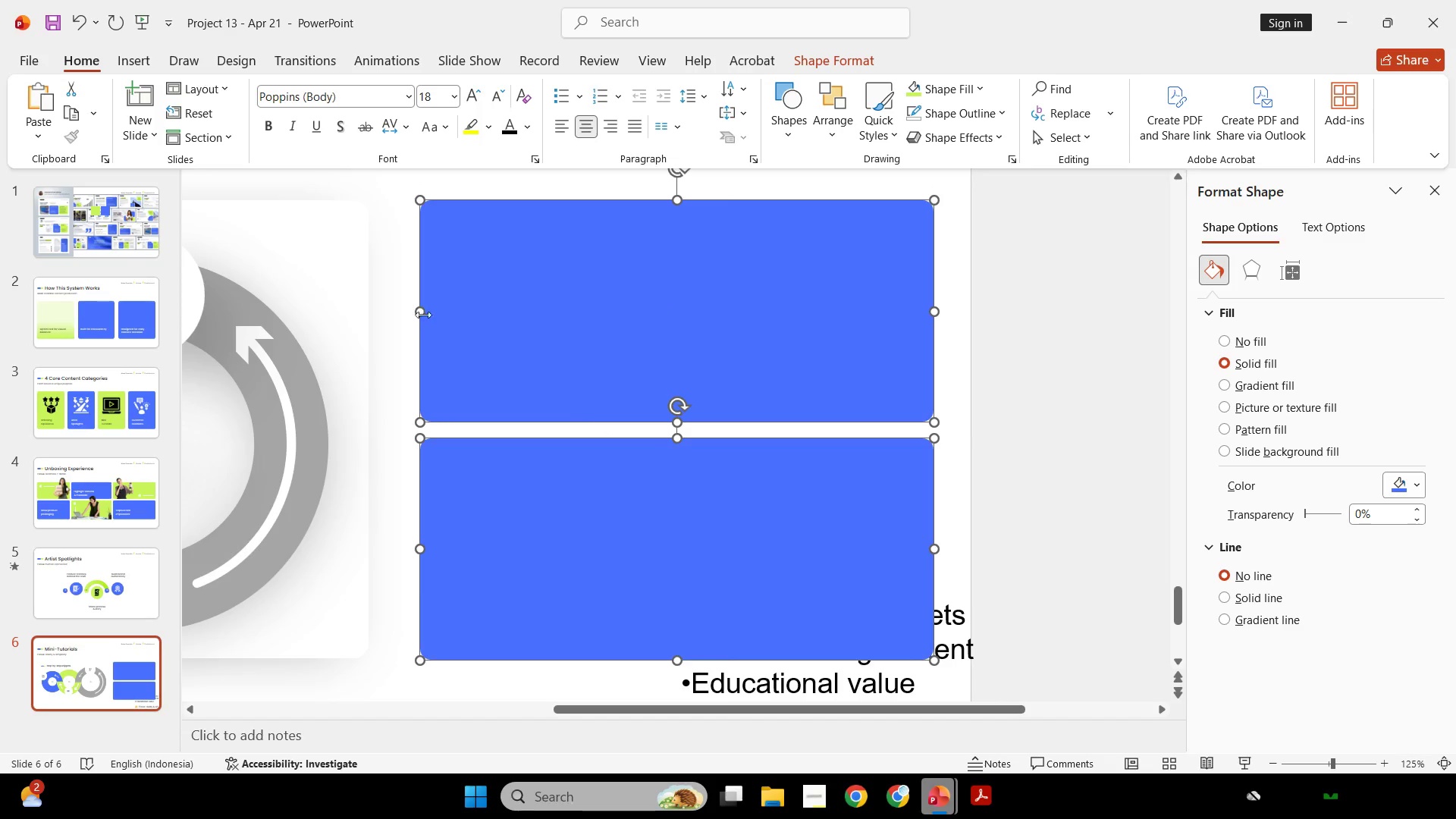 
left_click_drag(start_coordinate=[420, 312], to_coordinate=[385, 306])
 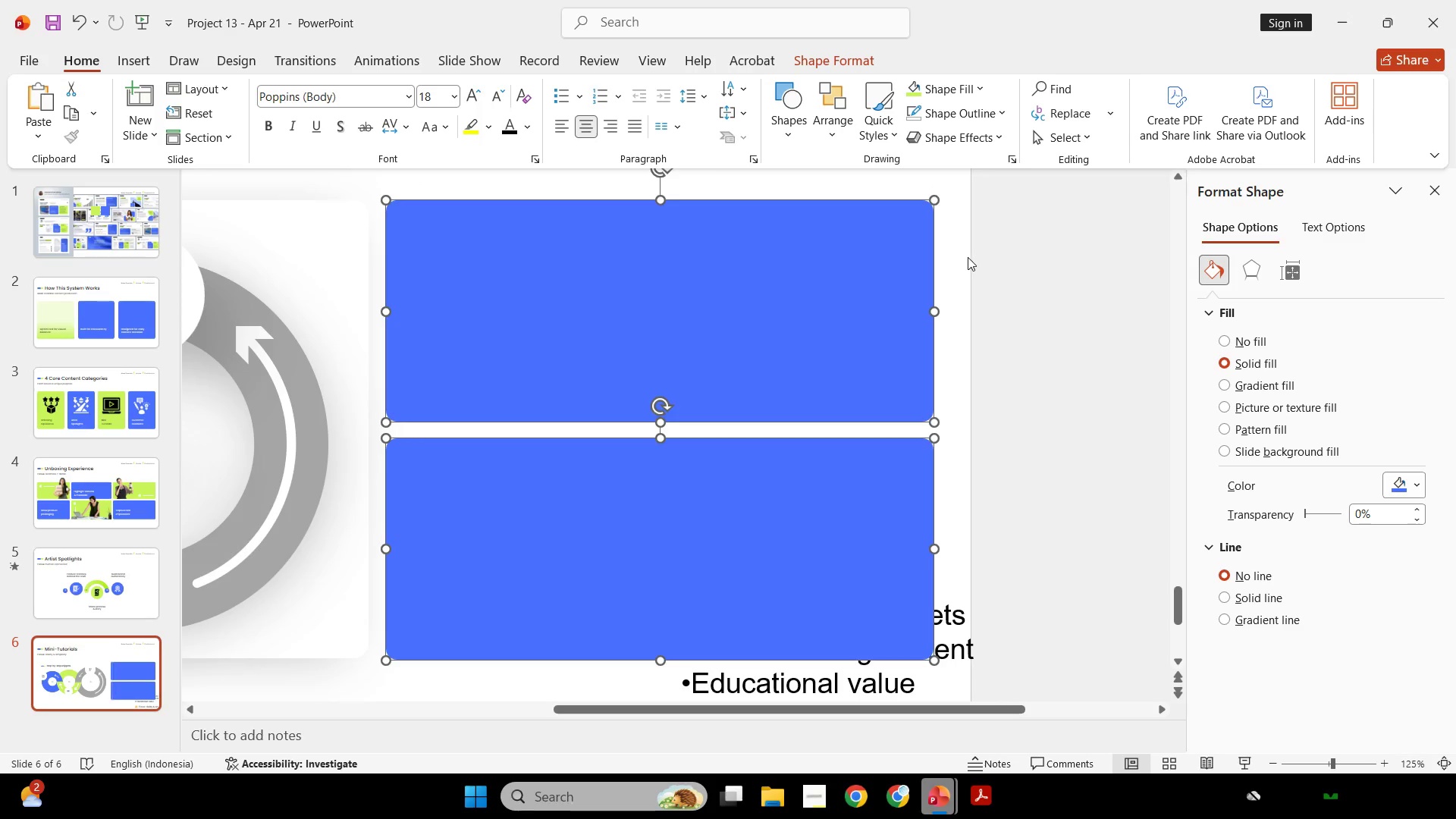 
left_click([972, 254])
 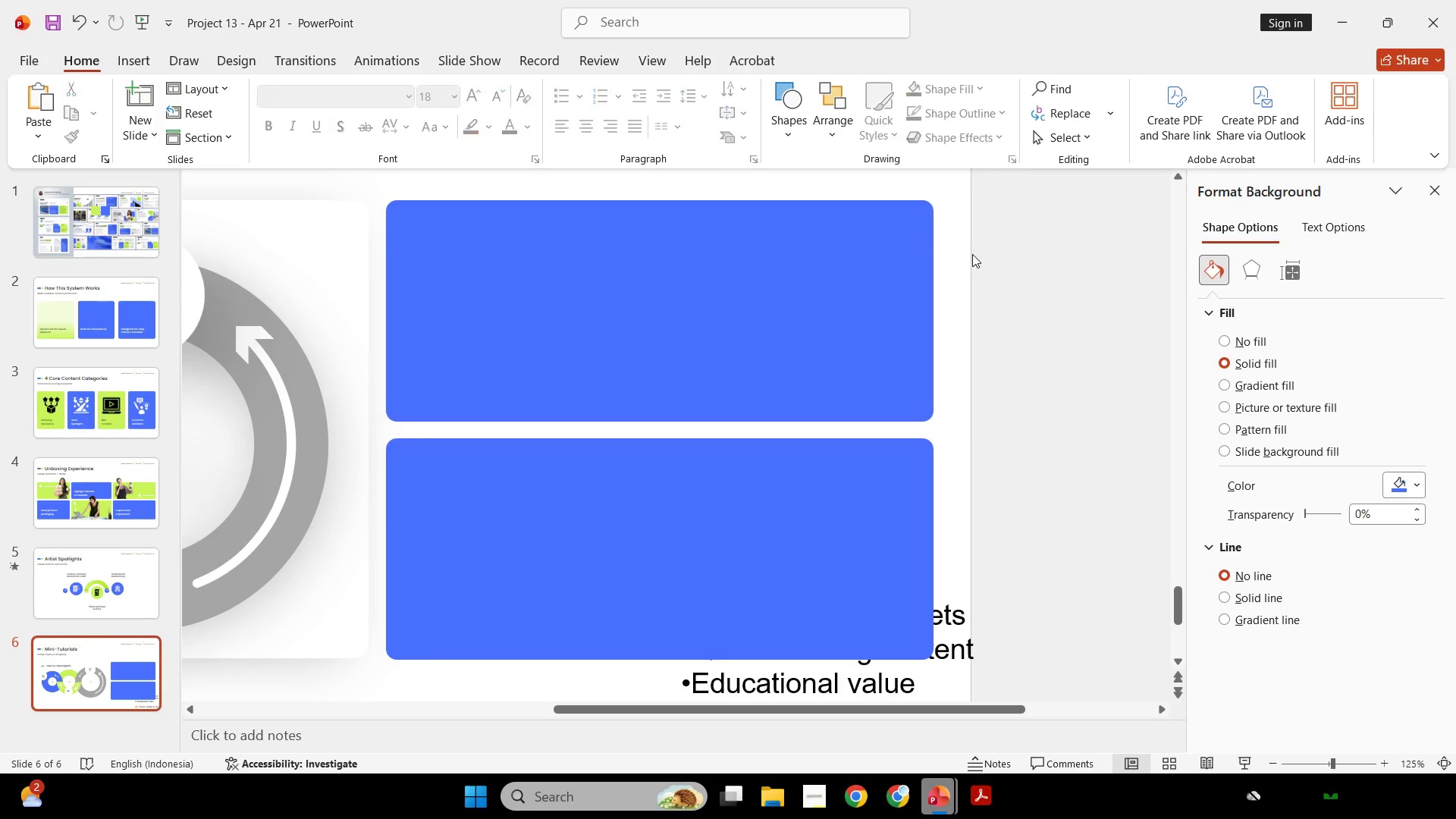 
hold_key(key=ControlLeft, duration=0.64)
scroll: coordinate [973, 256], scroll_direction: down, amount: 4.0
 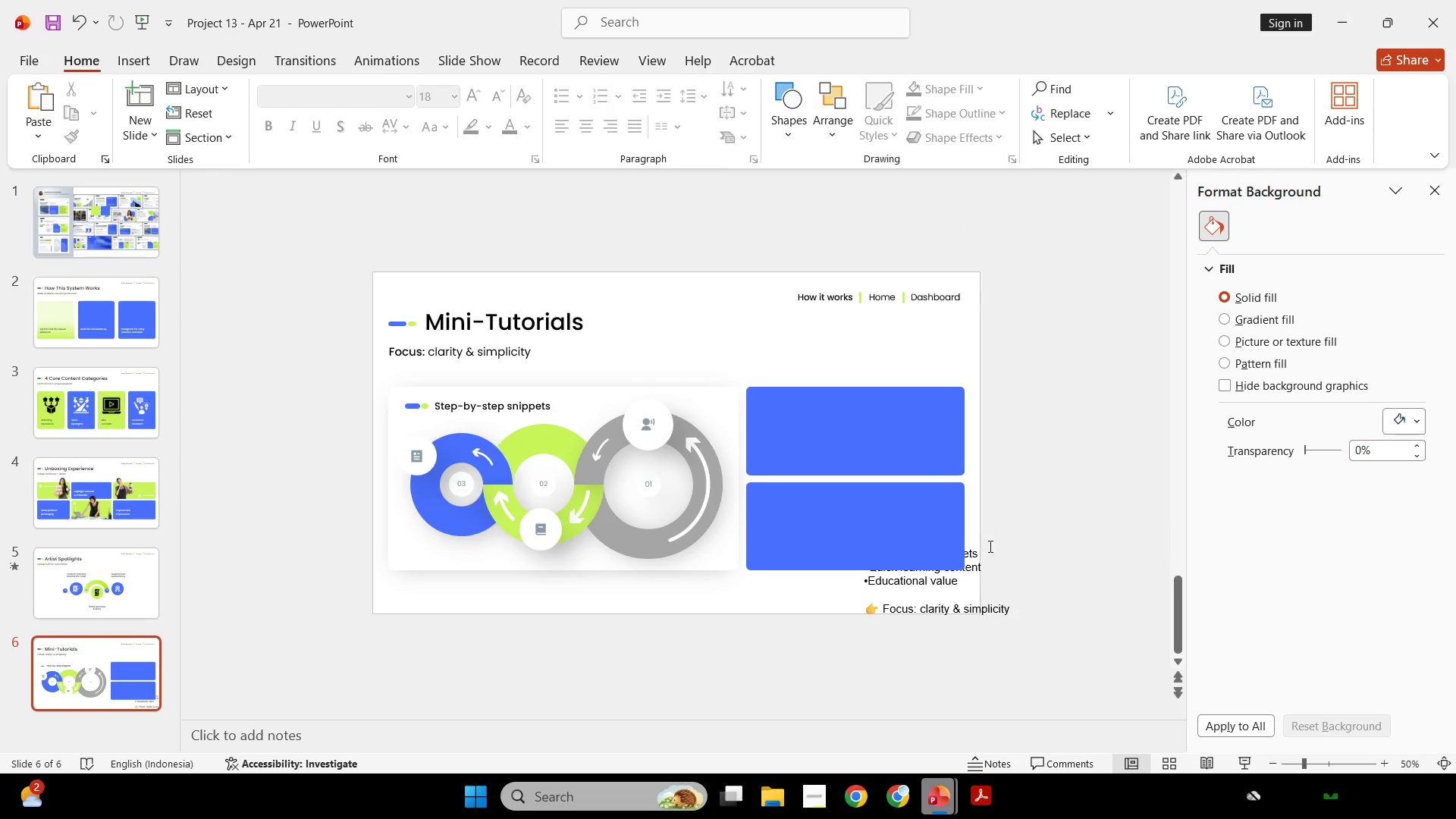 
left_click([992, 549])
 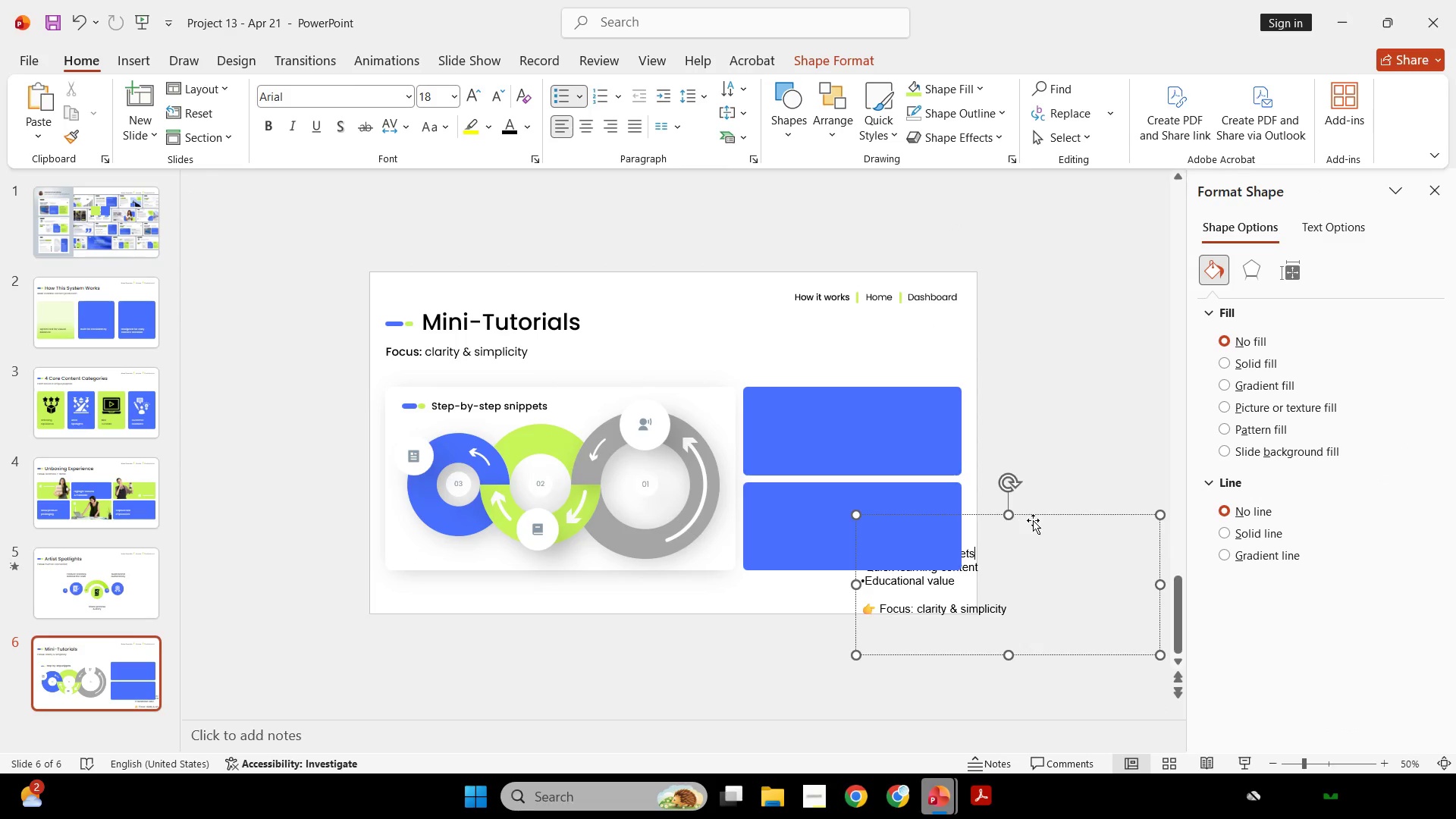 
left_click_drag(start_coordinate=[1033, 520], to_coordinate=[1007, 256])
 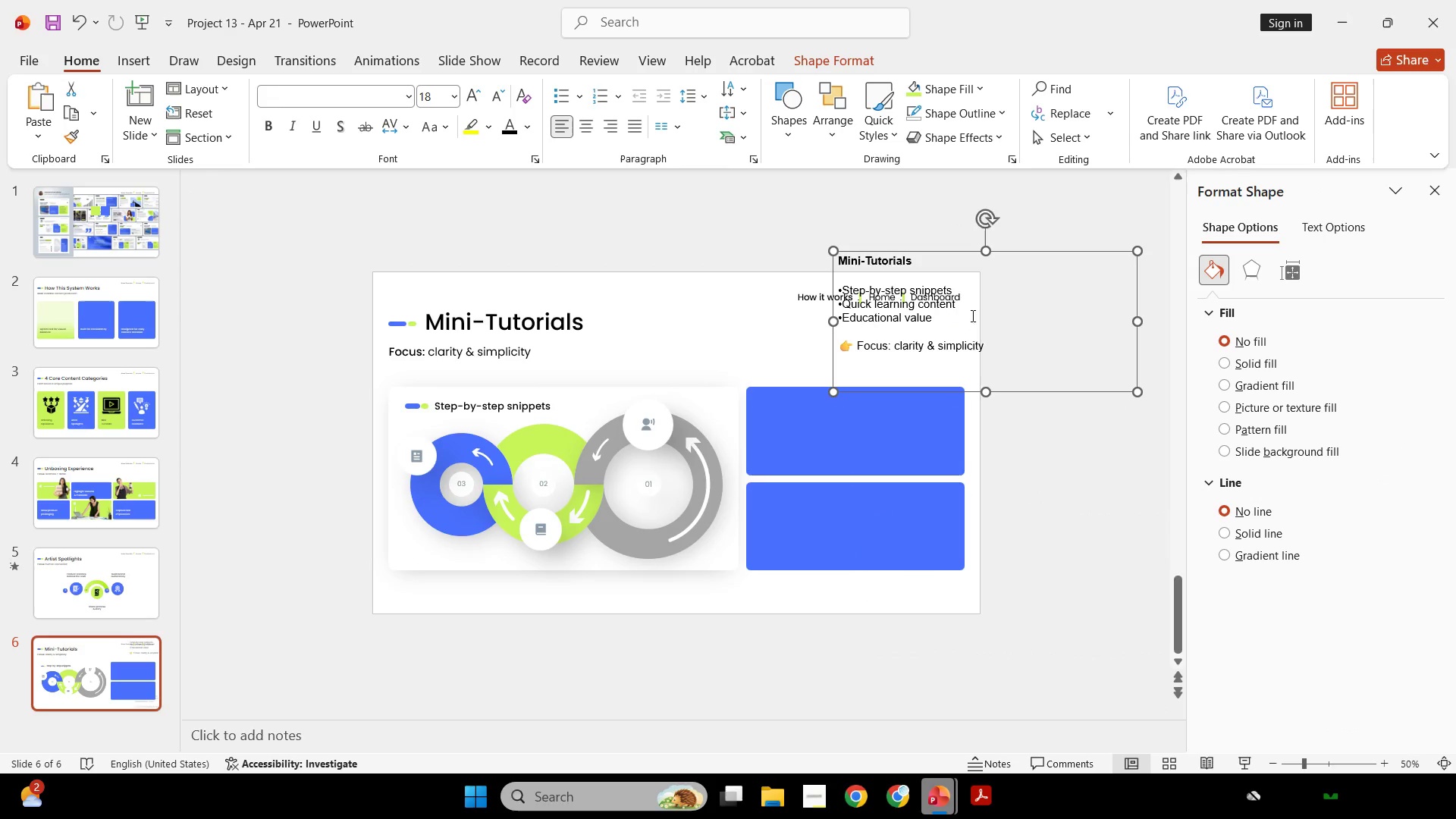 
left_click_drag(start_coordinate=[969, 304], to_coordinate=[843, 312])
 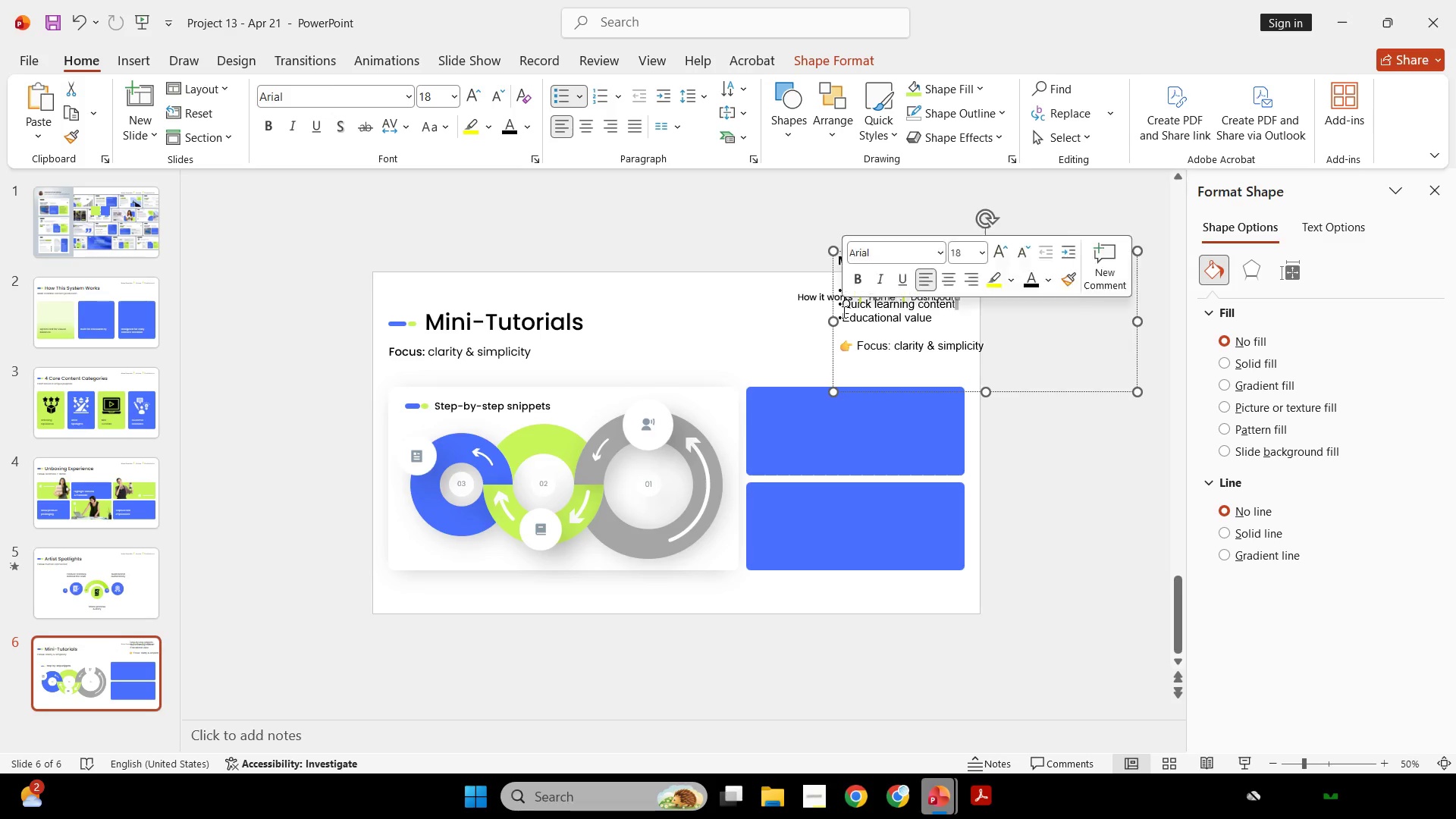 
left_click([843, 312])
 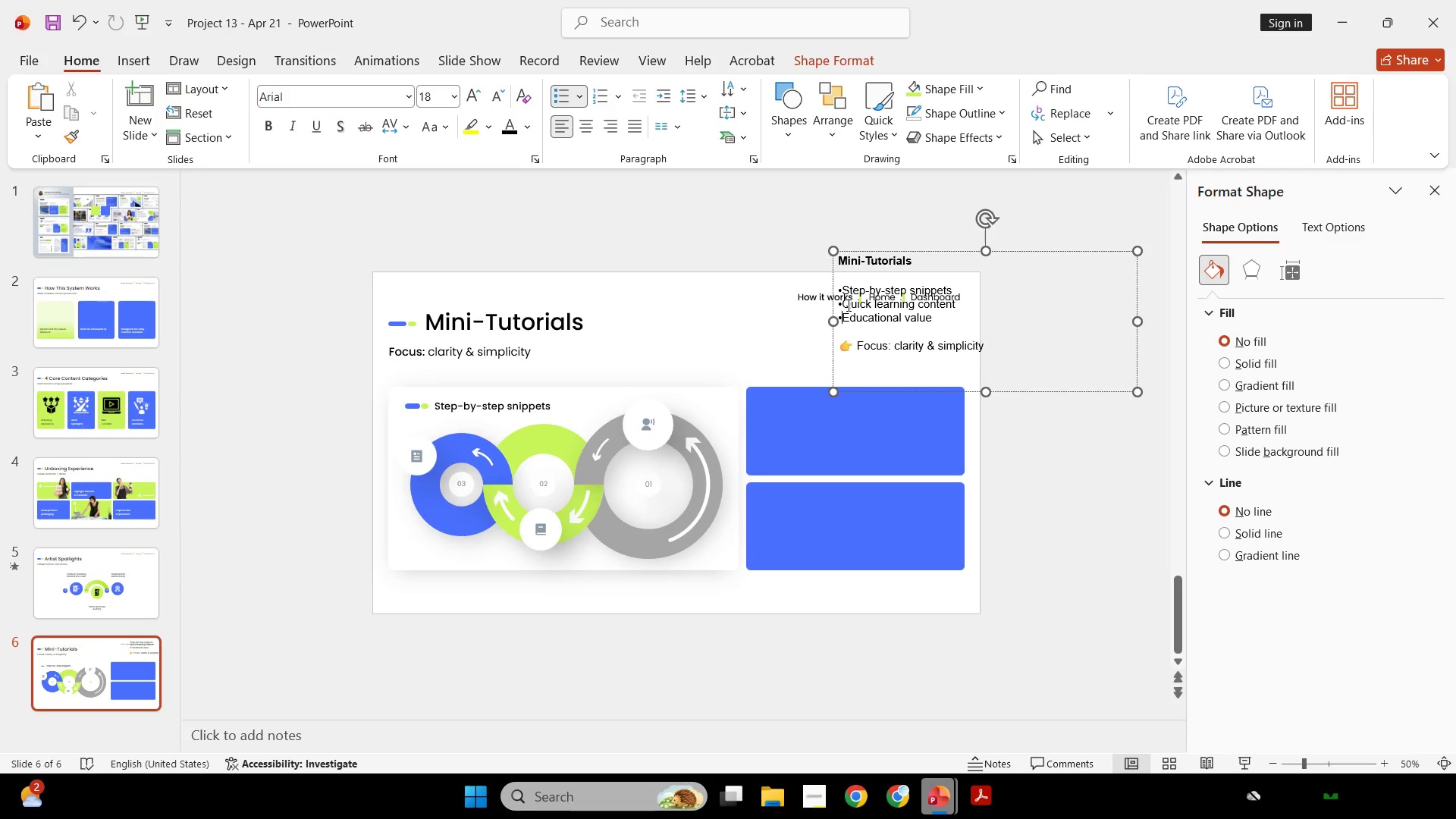 
left_click_drag(start_coordinate=[847, 305], to_coordinate=[1031, 298])
 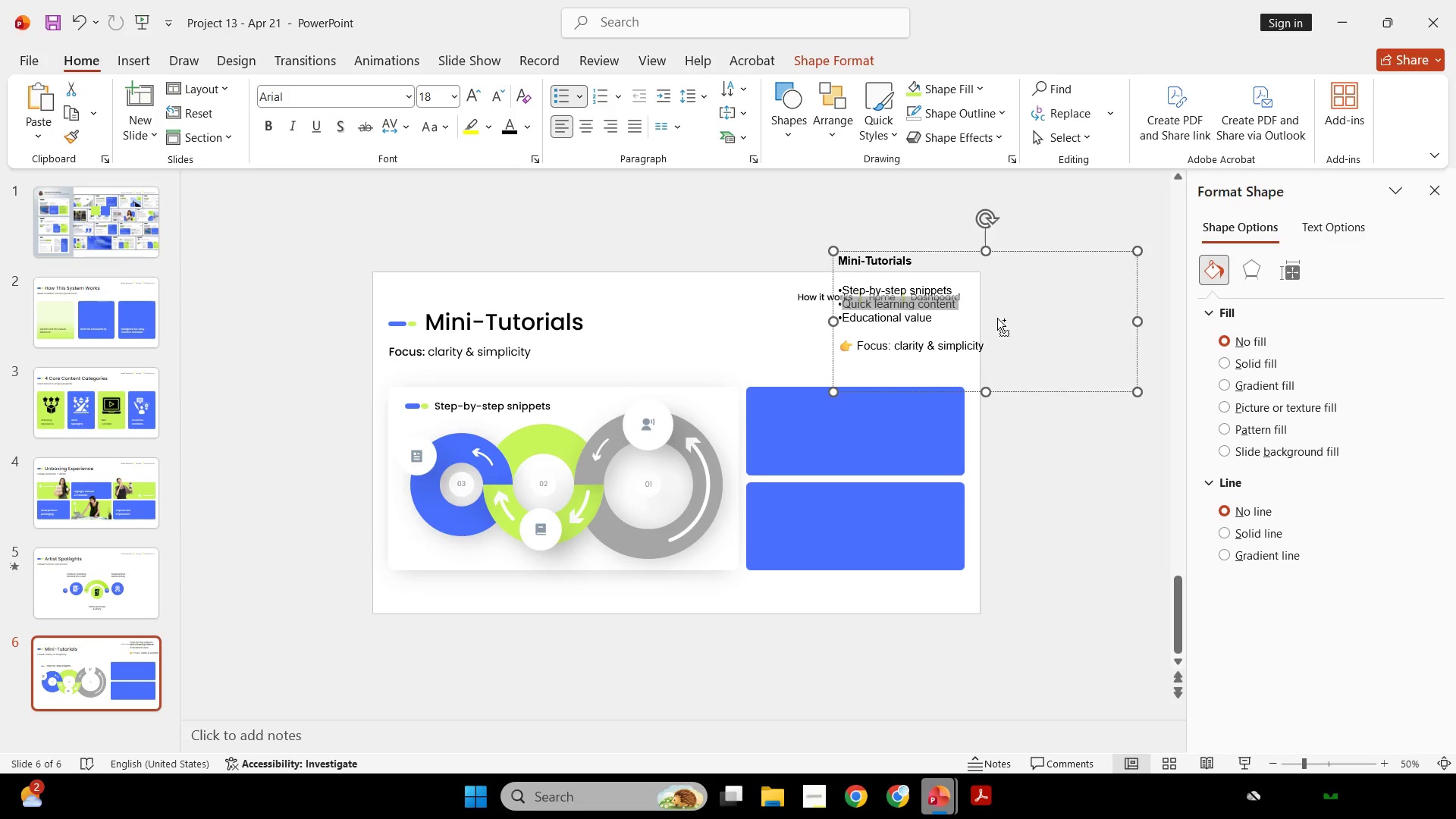 
key(Control+C)
 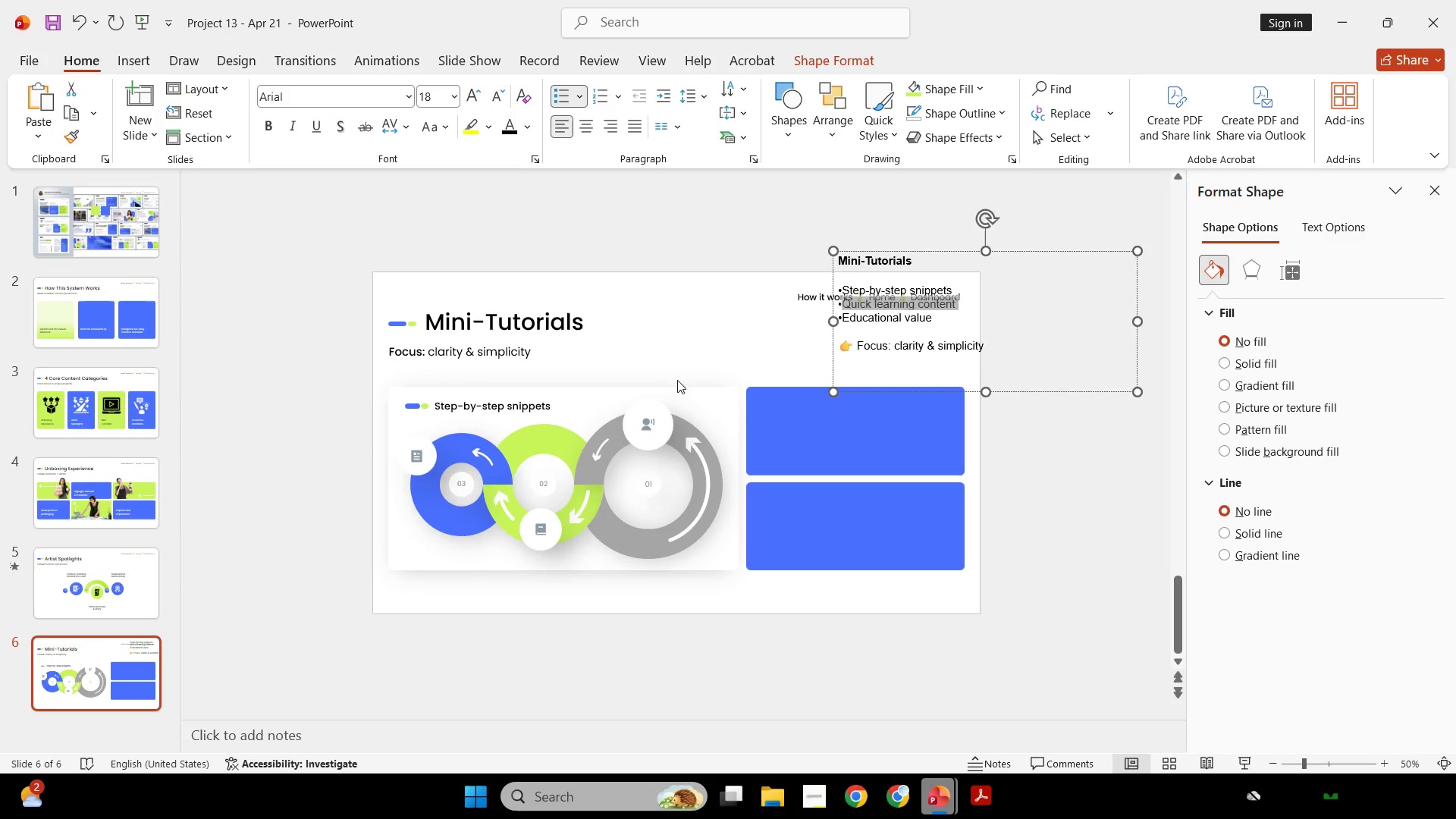 
key(Control+C)
 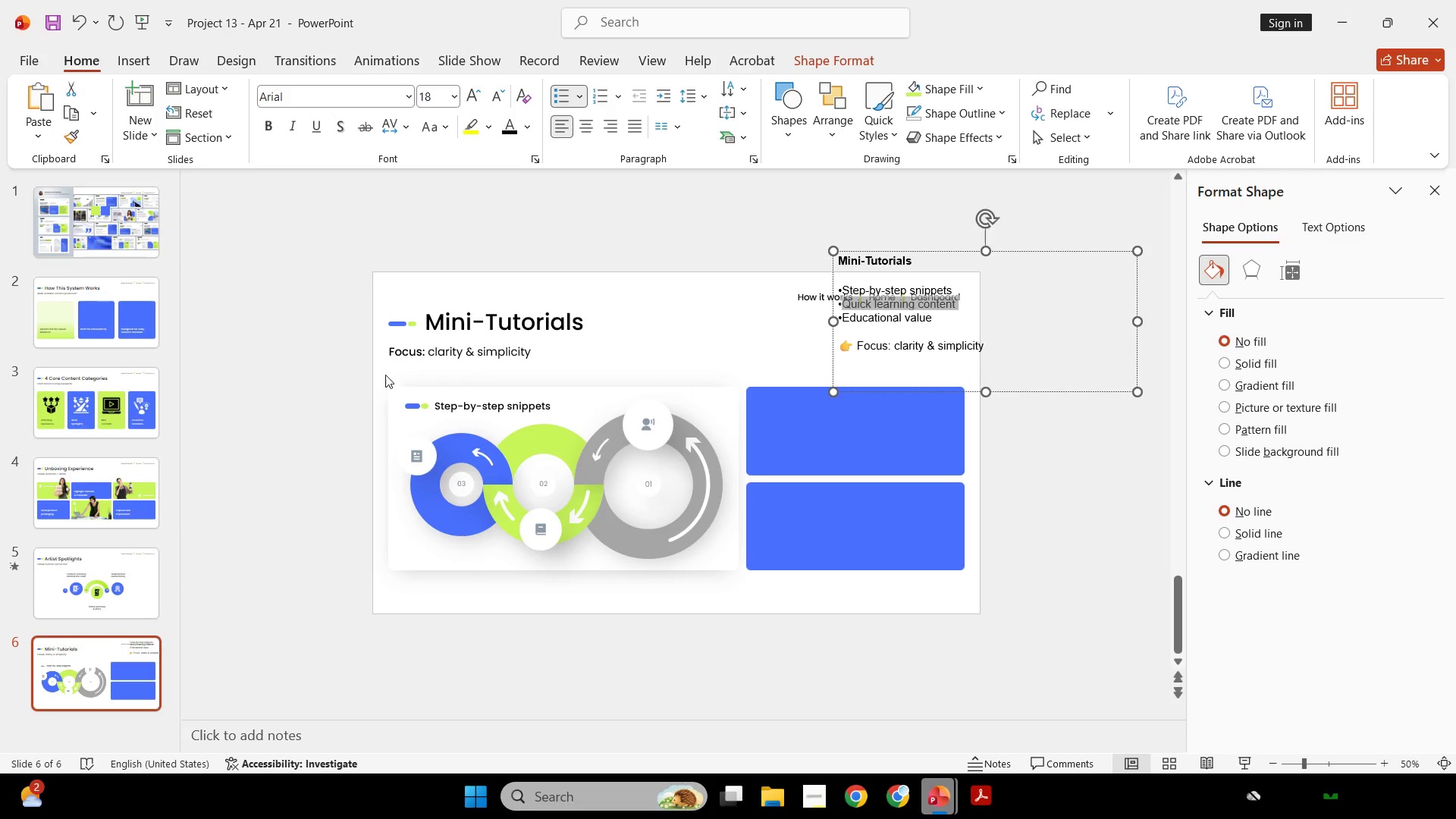 
key(Control+C)
 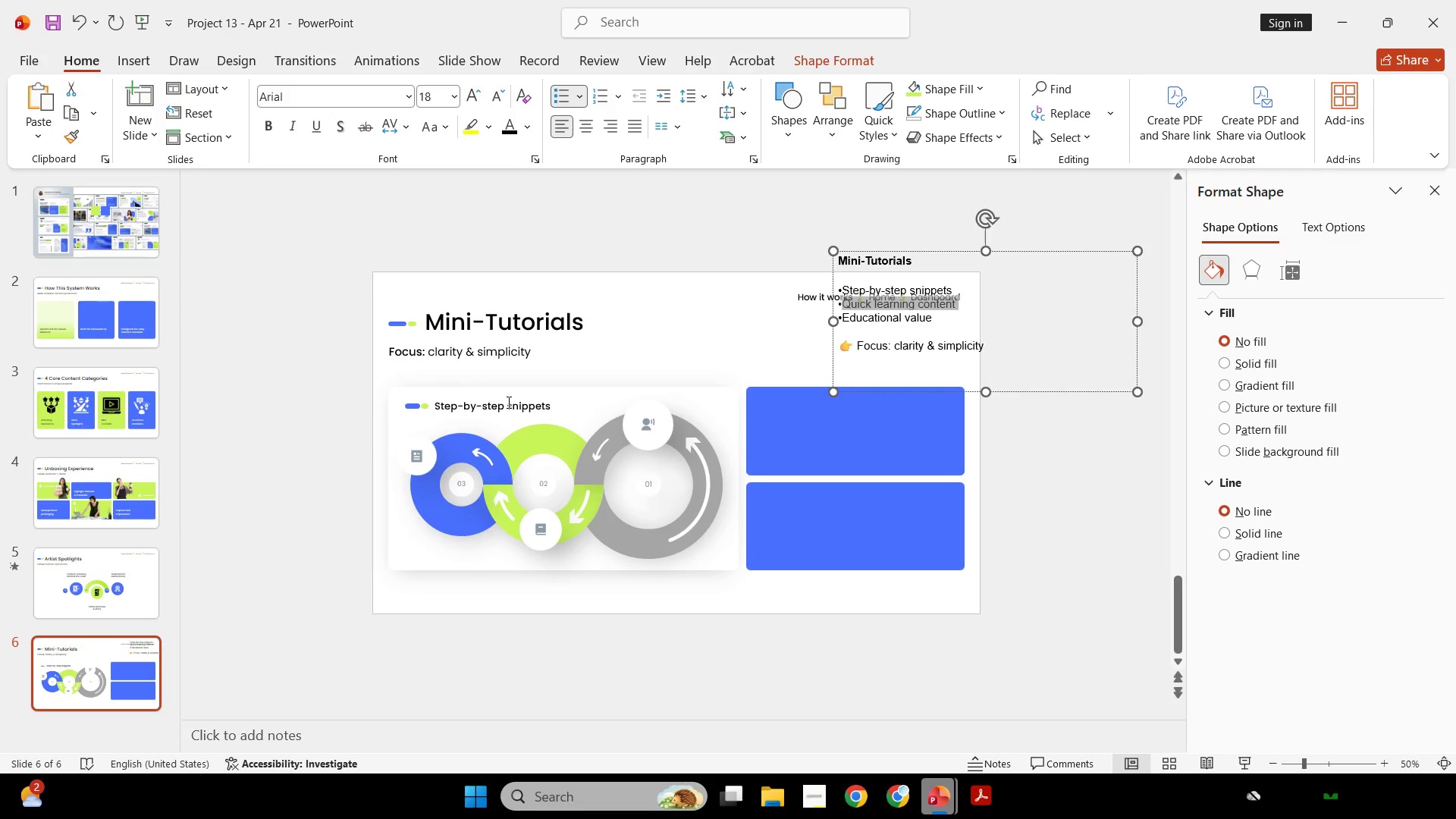 
left_click([512, 402])
 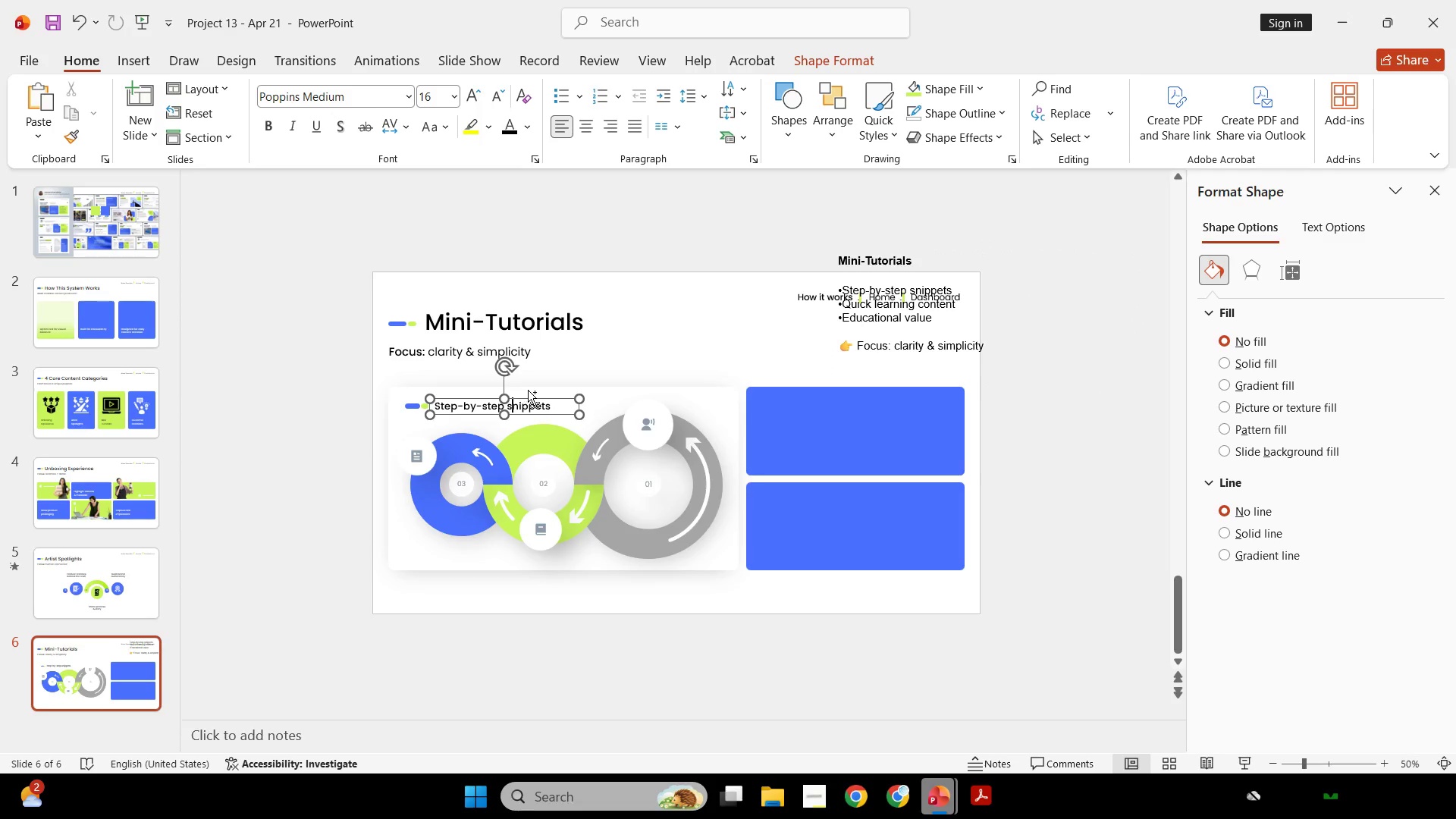 
hold_key(key=ShiftLeft, duration=1.59)
hold_key(key=ControlLeft, duration=1.58)
left_click_drag(start_coordinate=[531, 398], to_coordinate=[876, 432])
 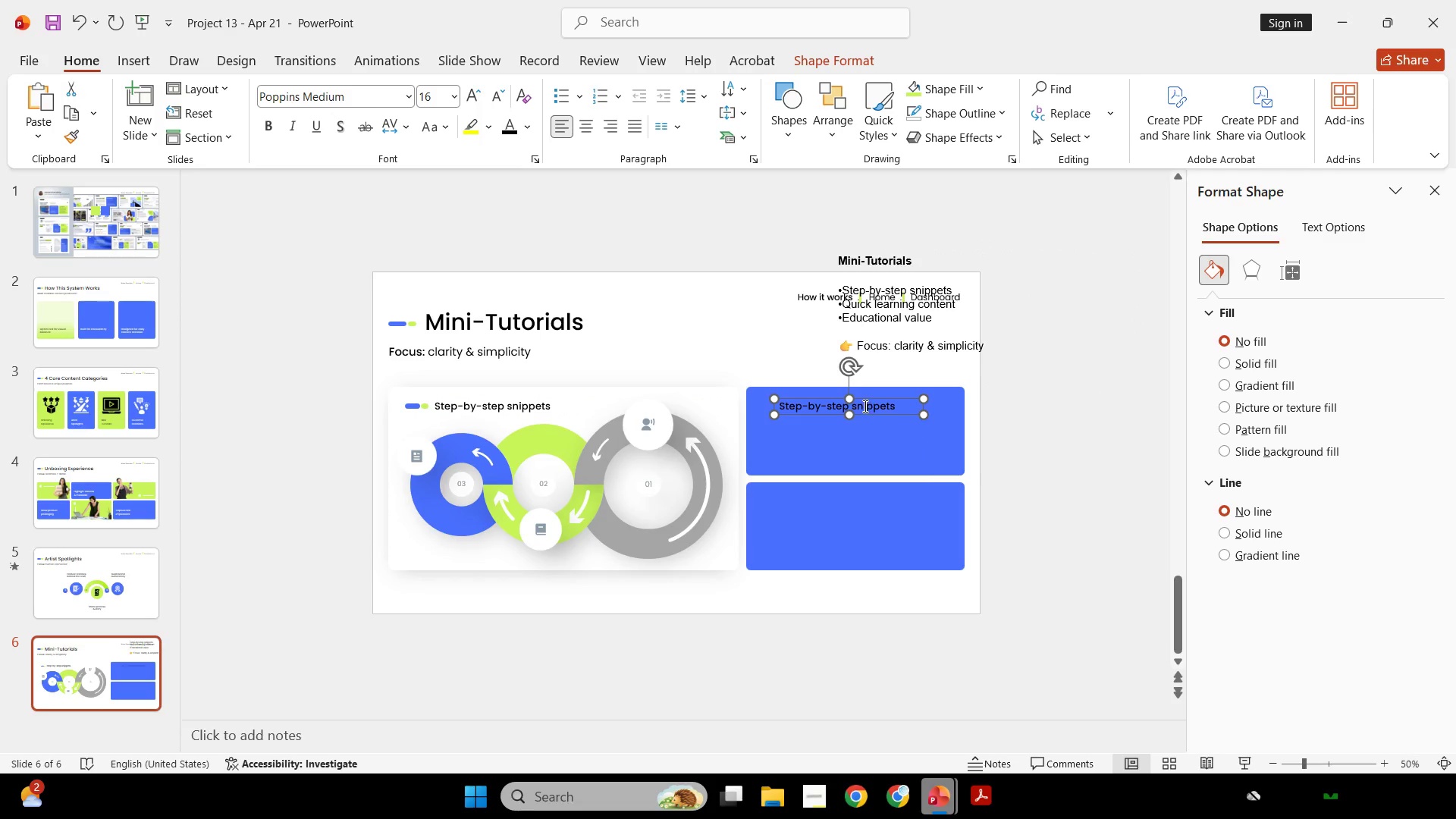 
key(Control+ControlLeft)
 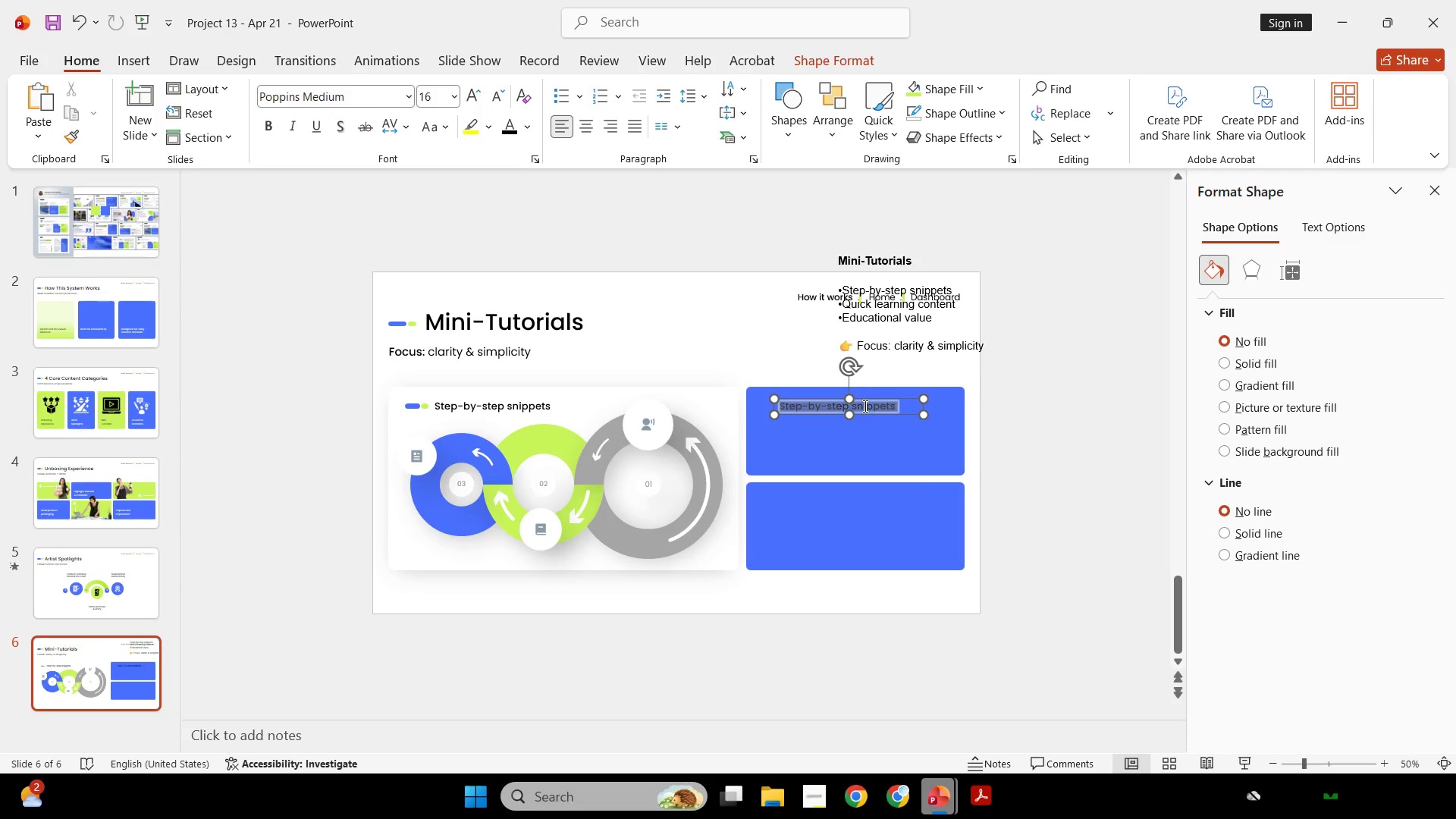 
key(Control+A)
 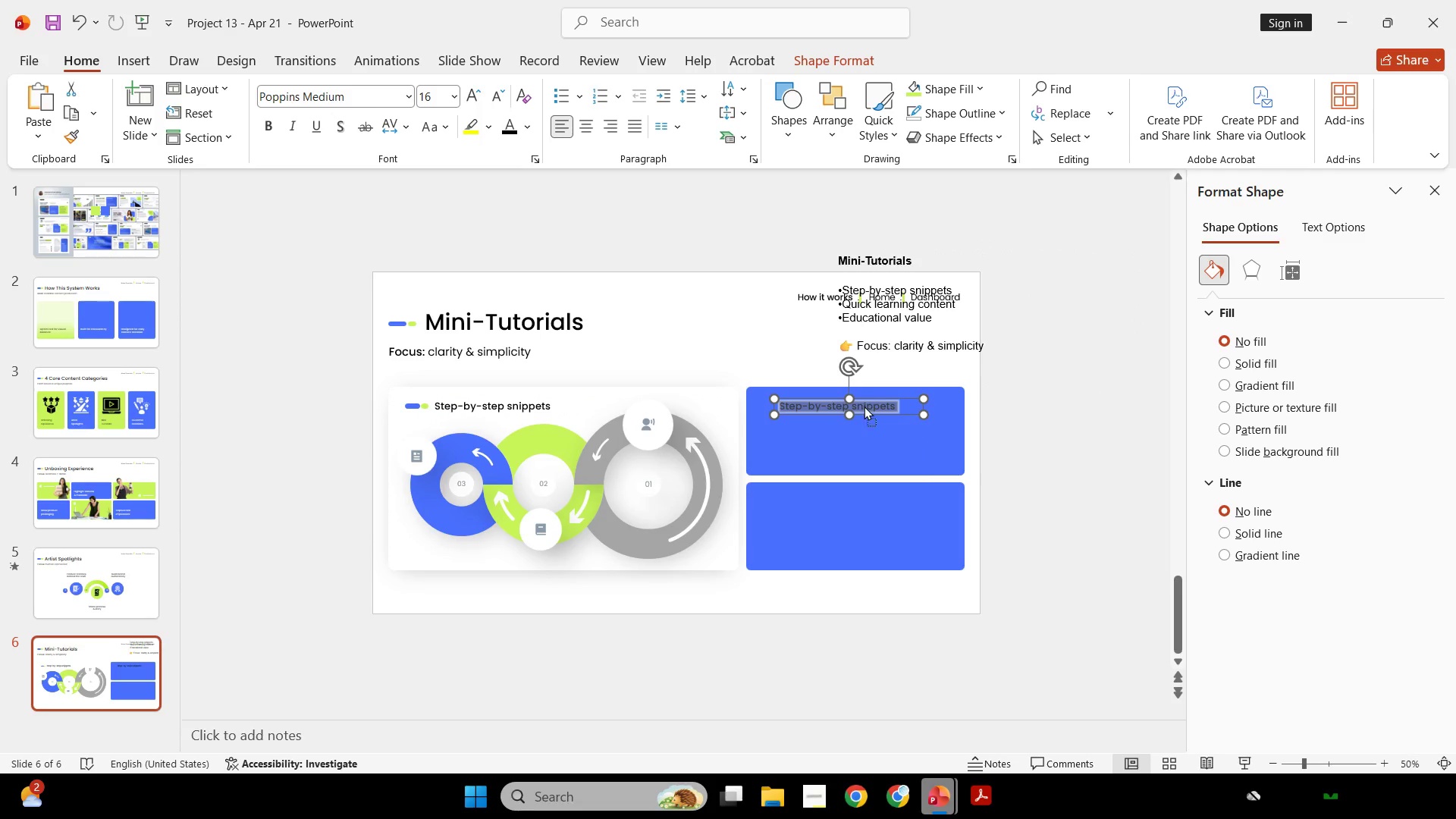 
right_click([864, 406])
 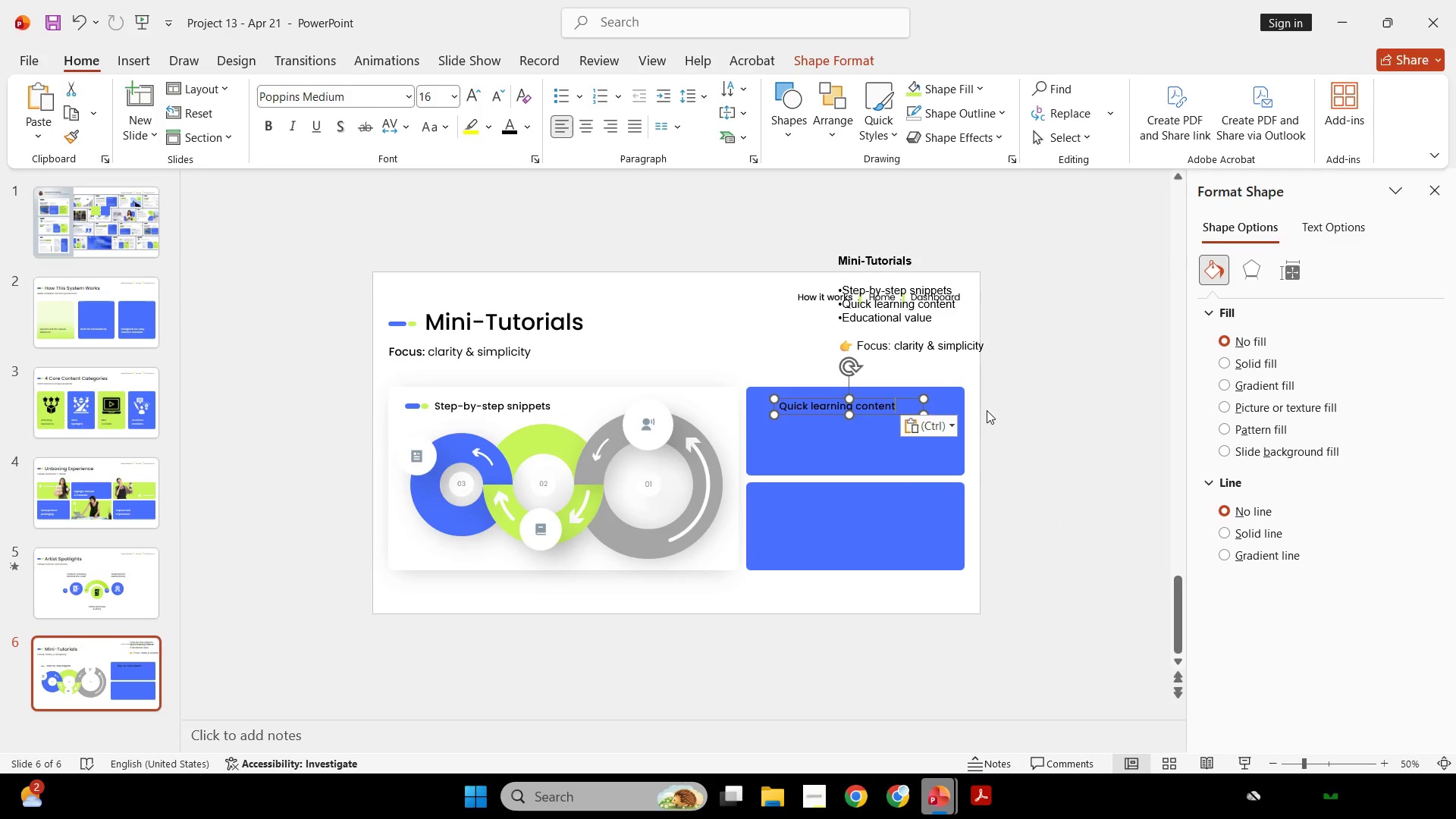 
key(Control+A)
 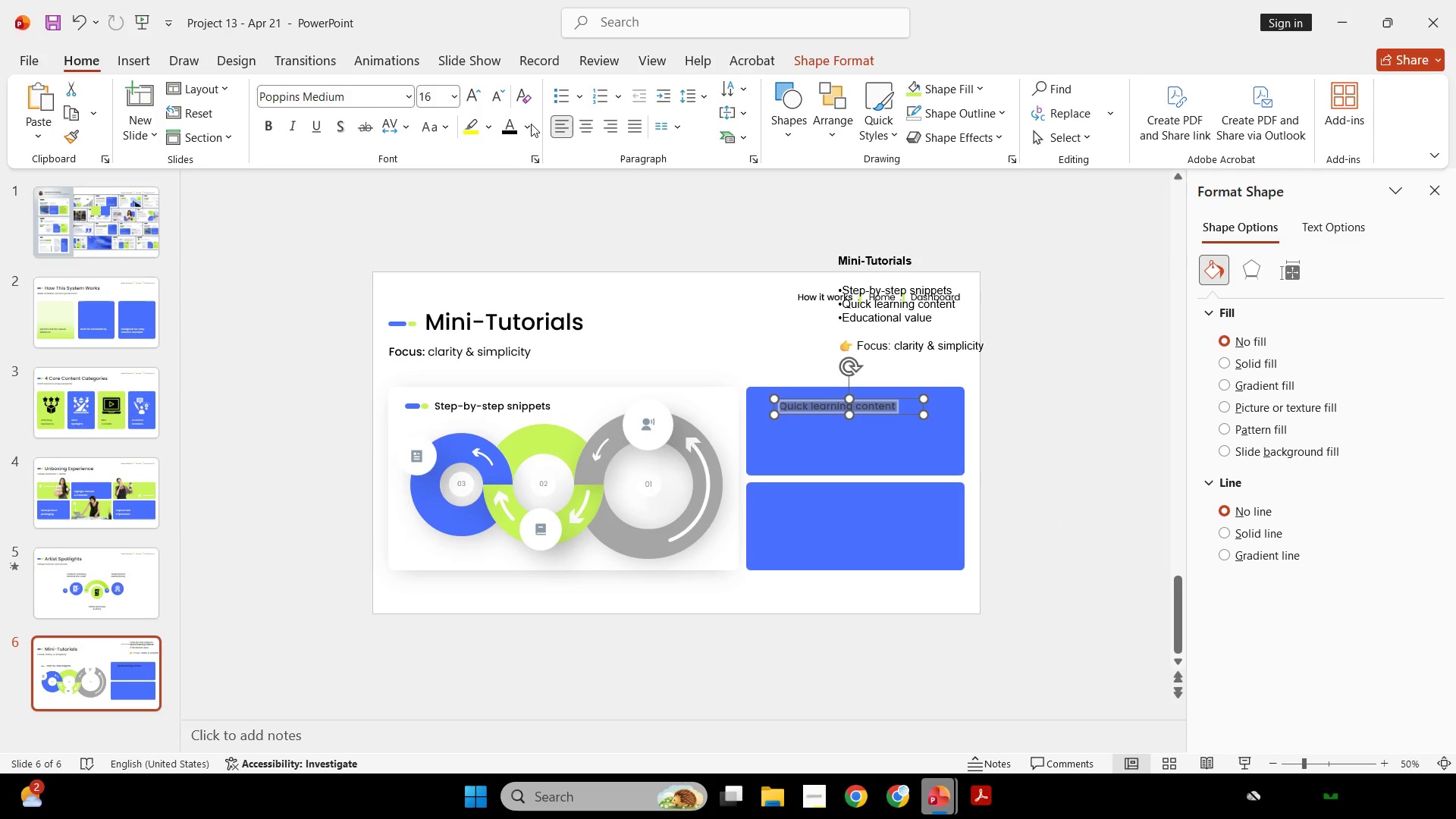 
left_click([528, 123])
 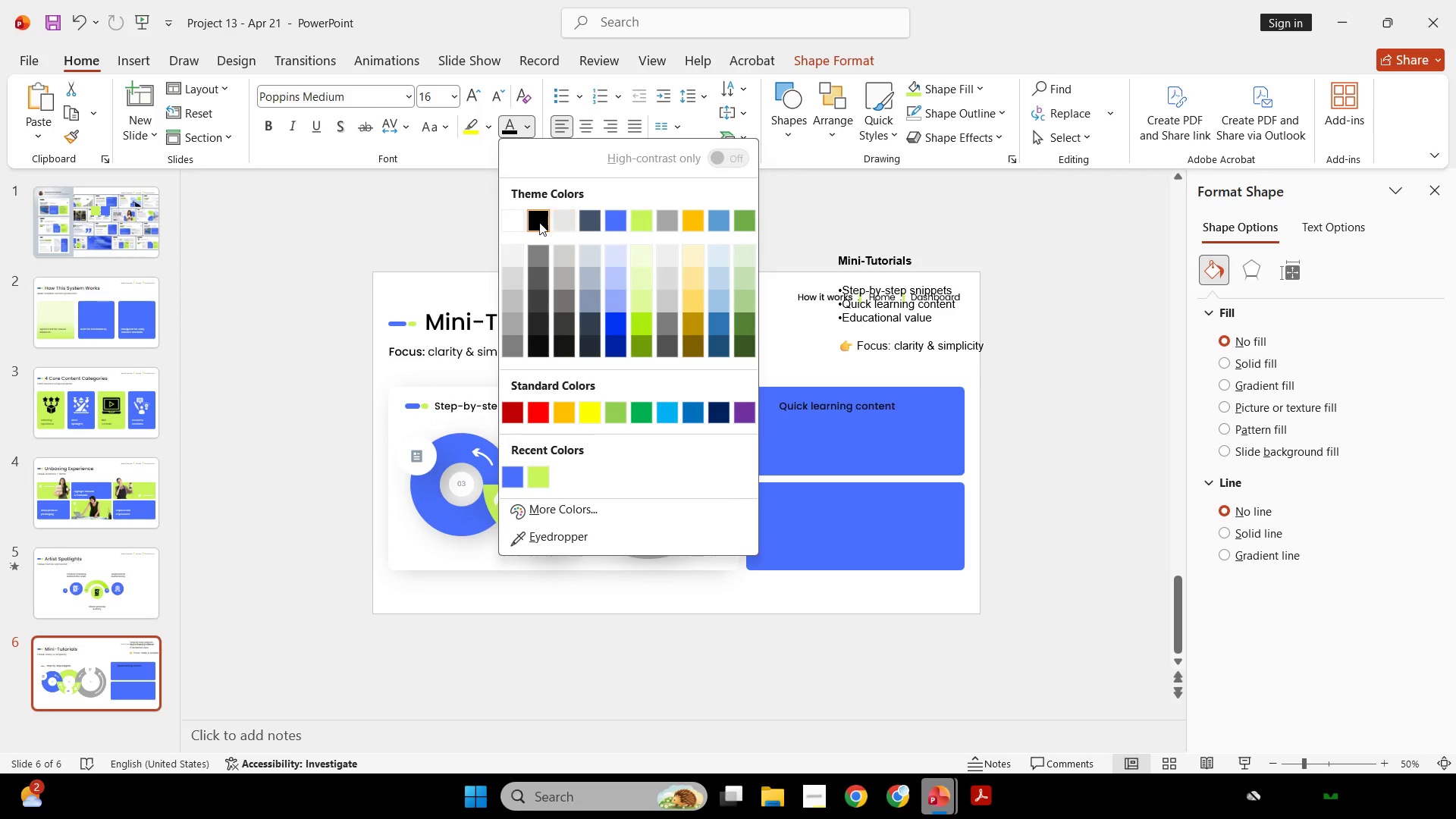 
left_click([518, 217])
 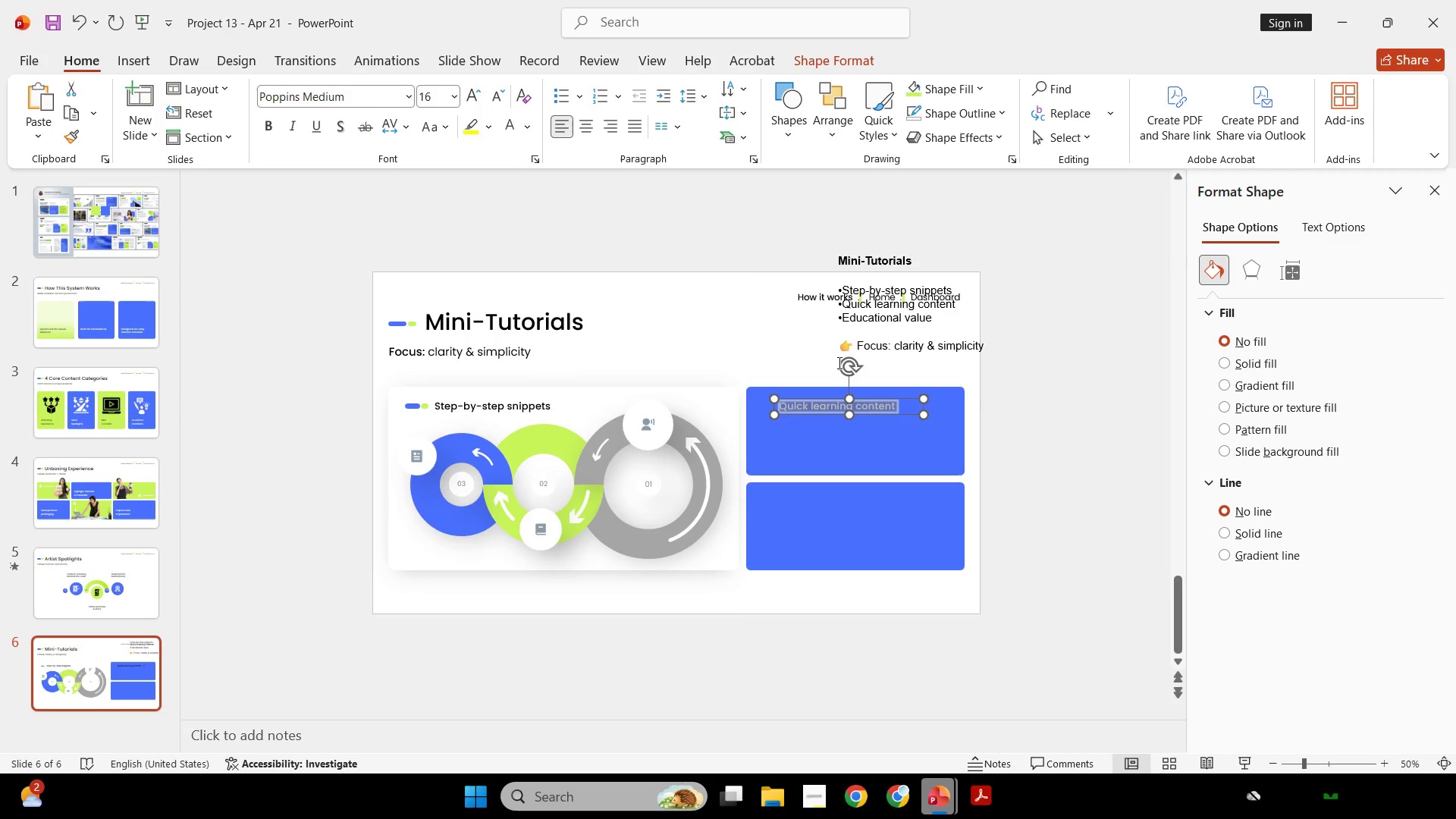 
key(Control+ControlLeft)
 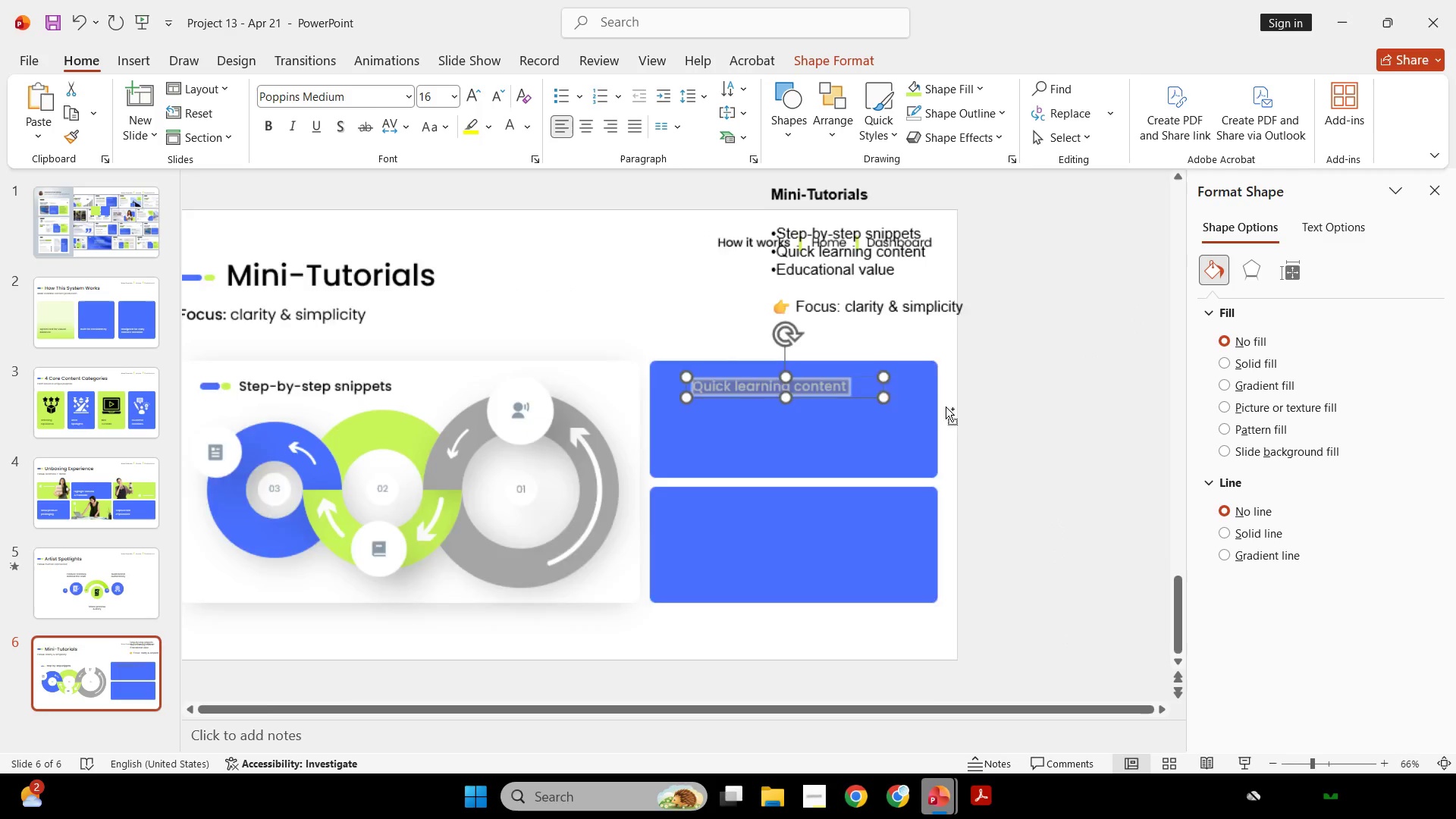 
scroll: coordinate [946, 406], scroll_direction: up, amount: 1.0
 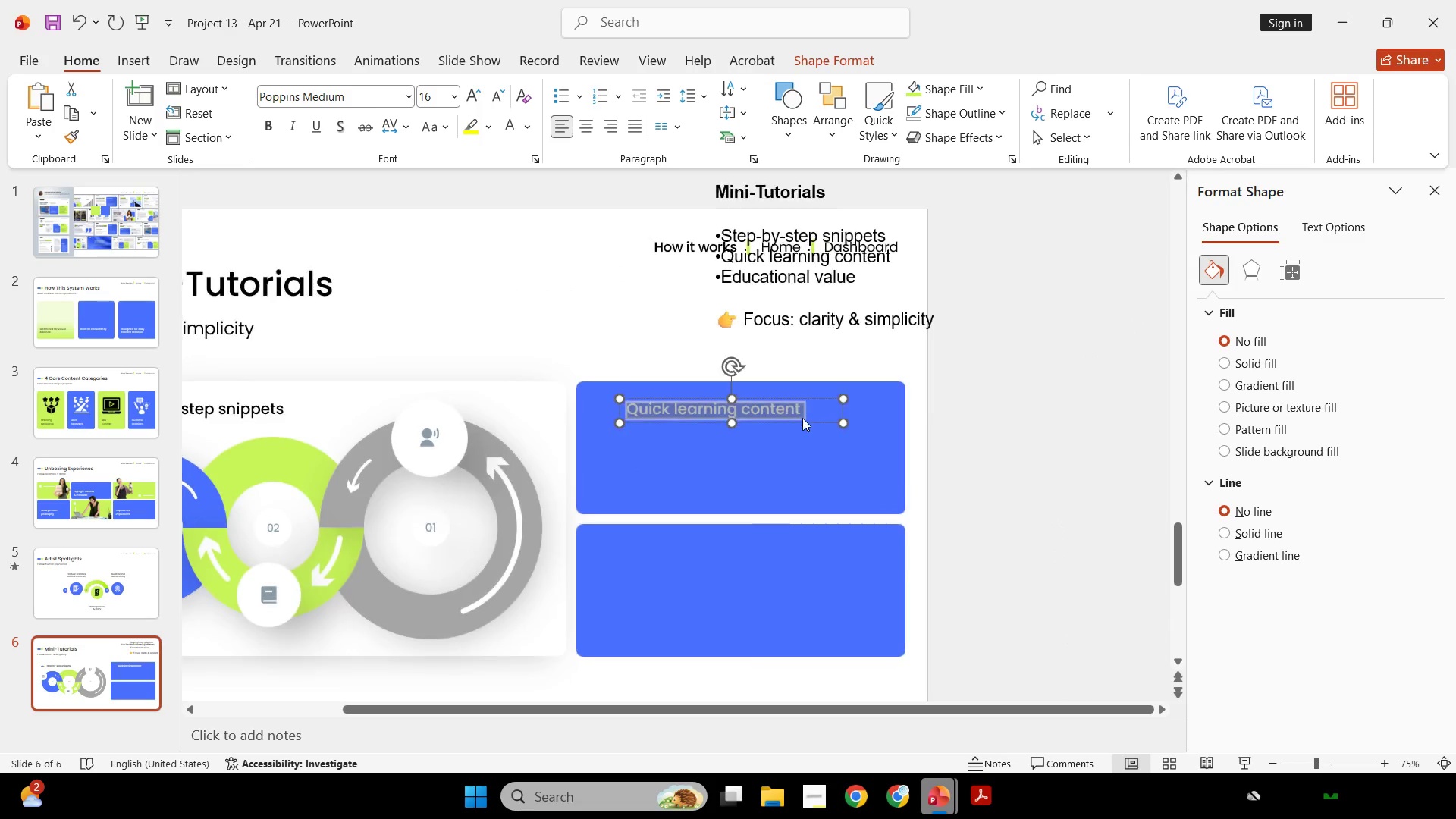 
key(Shift+ShiftLeft)
 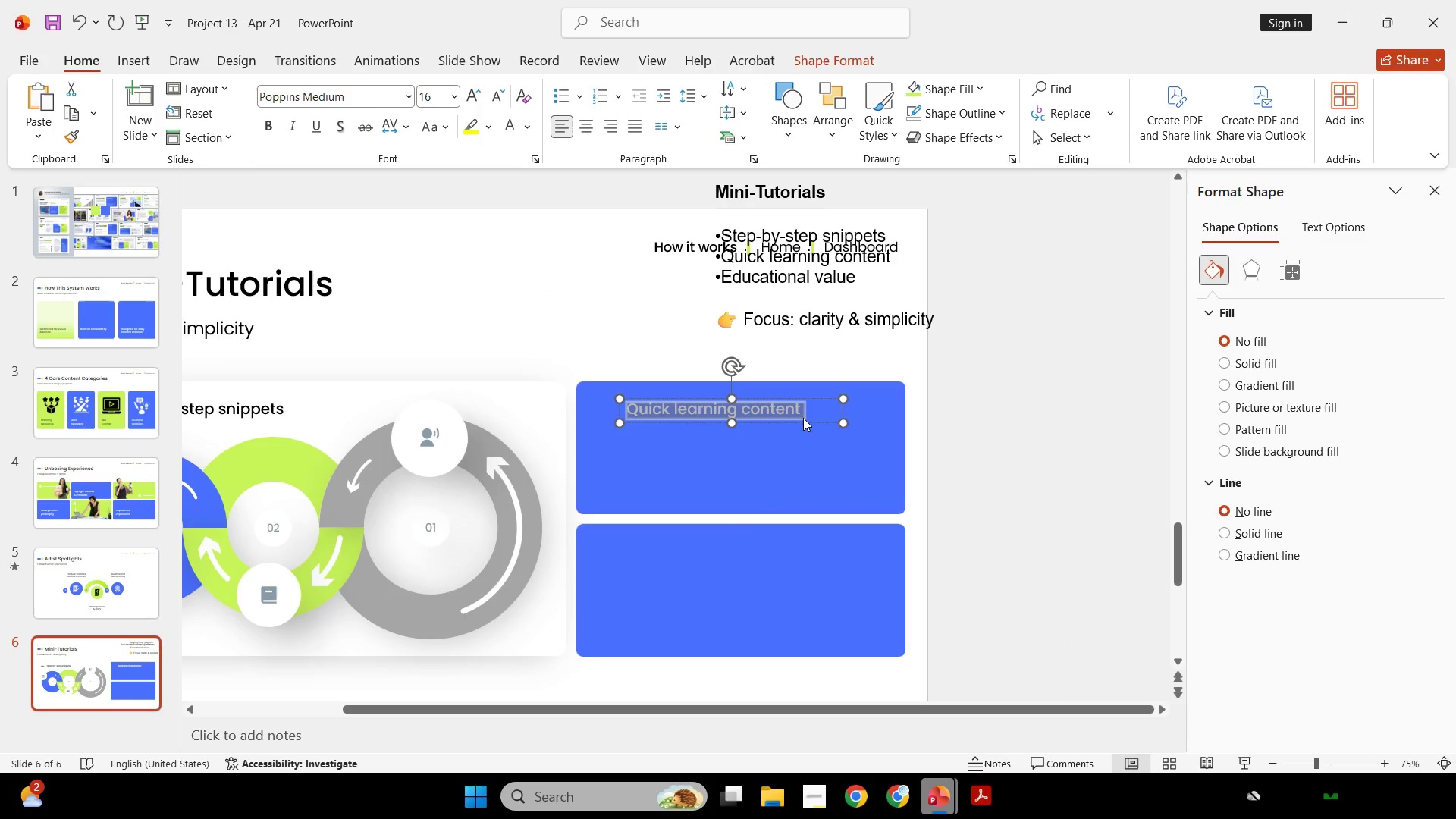 
left_click_drag(start_coordinate=[803, 418], to_coordinate=[791, 438])
 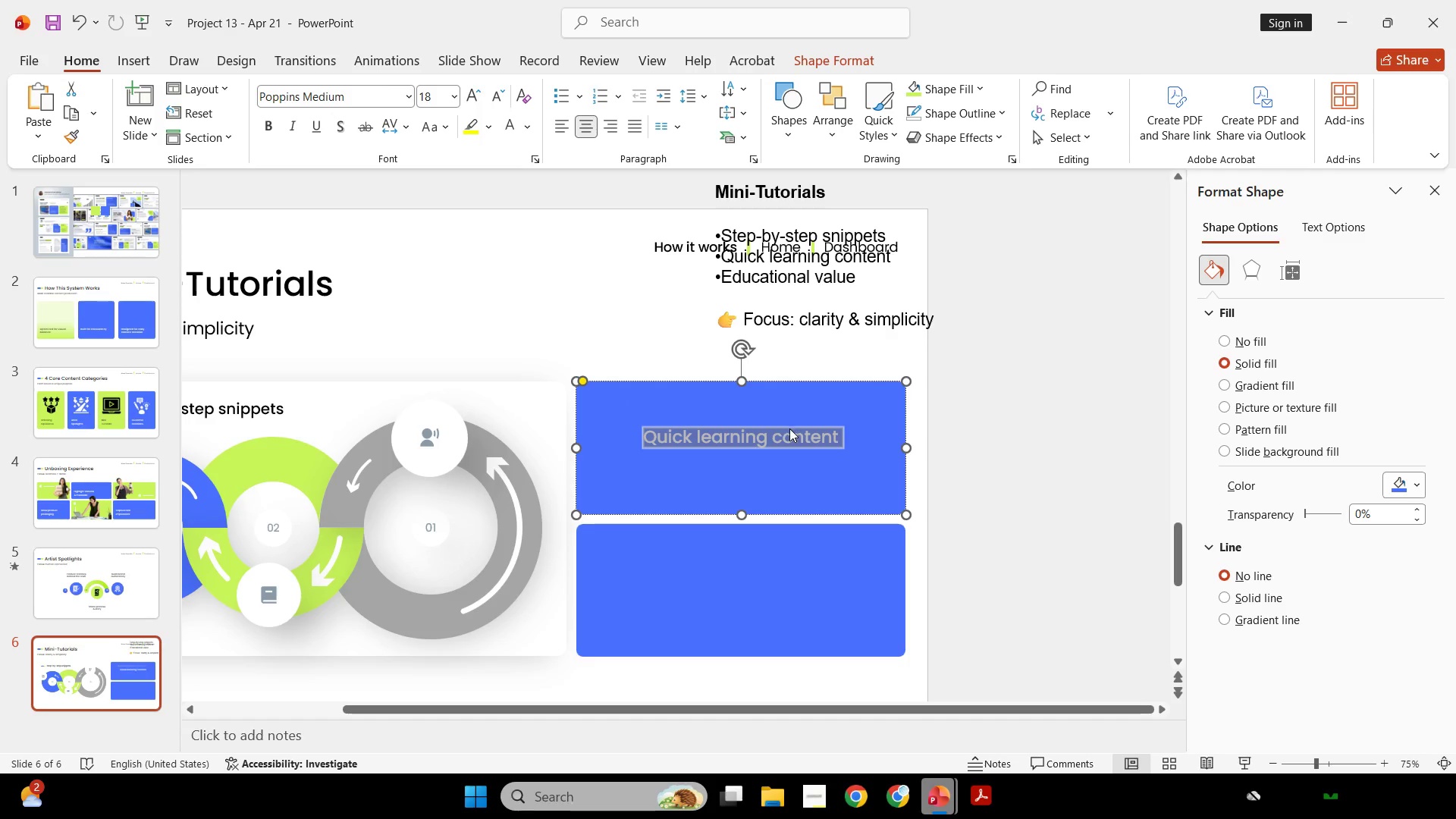 
key(Control+Z)
 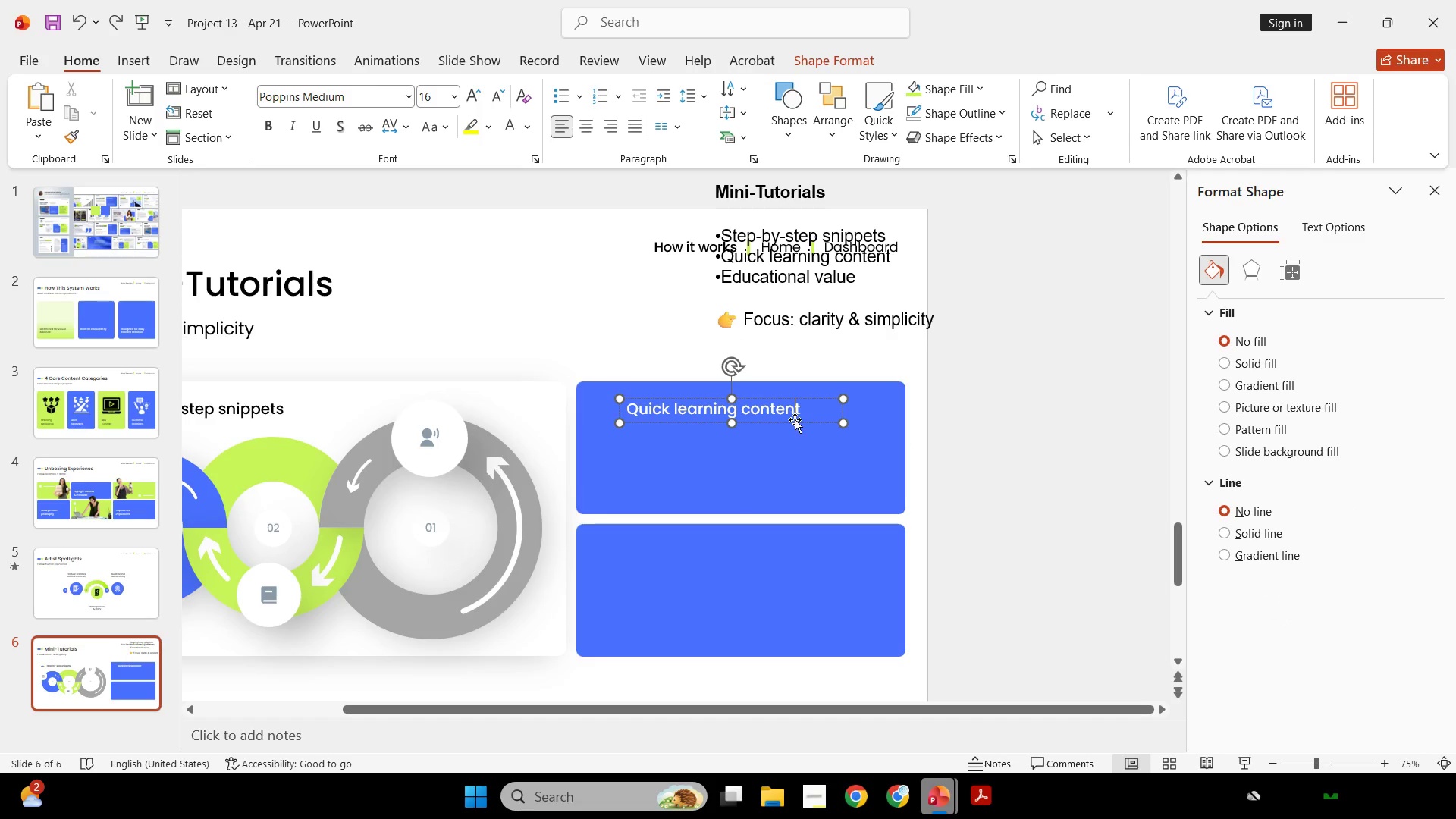 
left_click_drag(start_coordinate=[795, 419], to_coordinate=[774, 485])
 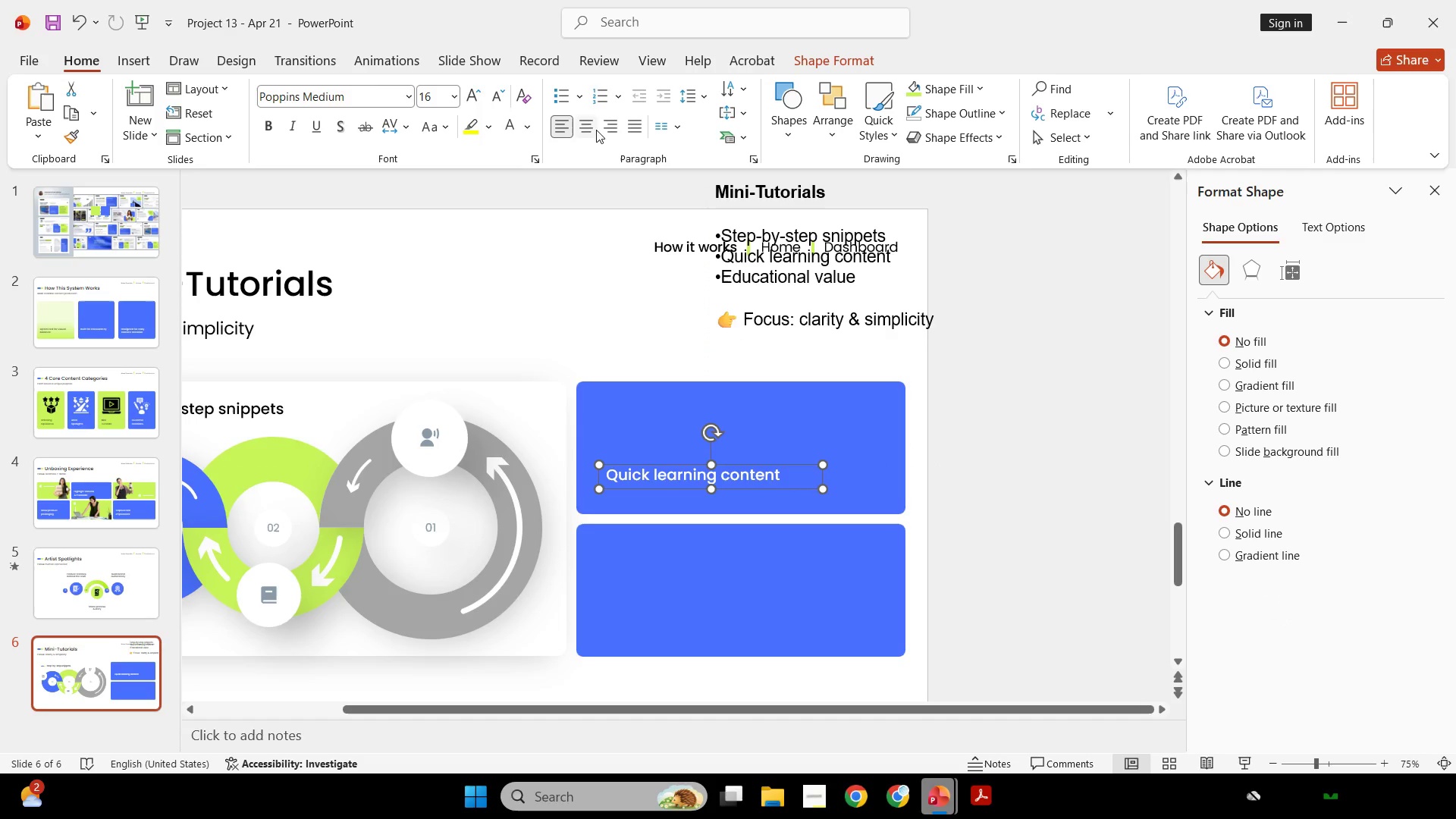 
left_click([596, 130])
 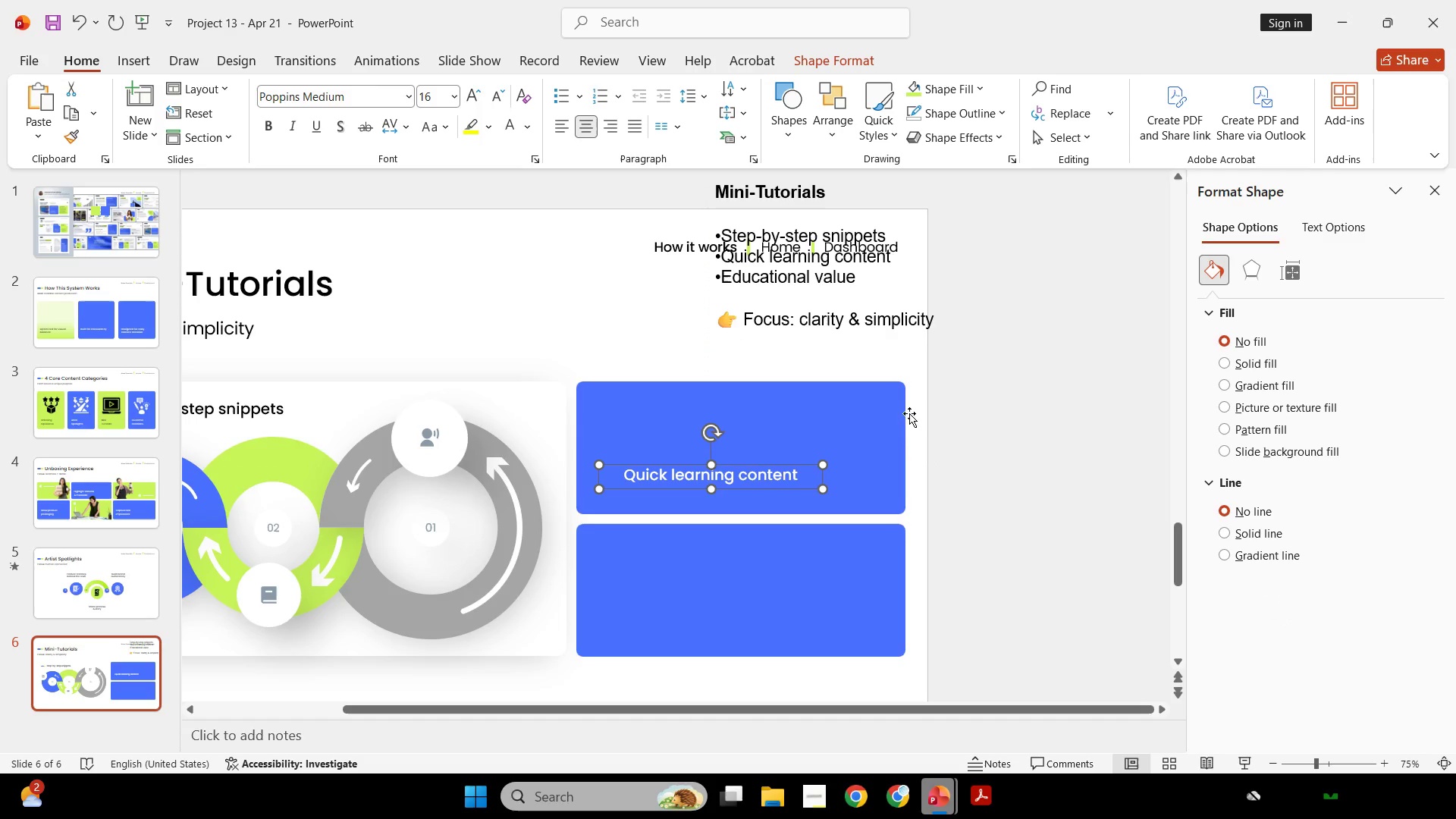 
hold_key(key=ShiftLeft, duration=0.83)
double_click([892, 438])
 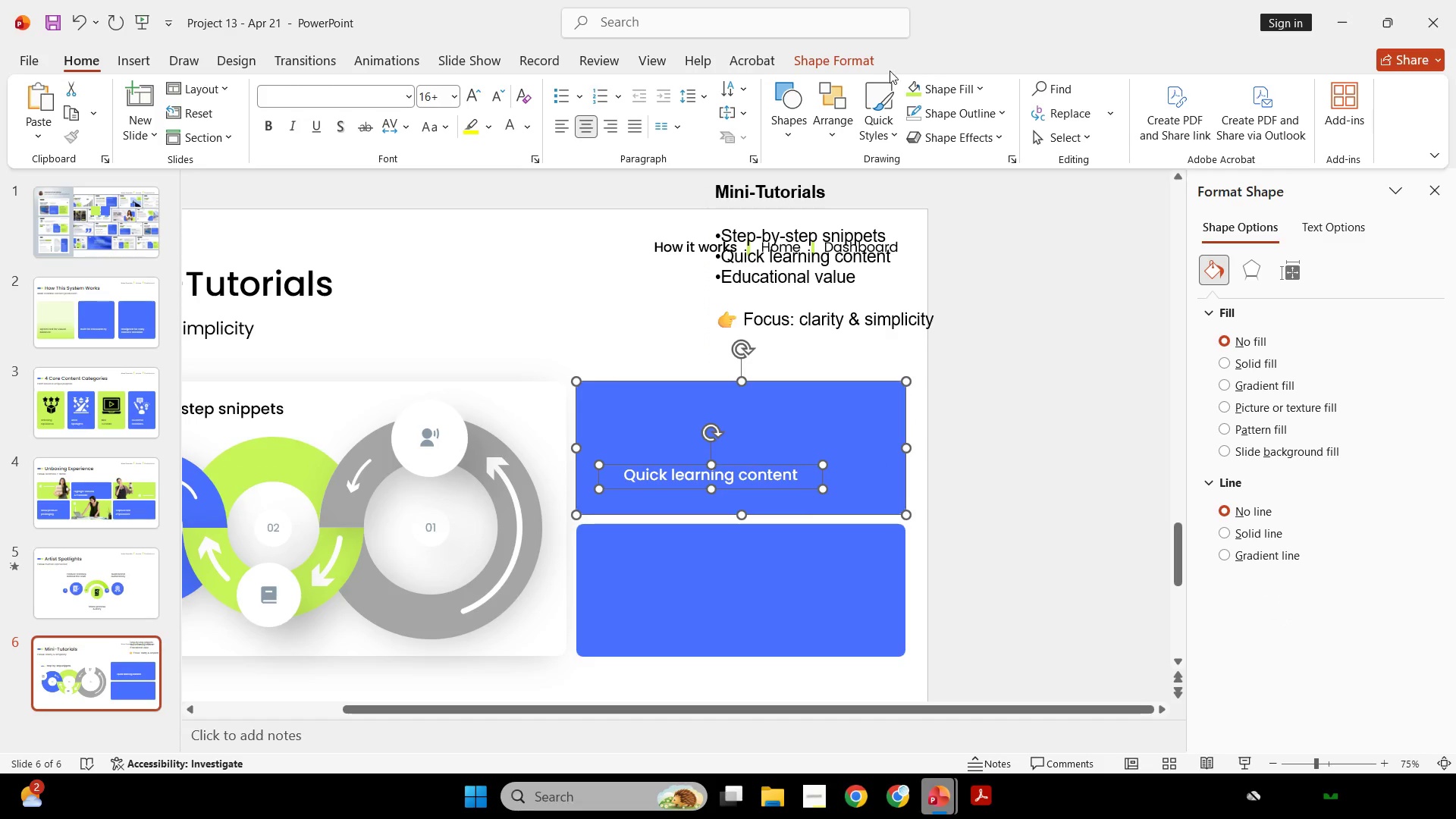 
left_click([853, 68])
 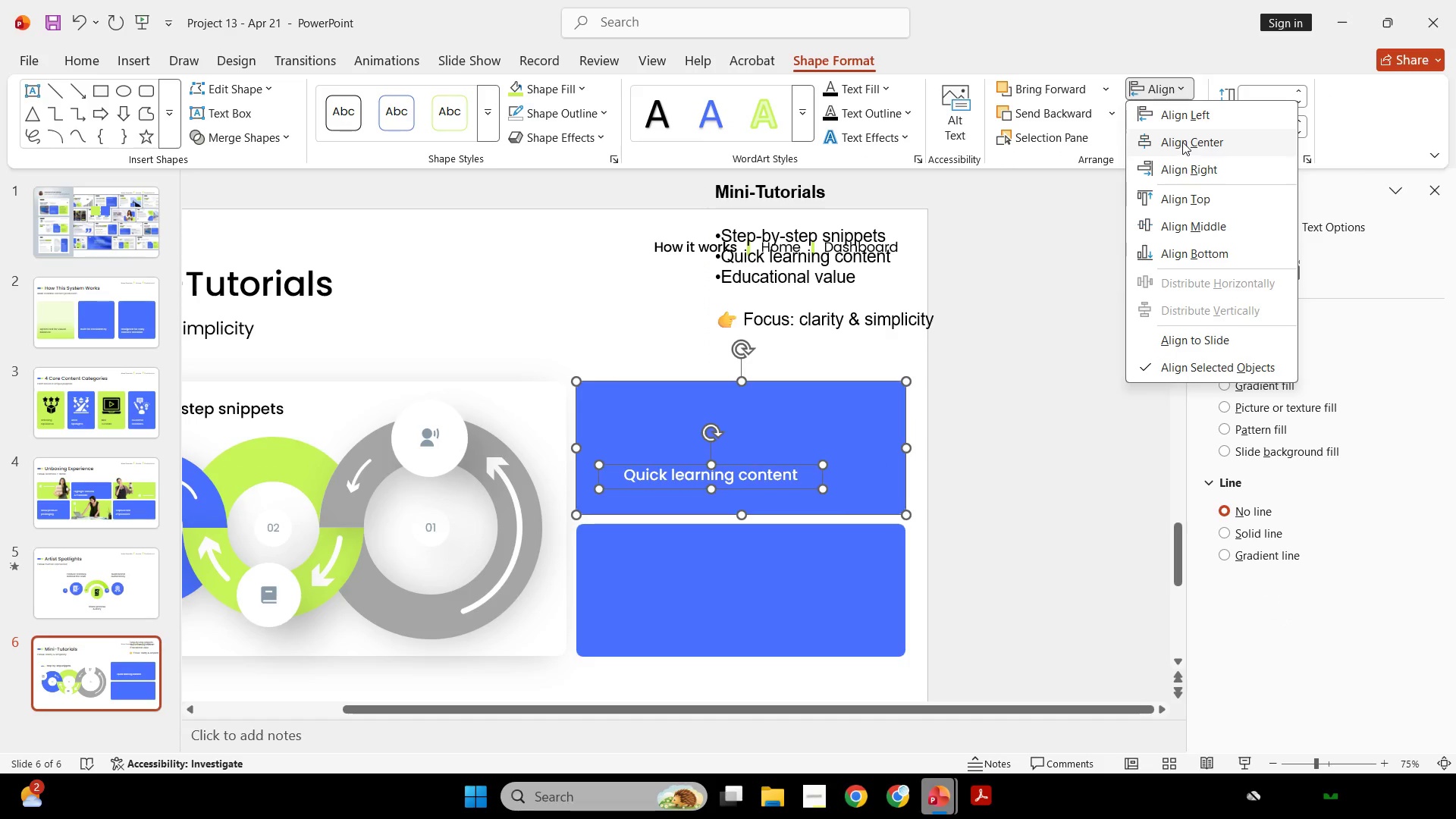 
double_click([1015, 369])
 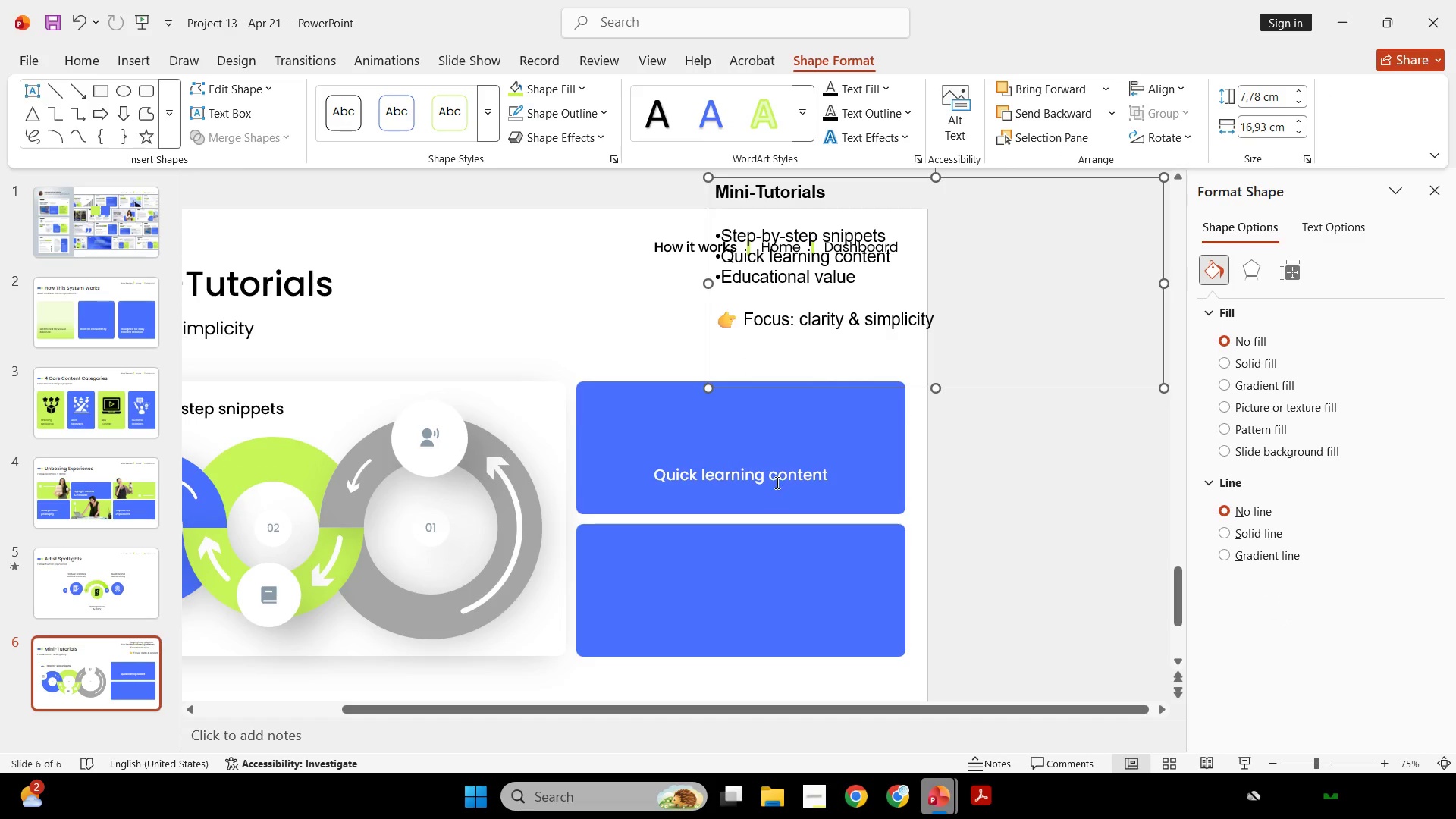 
key(Control+ControlLeft)
 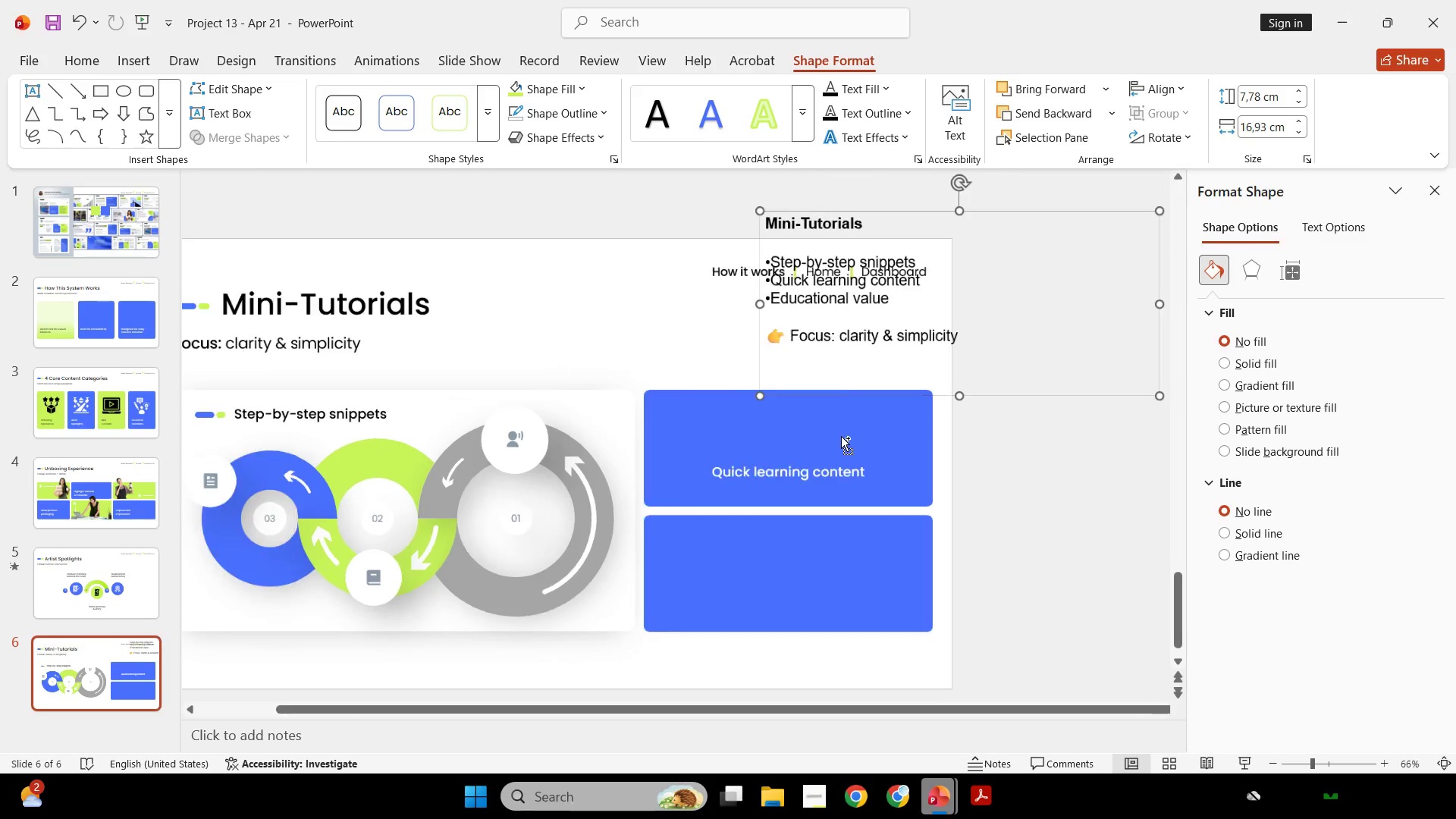 
scroll: coordinate [841, 435], scroll_direction: none, amount: 0.0
 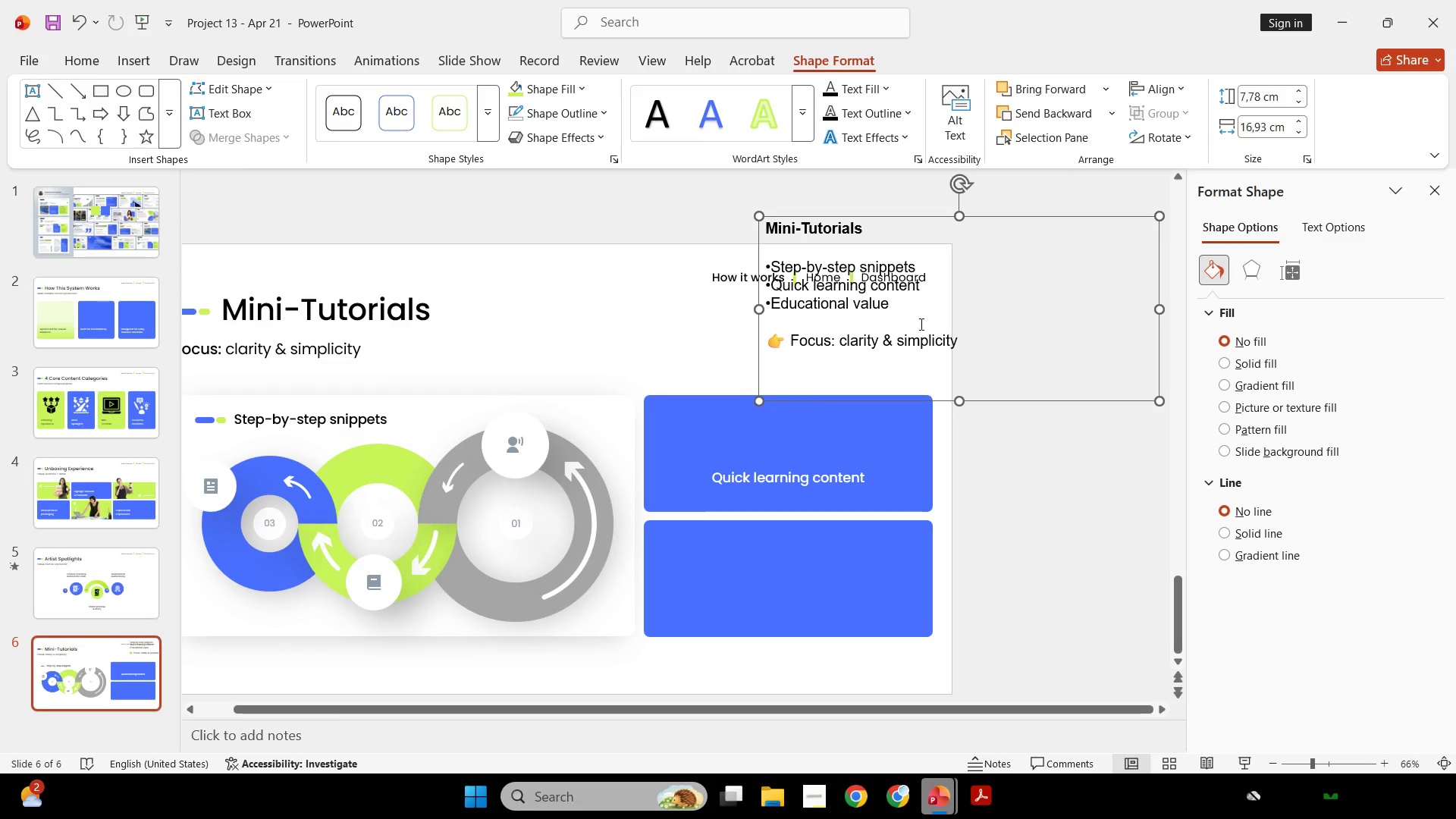 
left_click_drag(start_coordinate=[921, 317], to_coordinate=[783, 312])
 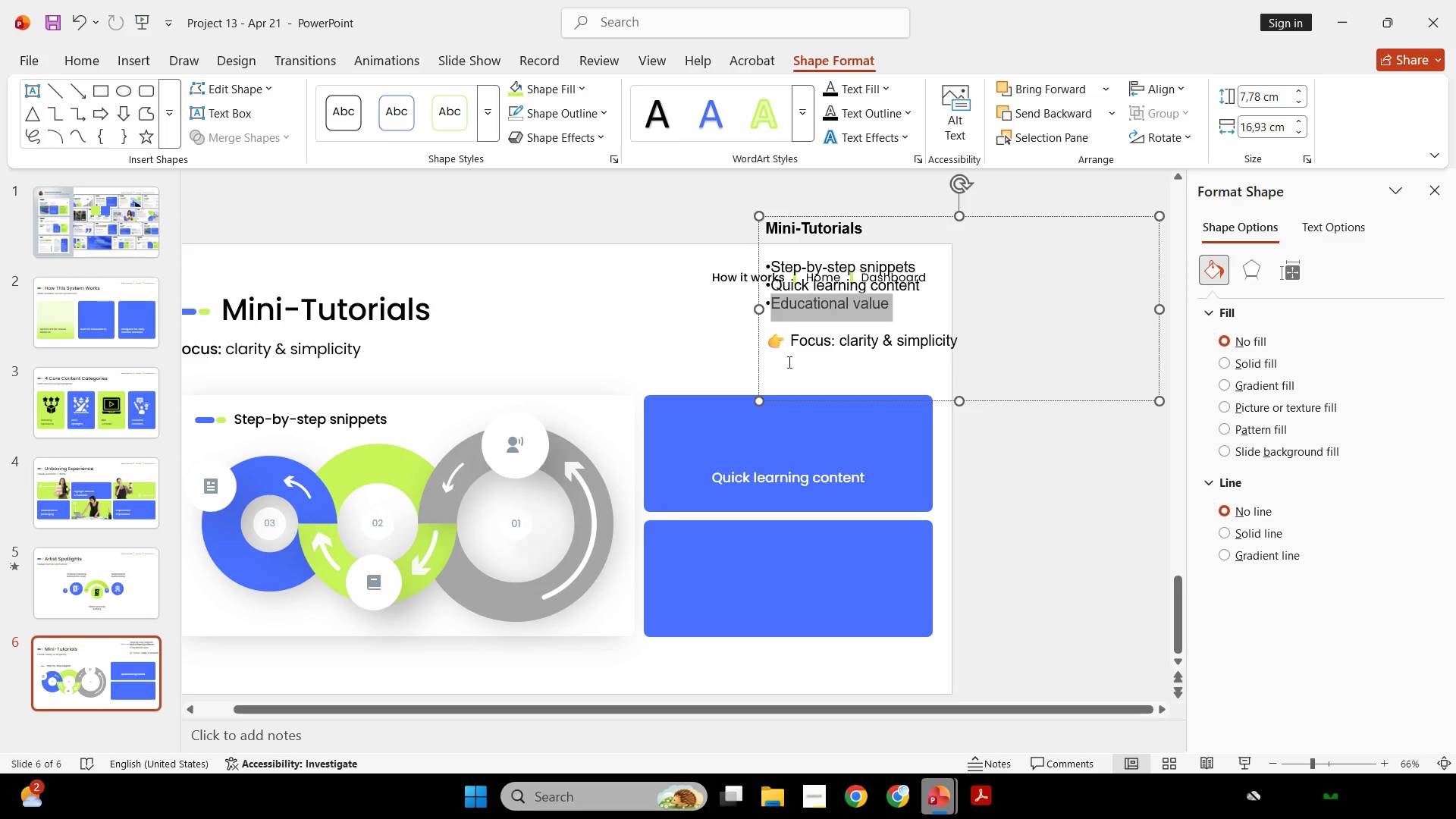 
key(Control+C)
 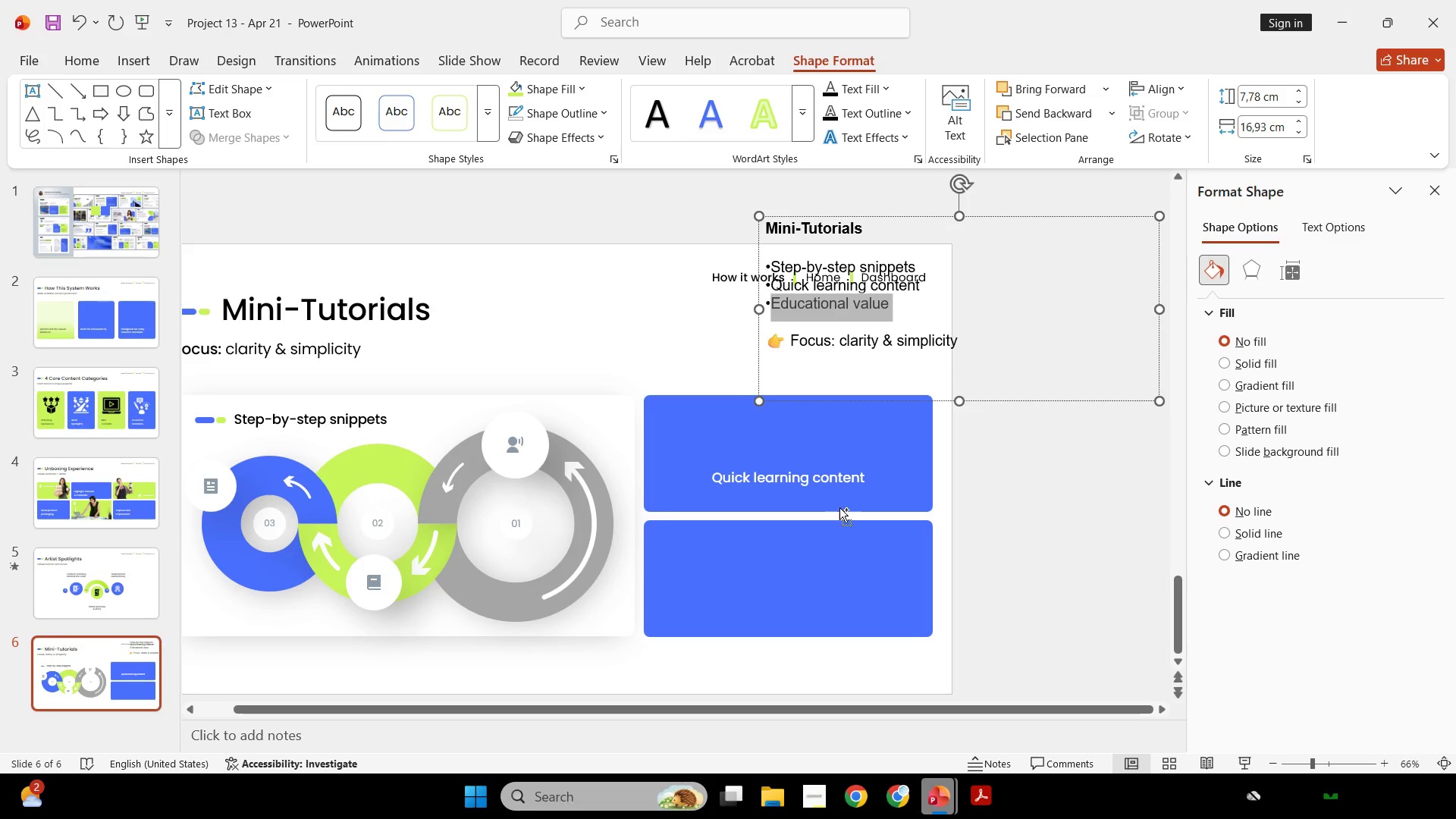 
key(Control+C)
 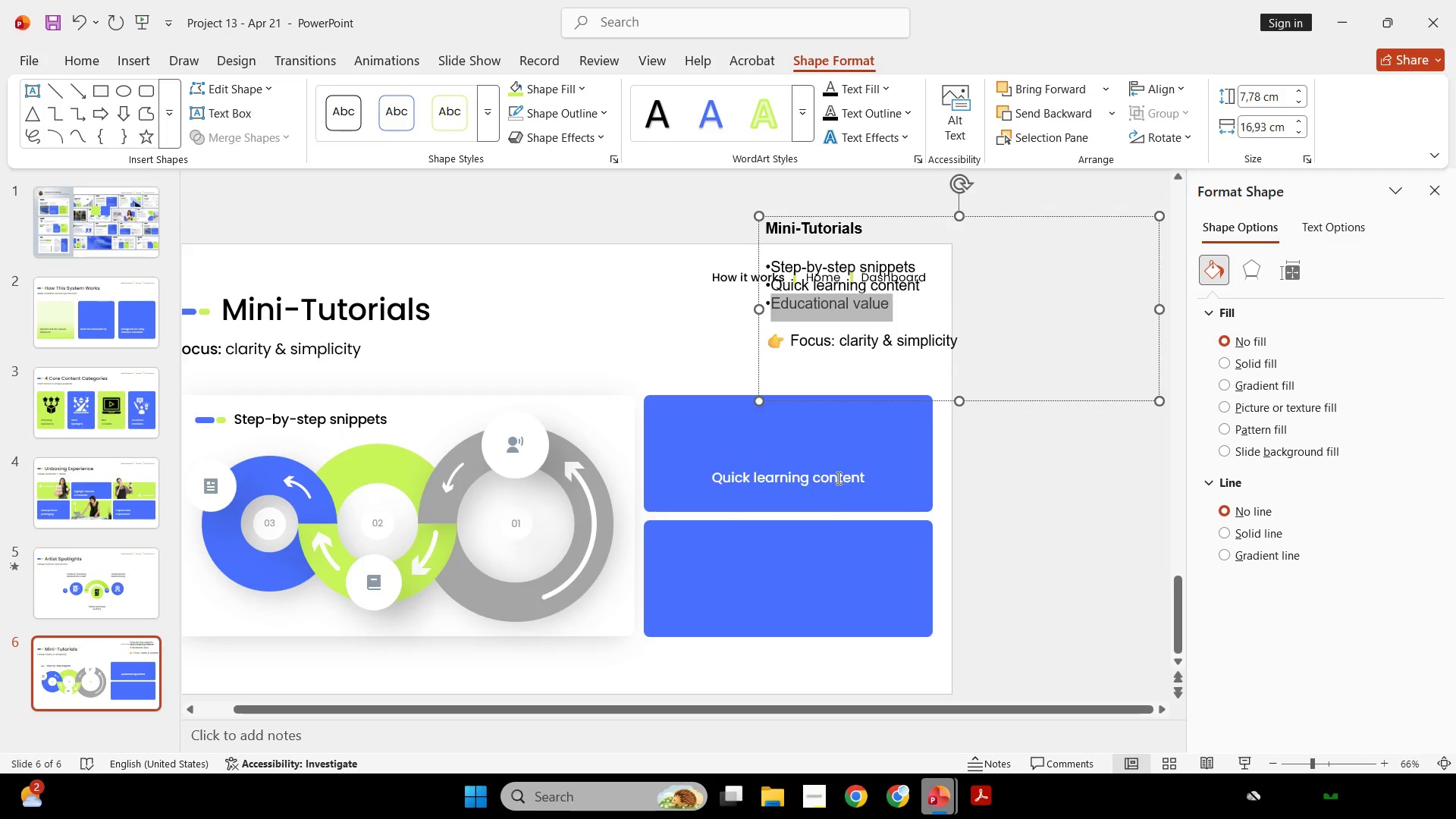 
left_click([837, 478])
 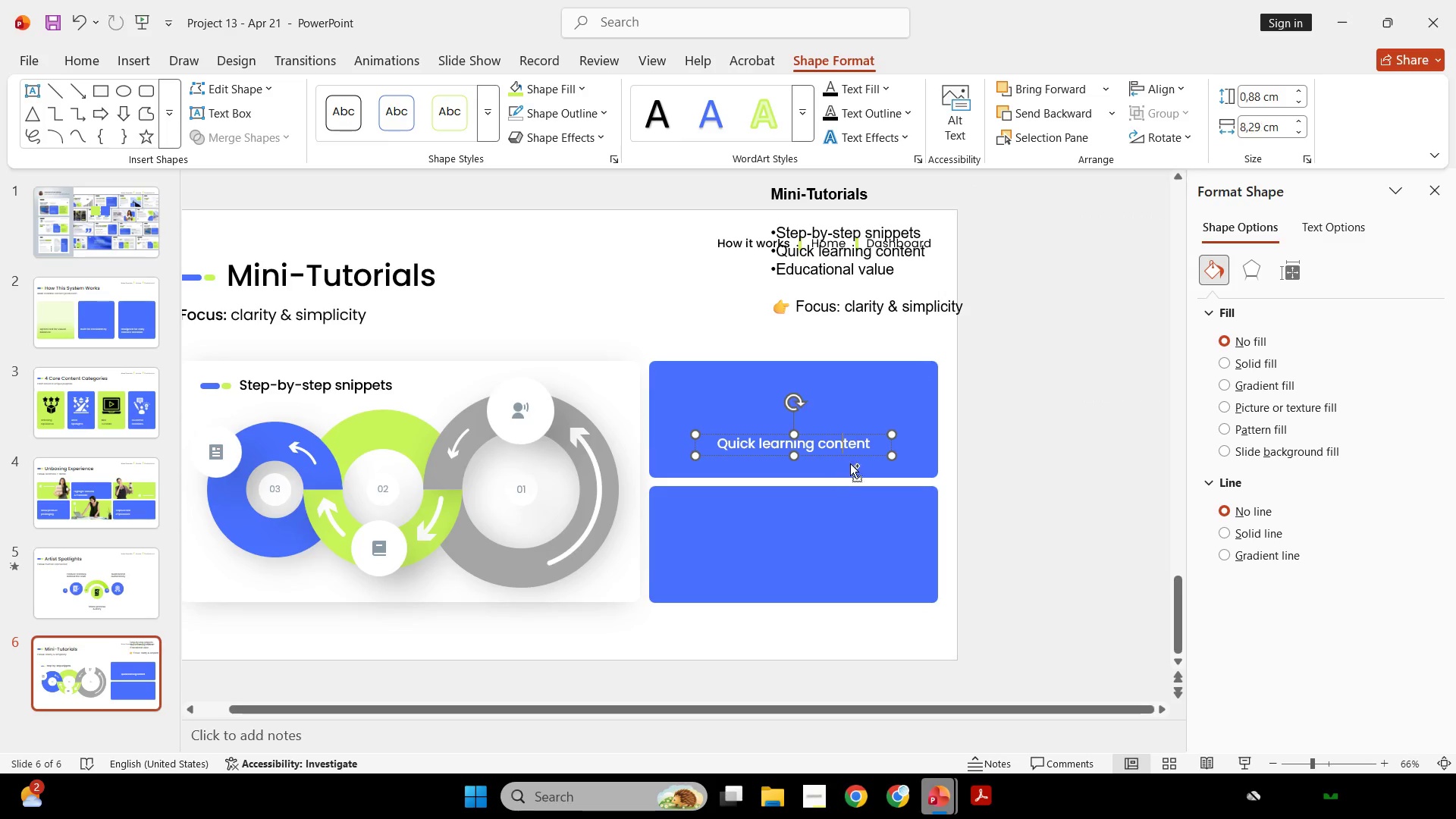 
hold_key(key=ControlLeft, duration=1.25)
hold_key(key=ShiftLeft, duration=1.23)
left_click_drag(start_coordinate=[859, 437], to_coordinate=[861, 544])
 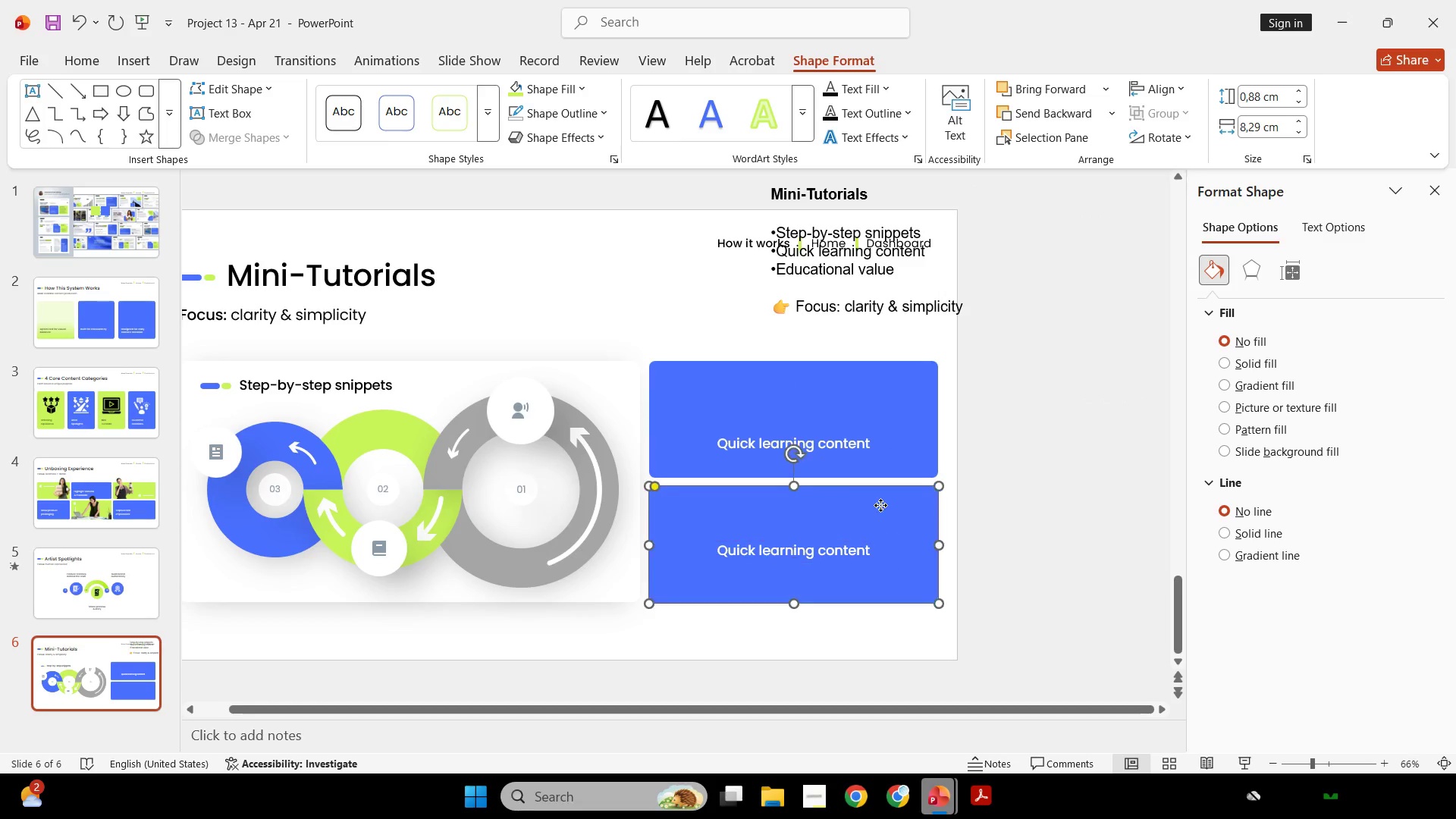 
left_click([880, 505])
 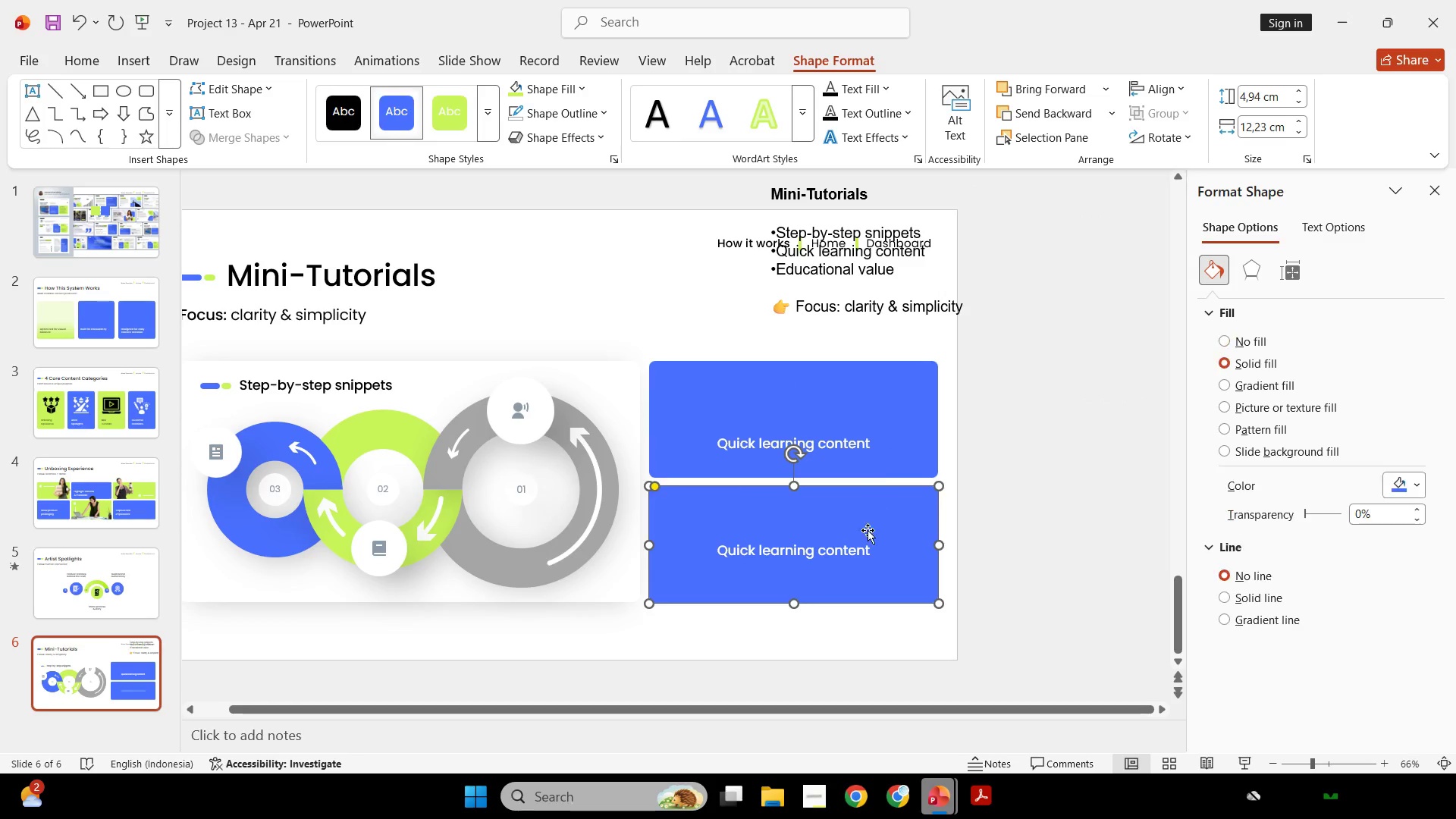 
key(Shift+ShiftLeft)
 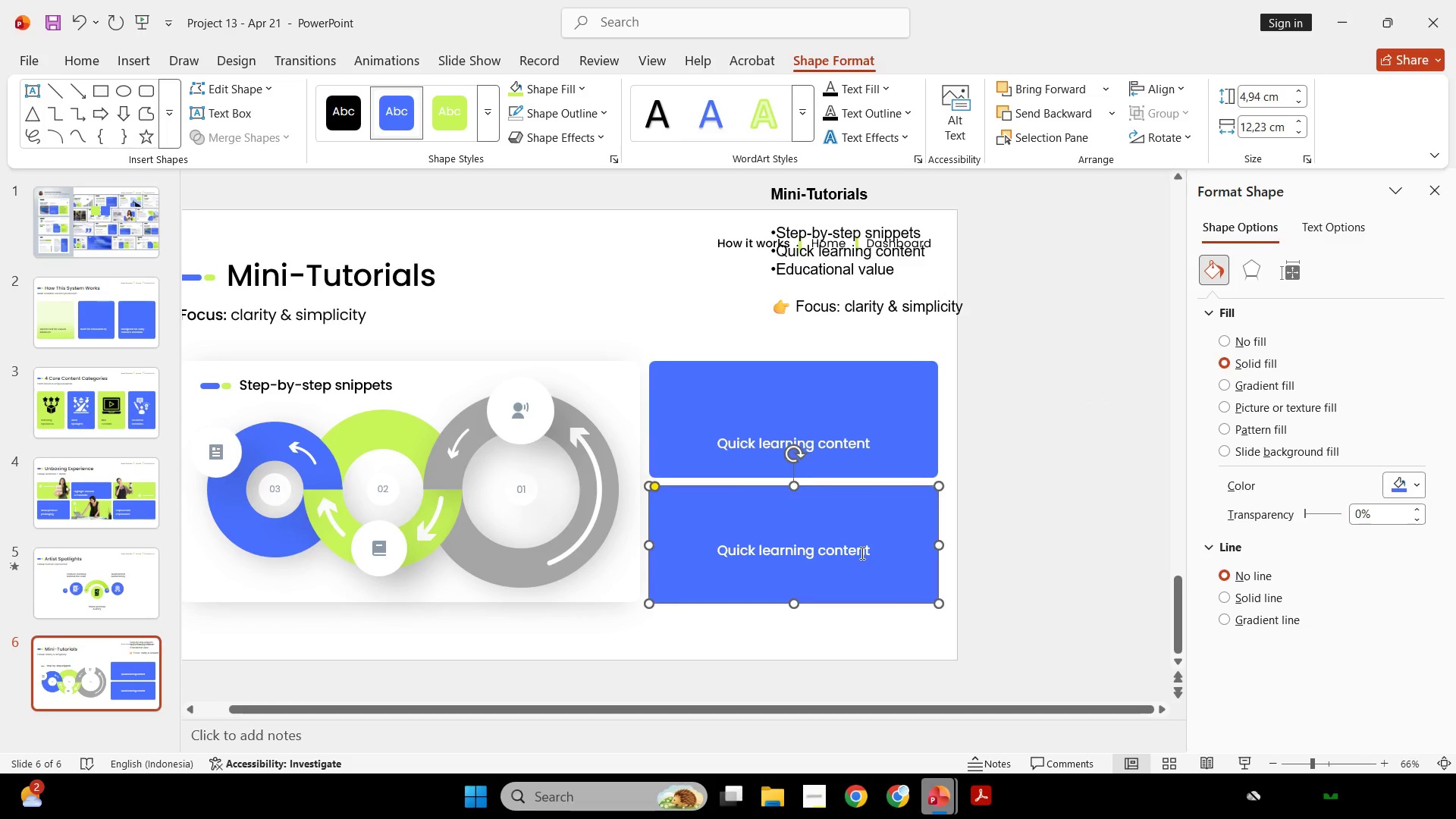 
left_click([861, 553])
 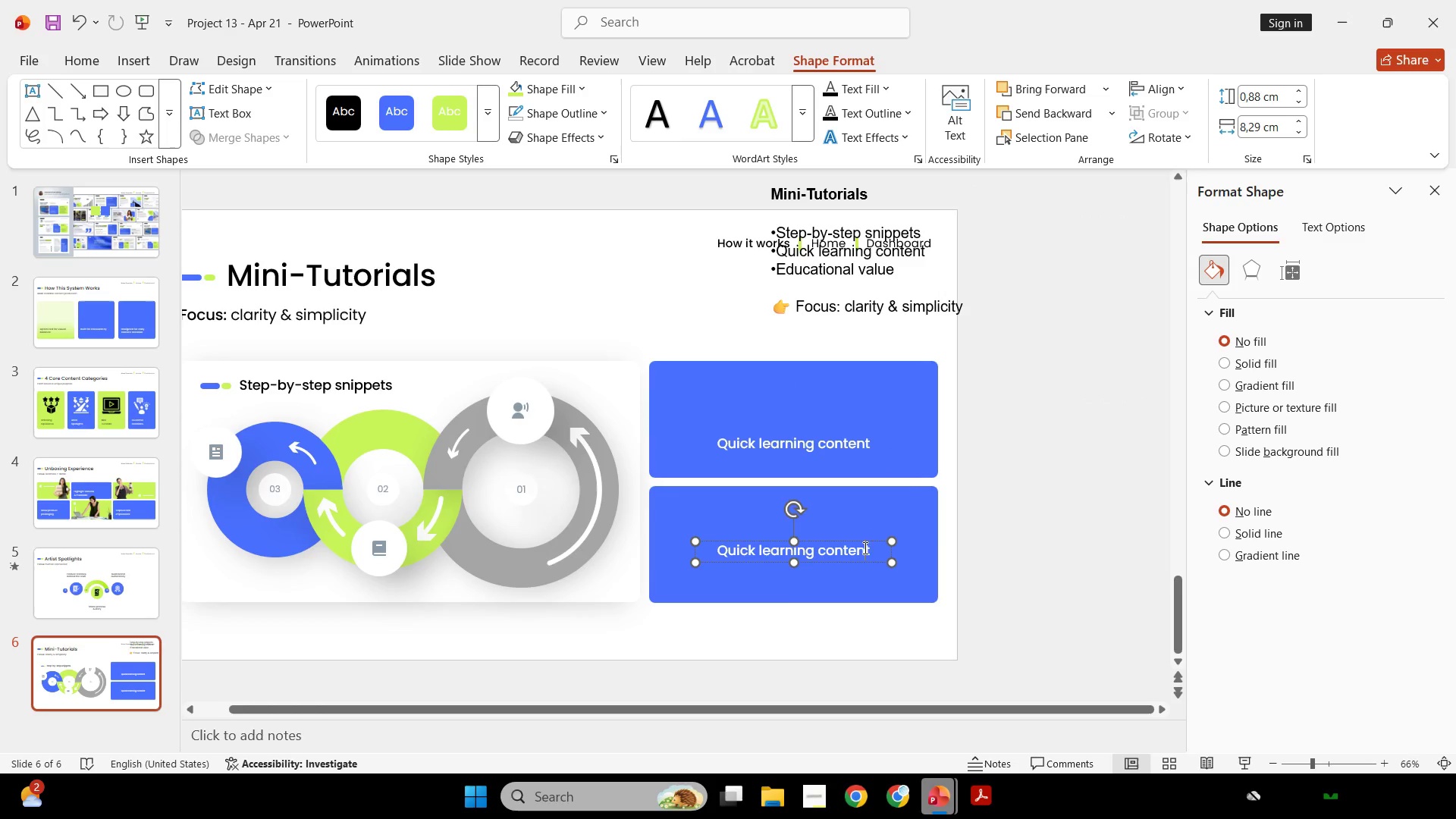 
hold_key(key=ShiftLeft, duration=3.81)
left_click_drag(start_coordinate=[868, 541], to_coordinate=[863, 562])
 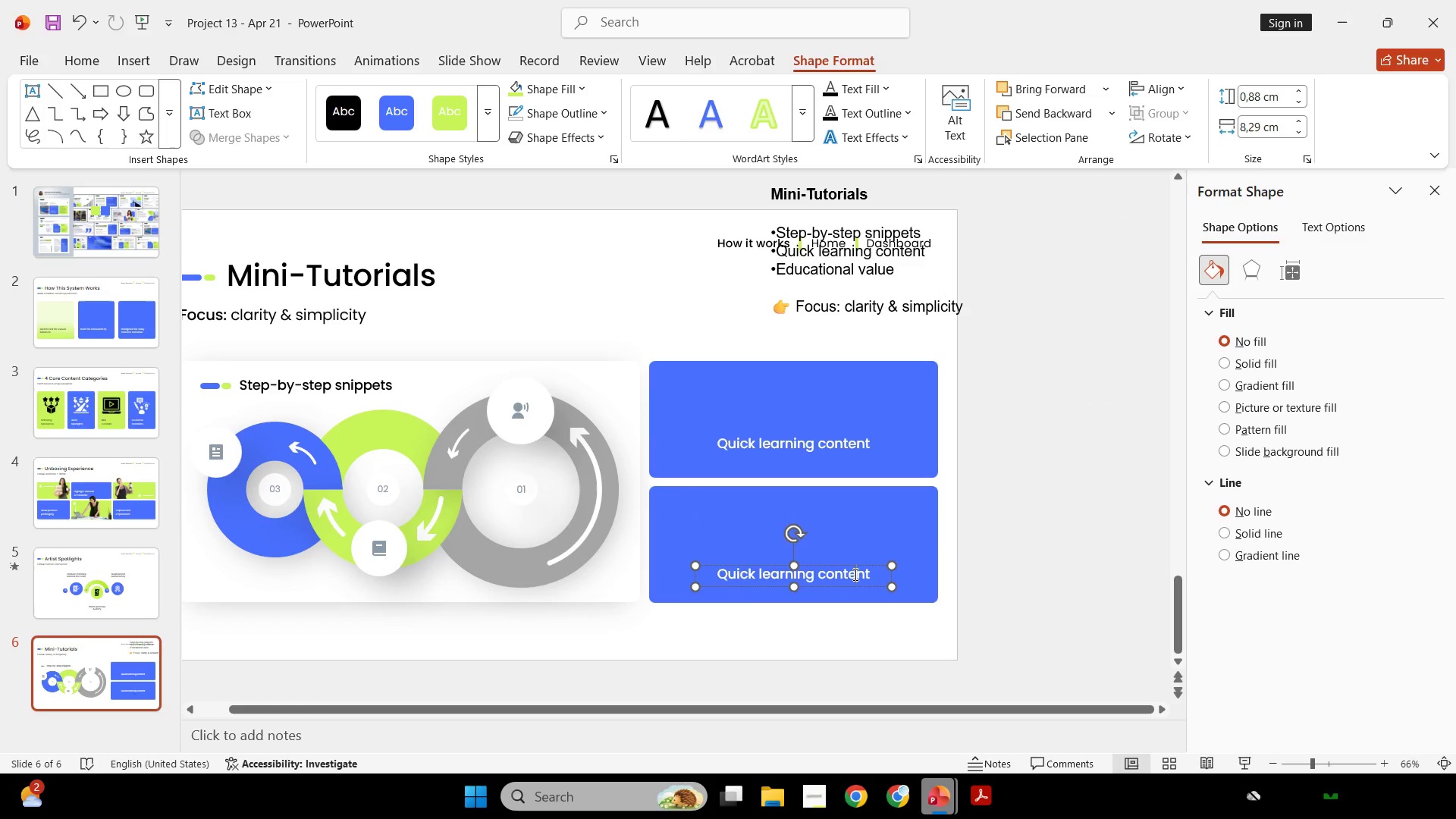 
left_click([854, 574])
 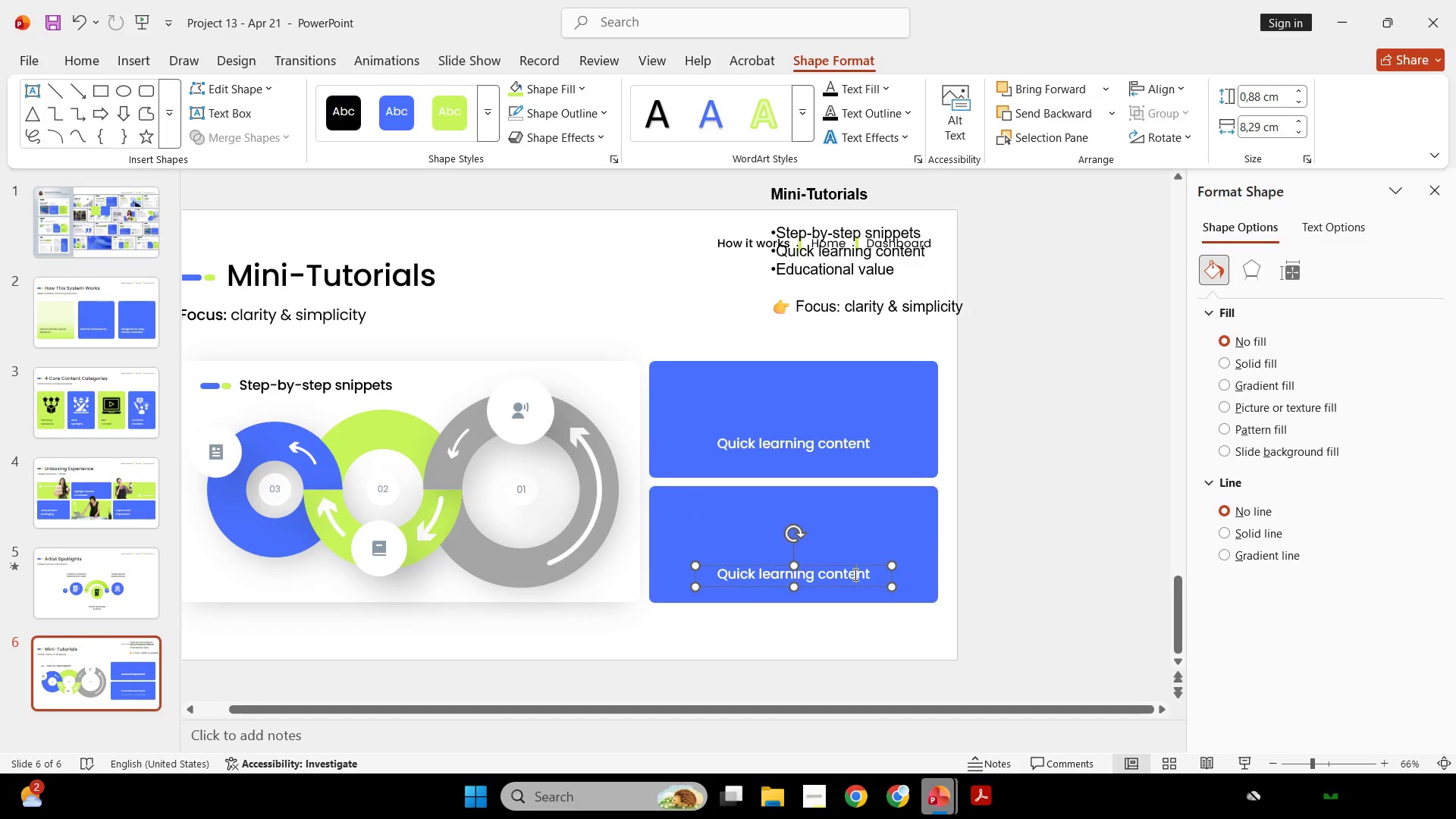 
key(Control+ControlLeft)
 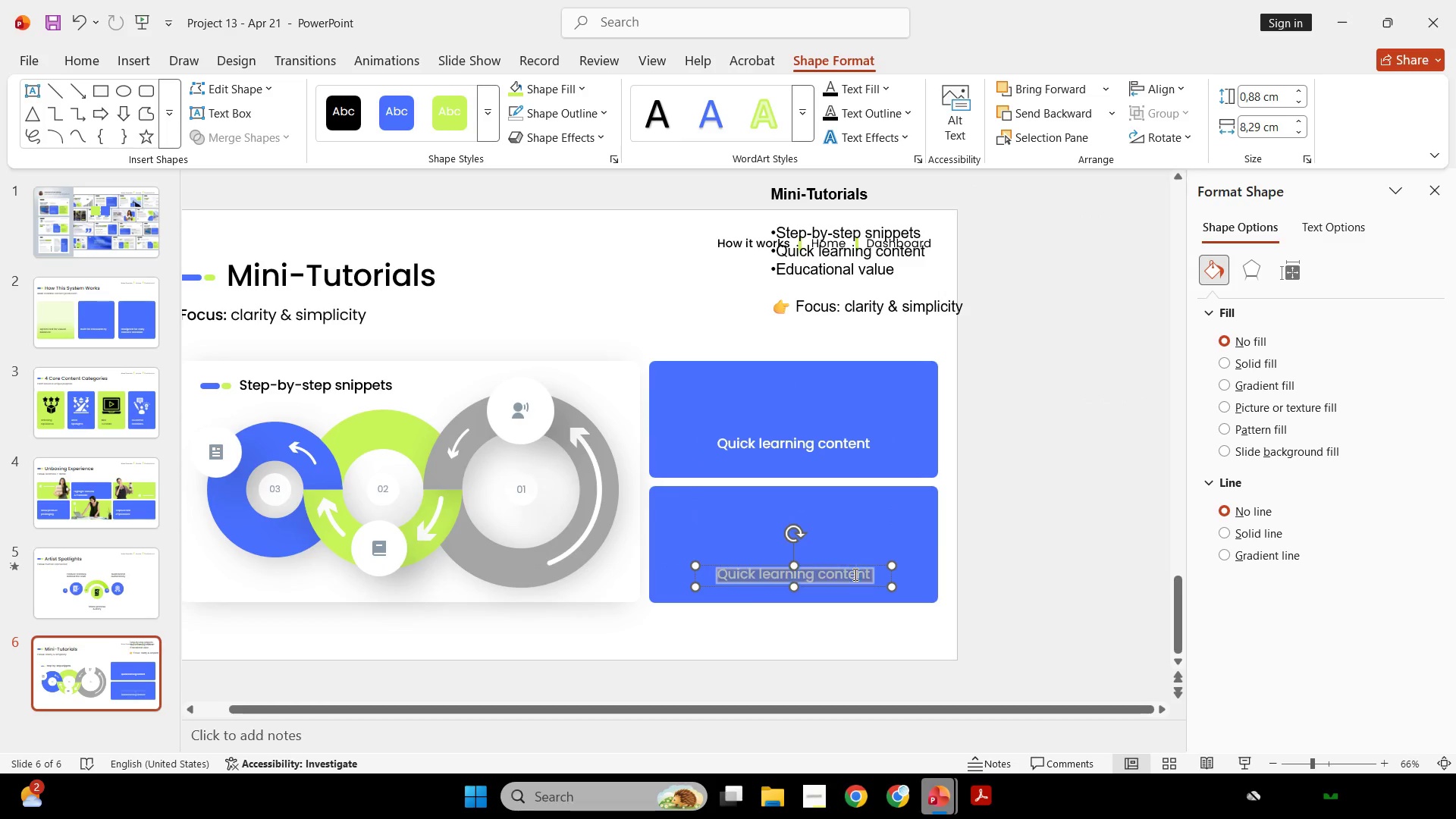 
key(Control+A)
 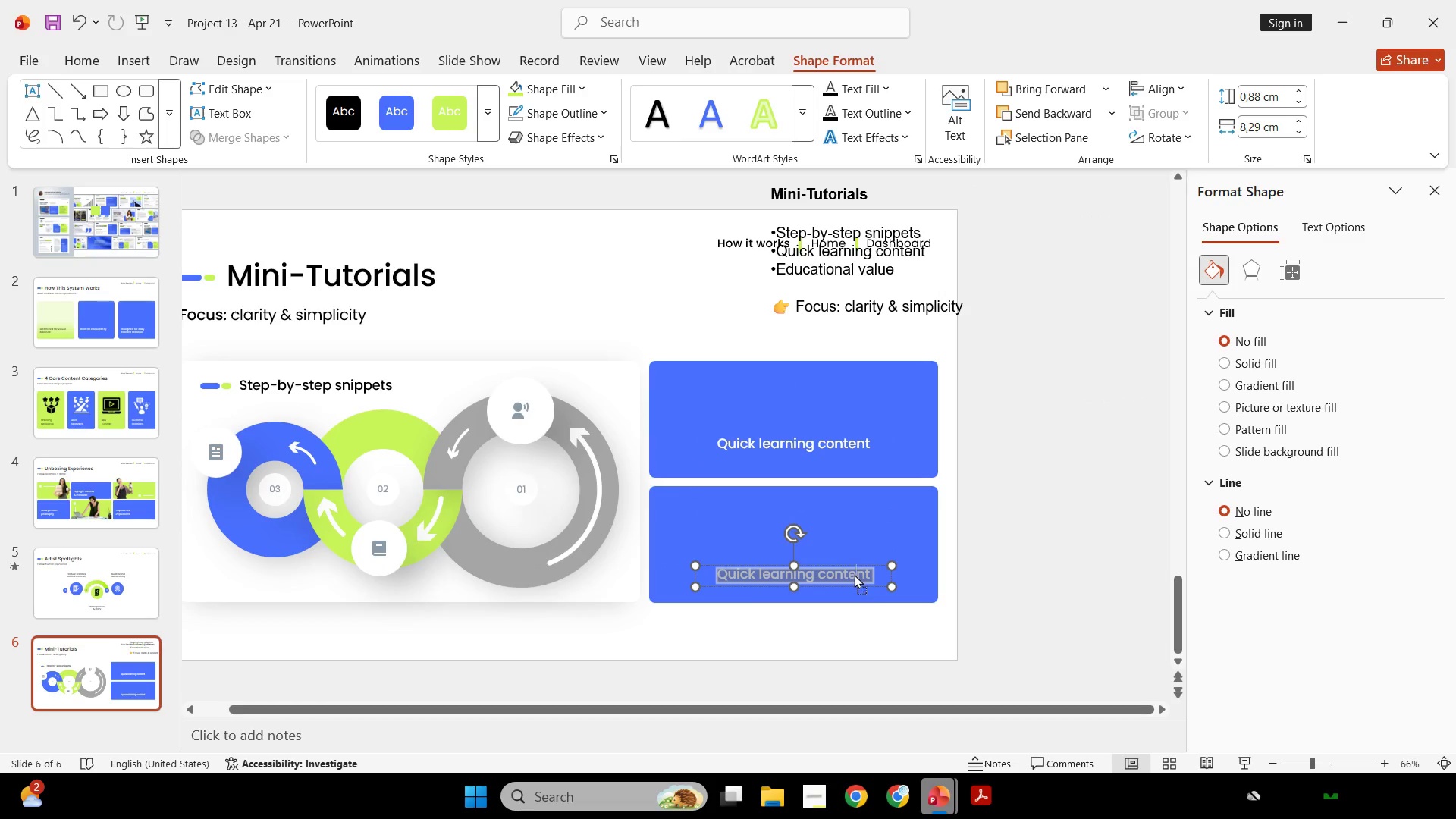 
right_click([854, 574])
 